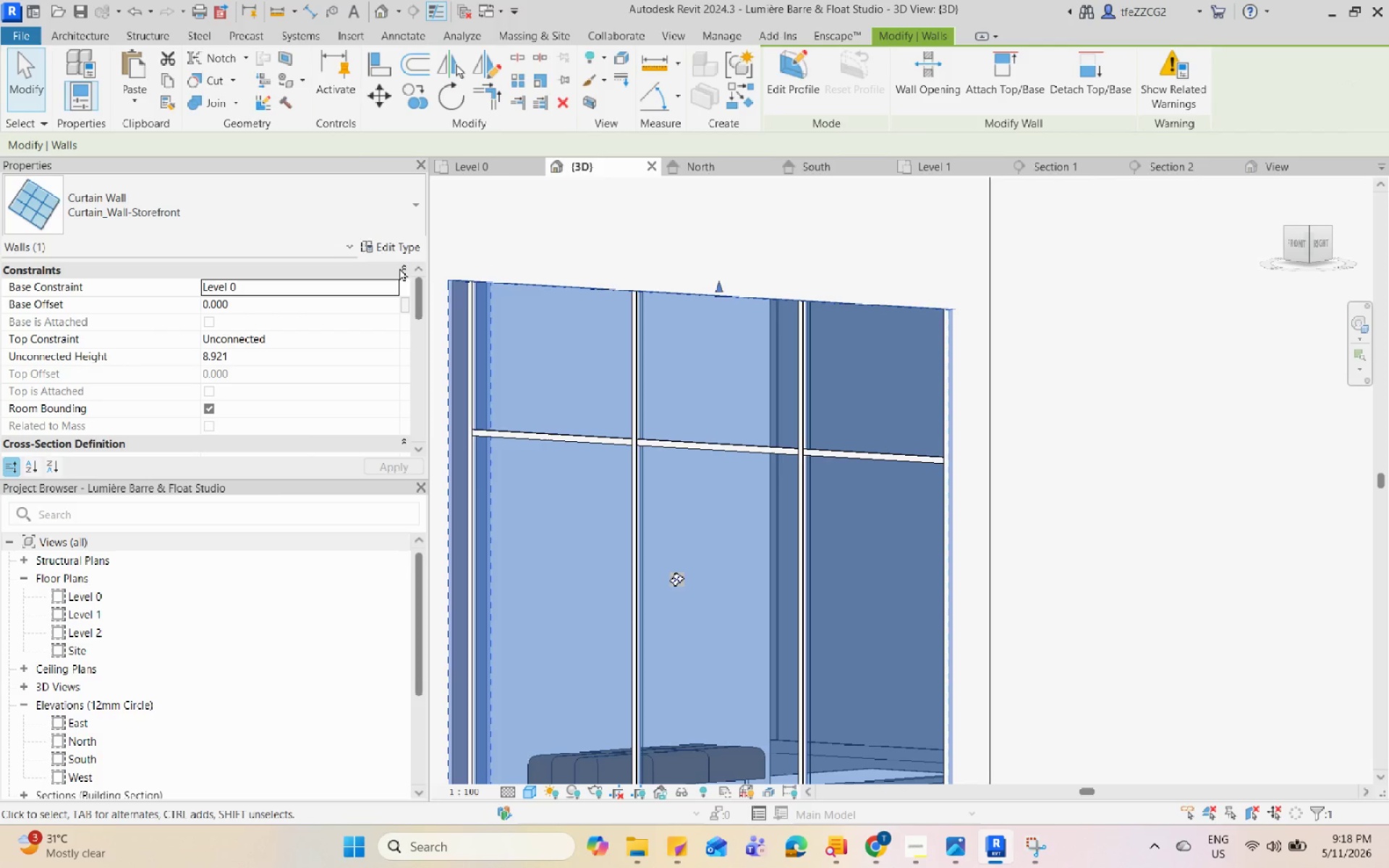 
left_click([399, 244])
 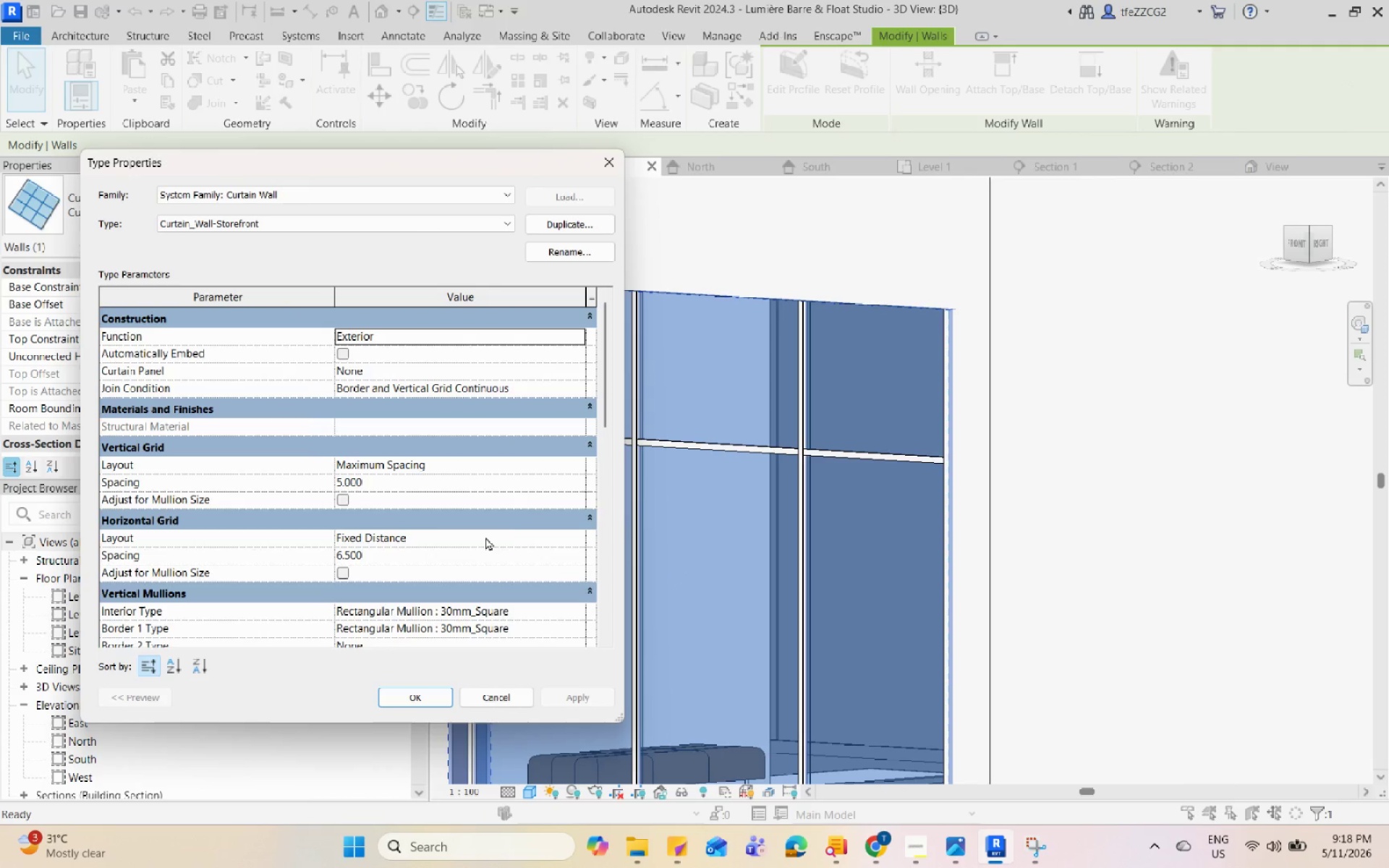 
scroll: coordinate [546, 535], scroll_direction: down, amount: 2.0
 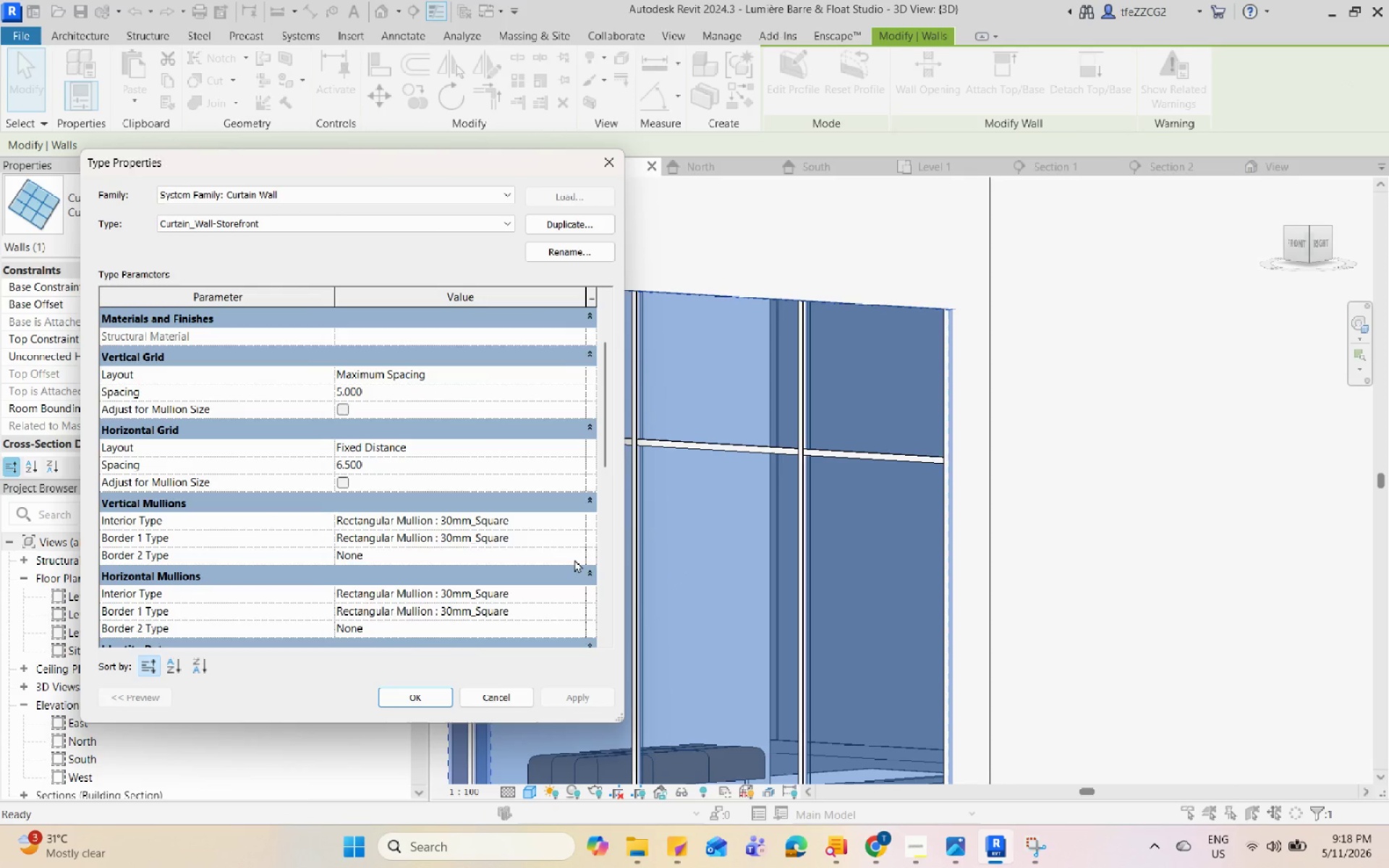 
left_click([574, 559])
 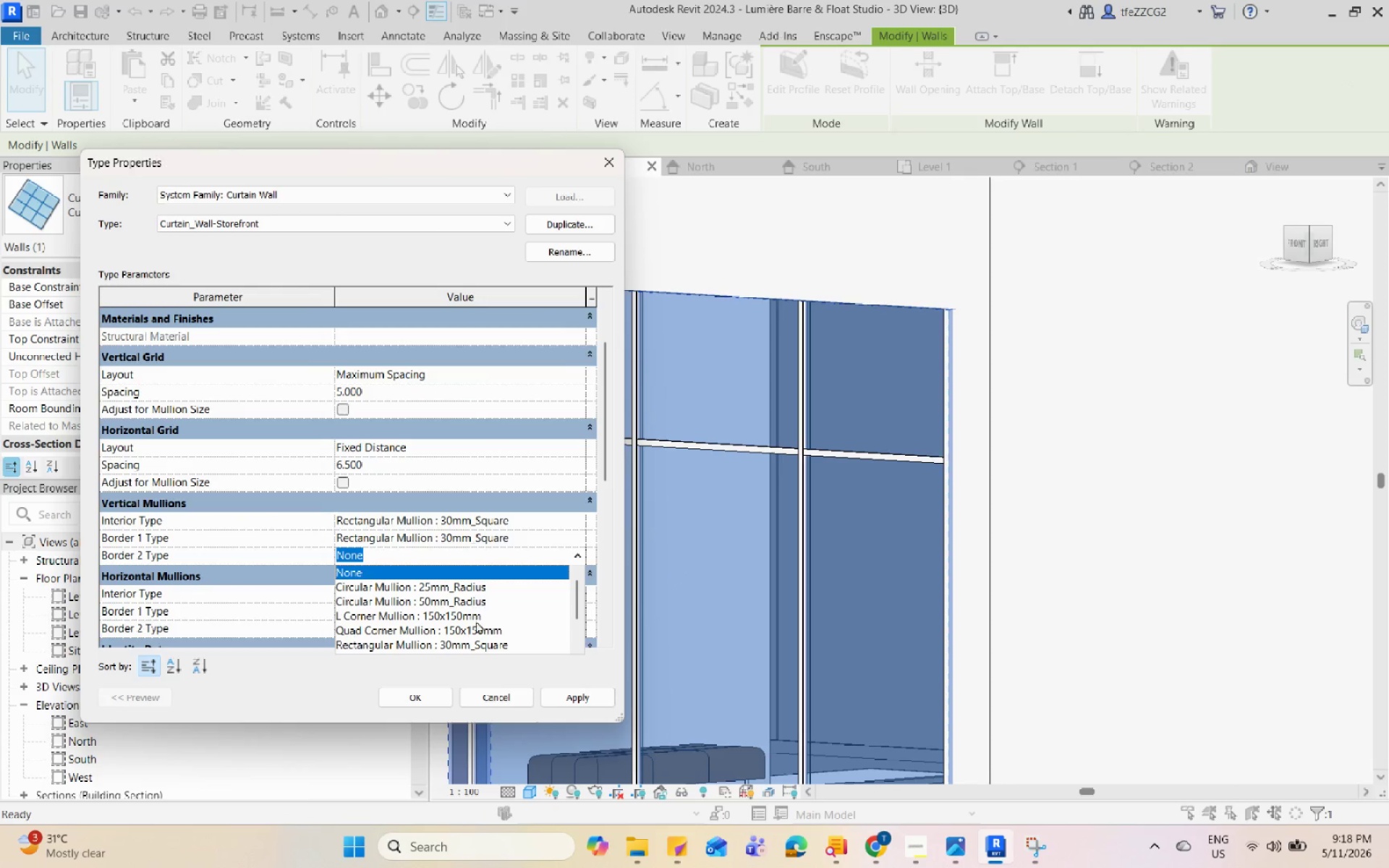 
left_click([486, 631])
 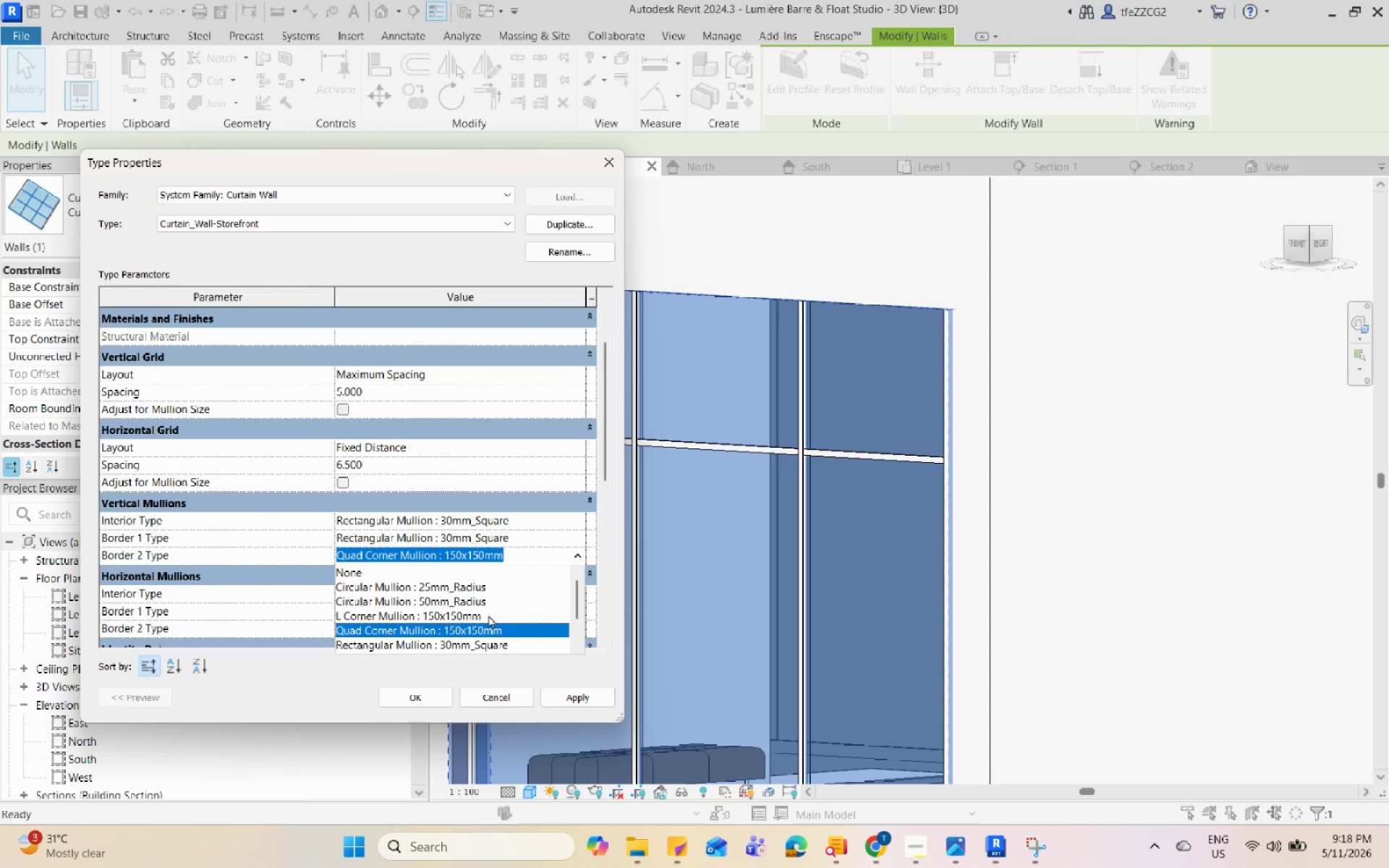 
left_click([507, 644])
 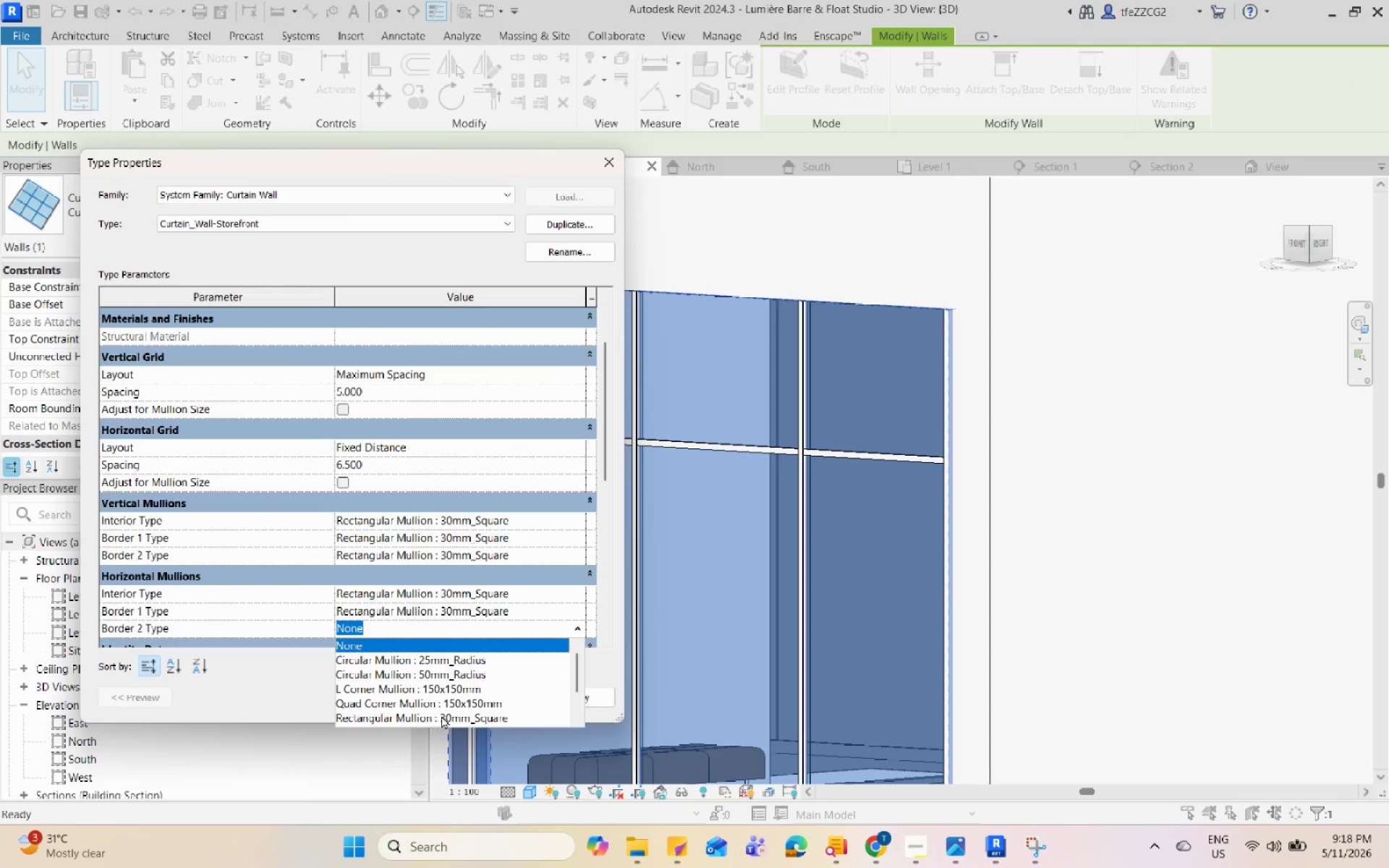 
left_click([467, 717])
 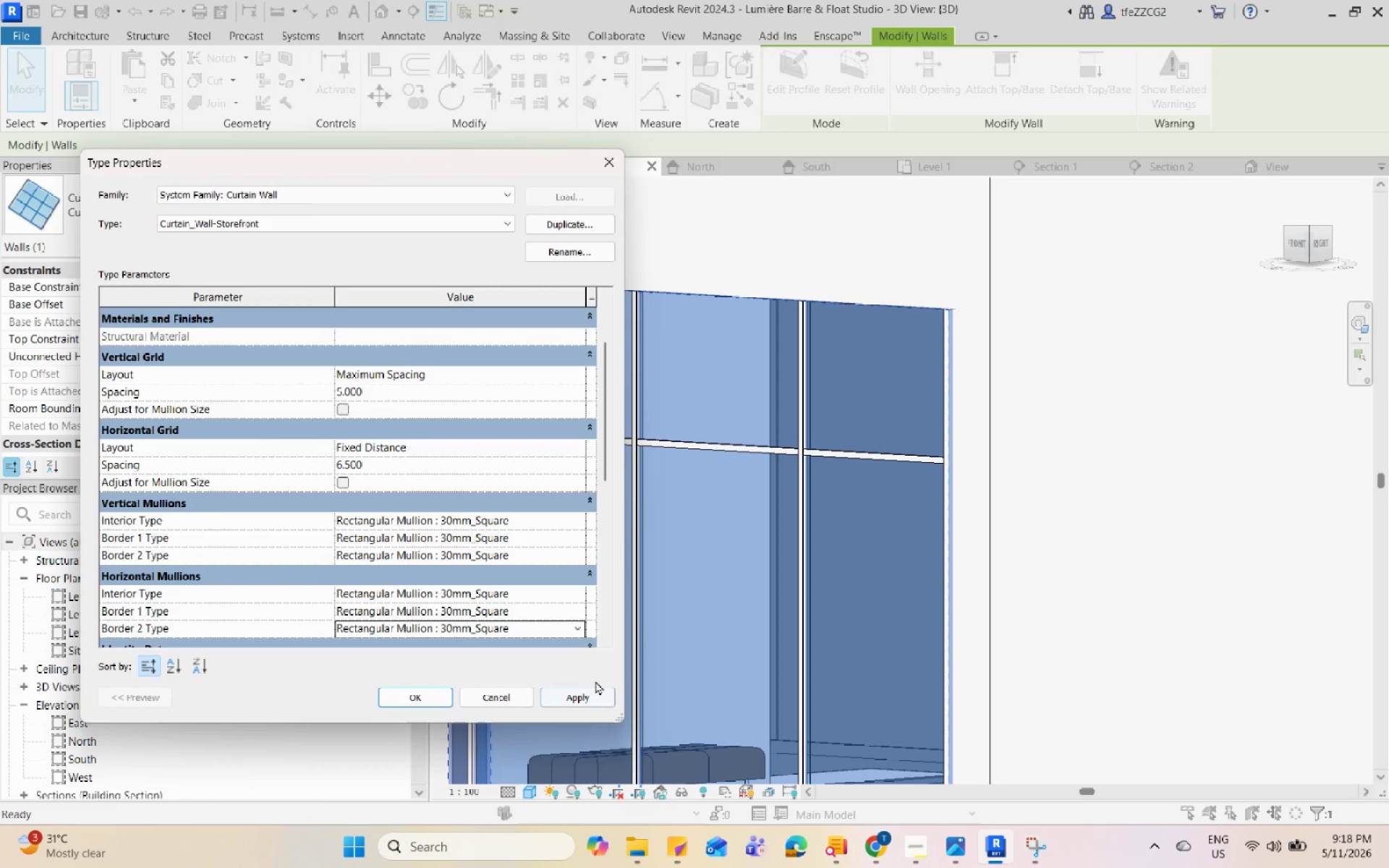 
double_click([589, 699])
 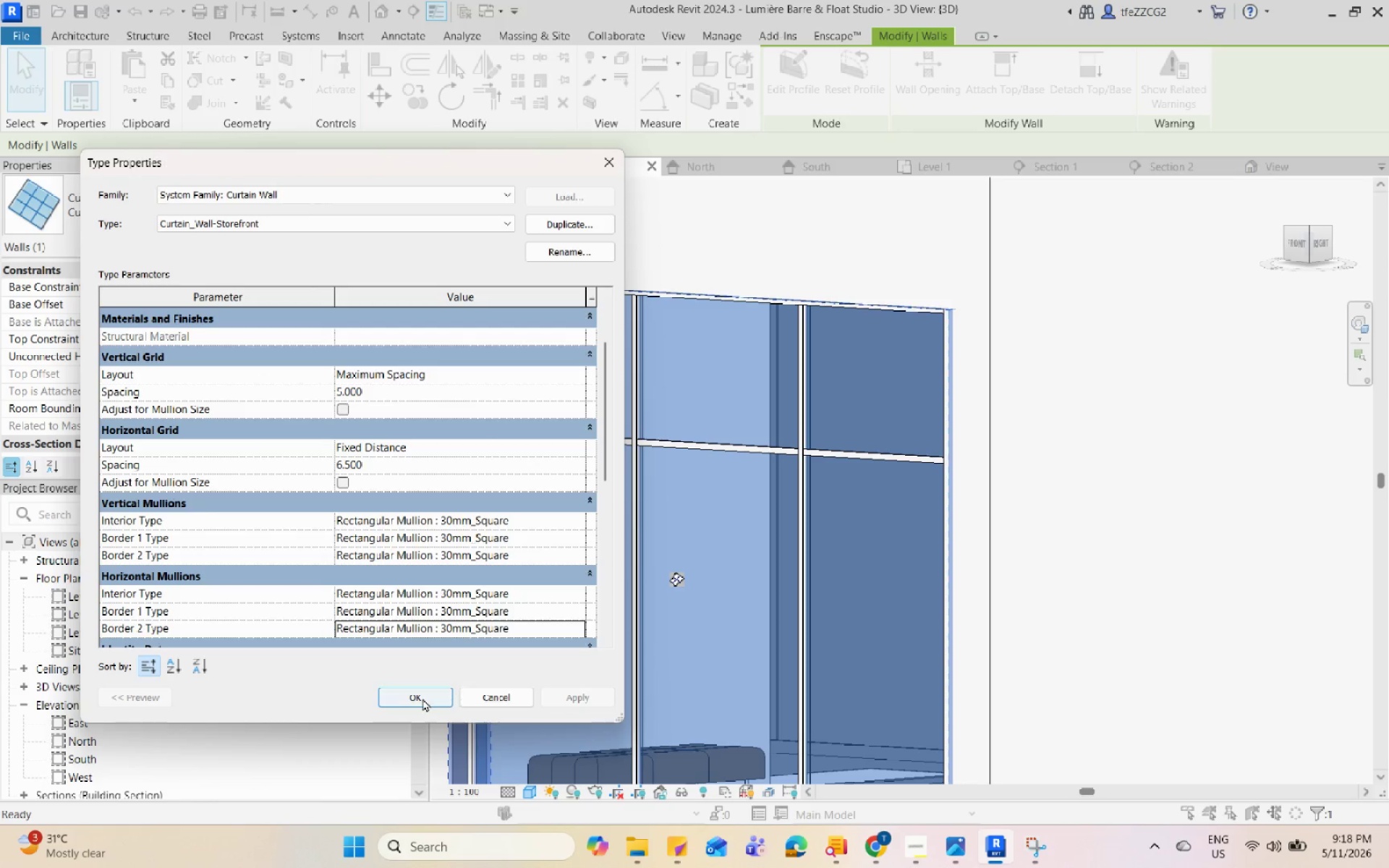 
left_click([422, 698])
 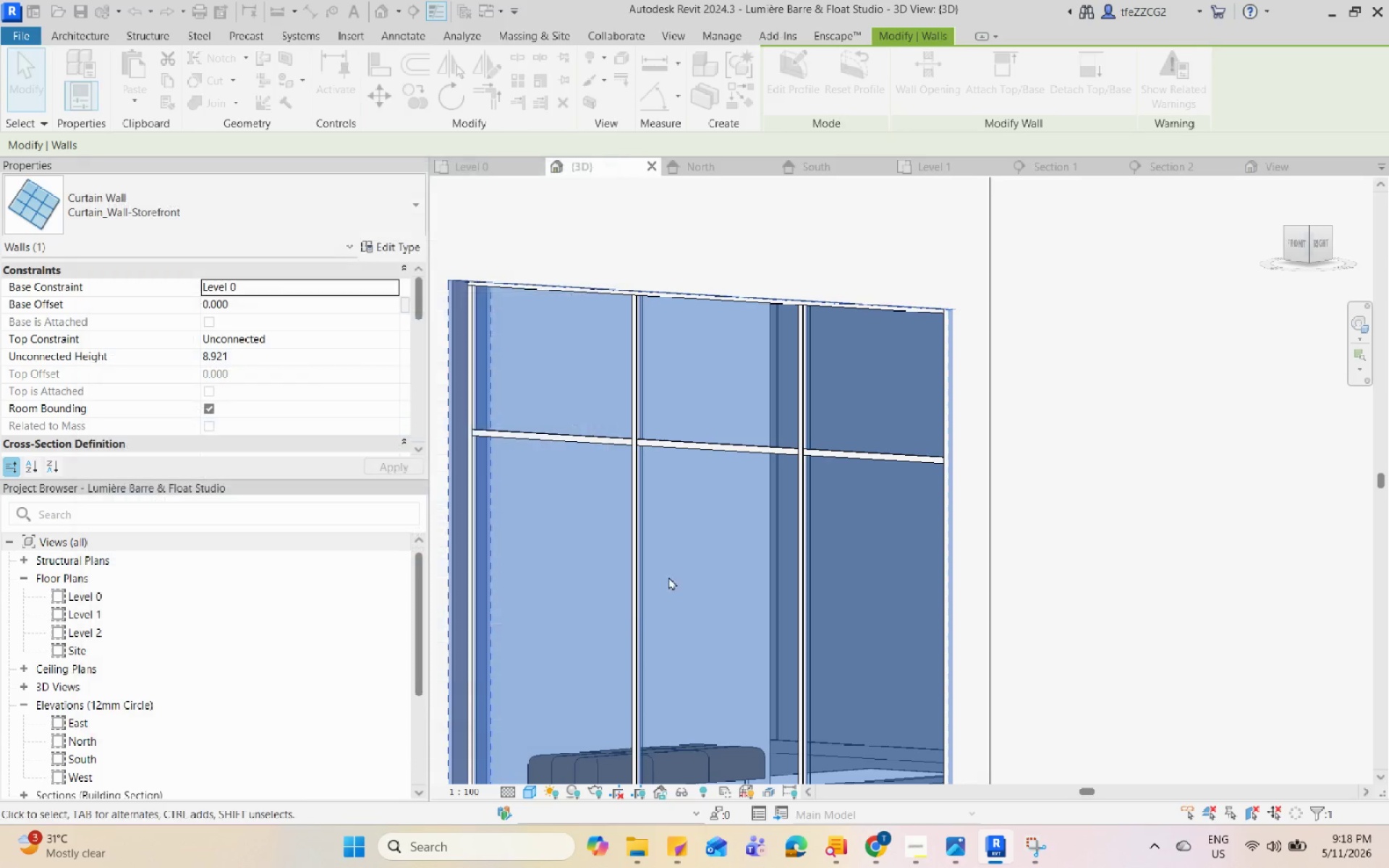 
hold_key(key=ShiftLeft, duration=0.98)
 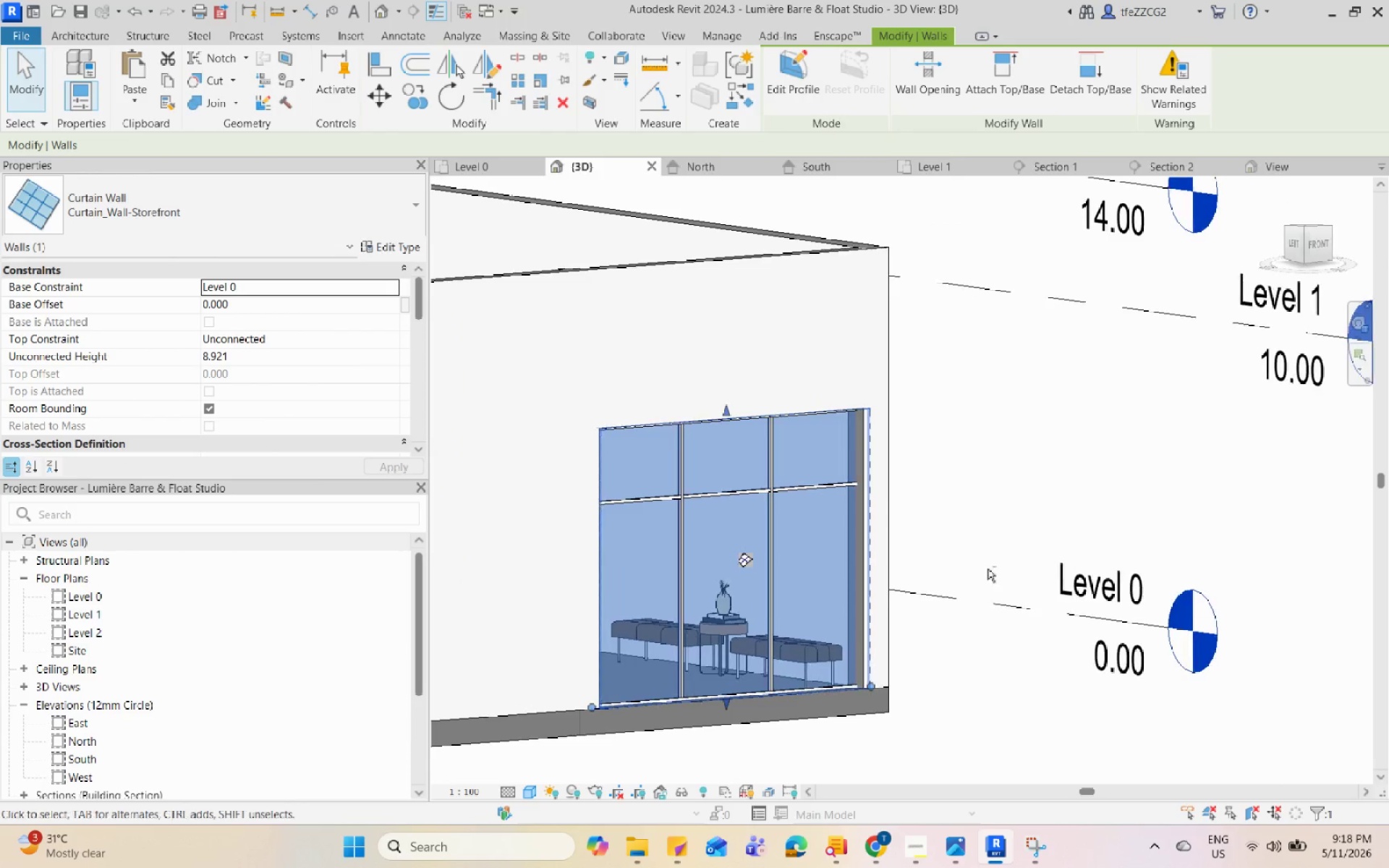 
scroll: coordinate [734, 537], scroll_direction: down, amount: 5.0
 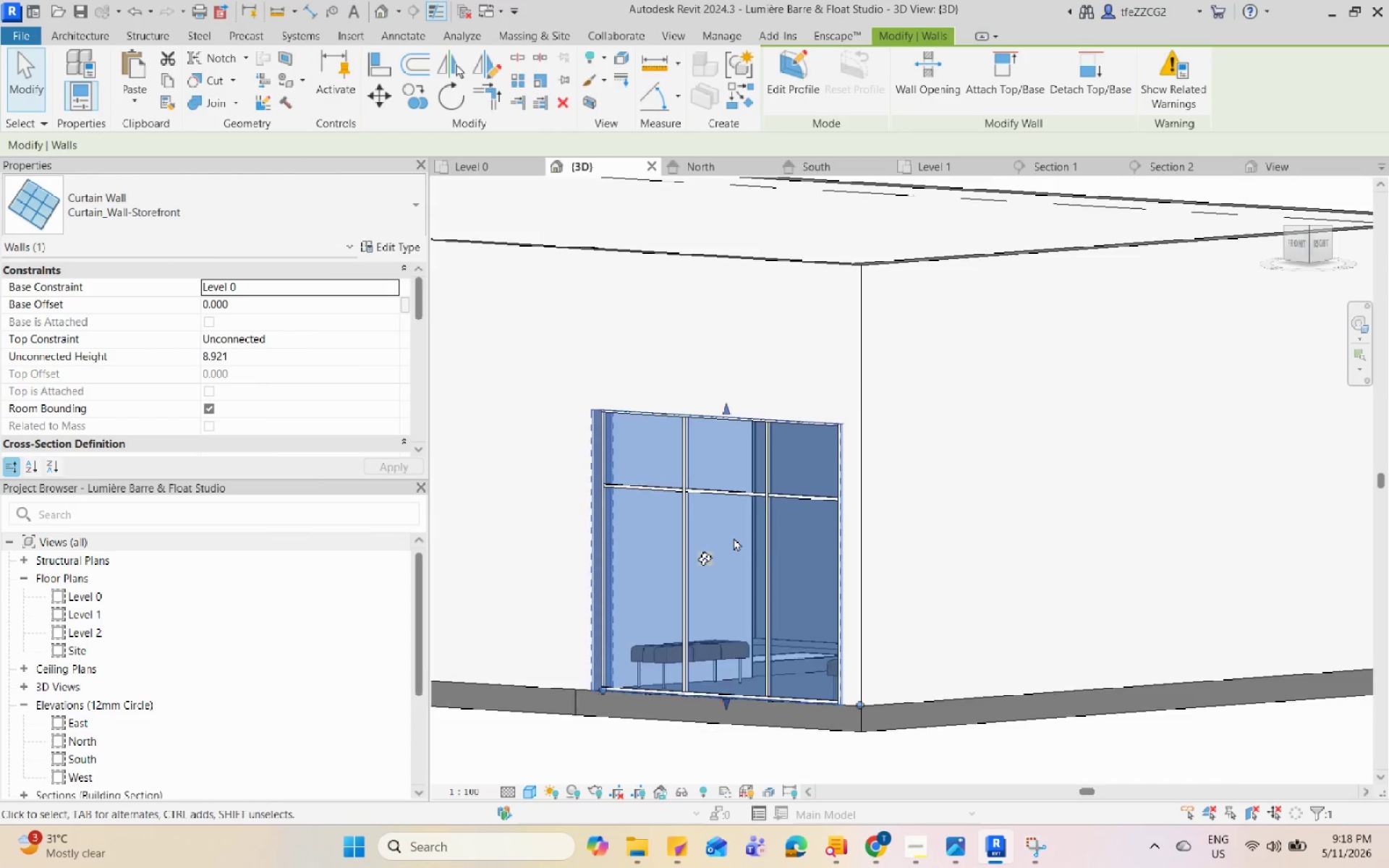 
key(Escape)
 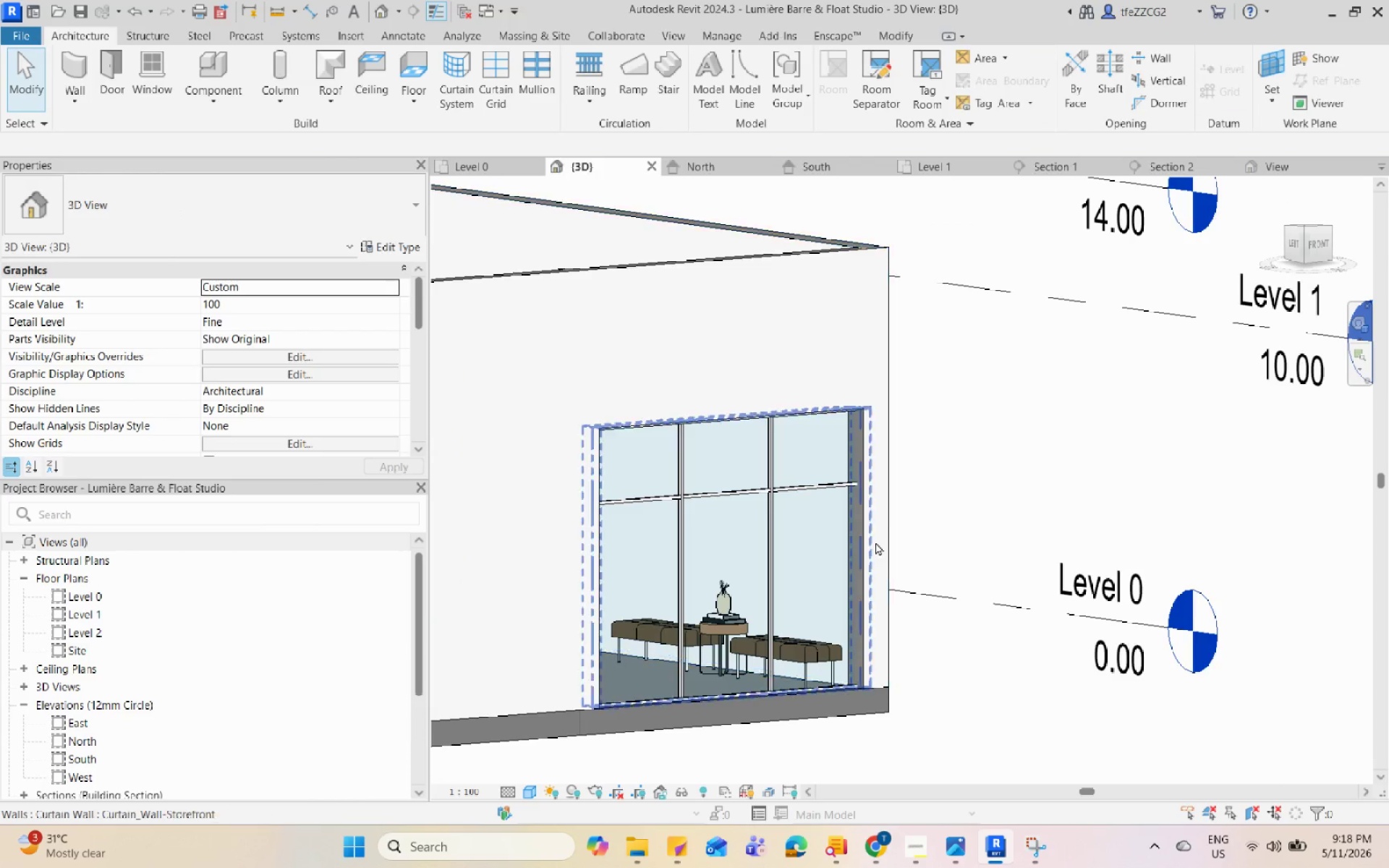 
hold_key(key=ShiftLeft, duration=2.45)
scroll: coordinate [904, 505], scroll_direction: down, amount: 3.0
 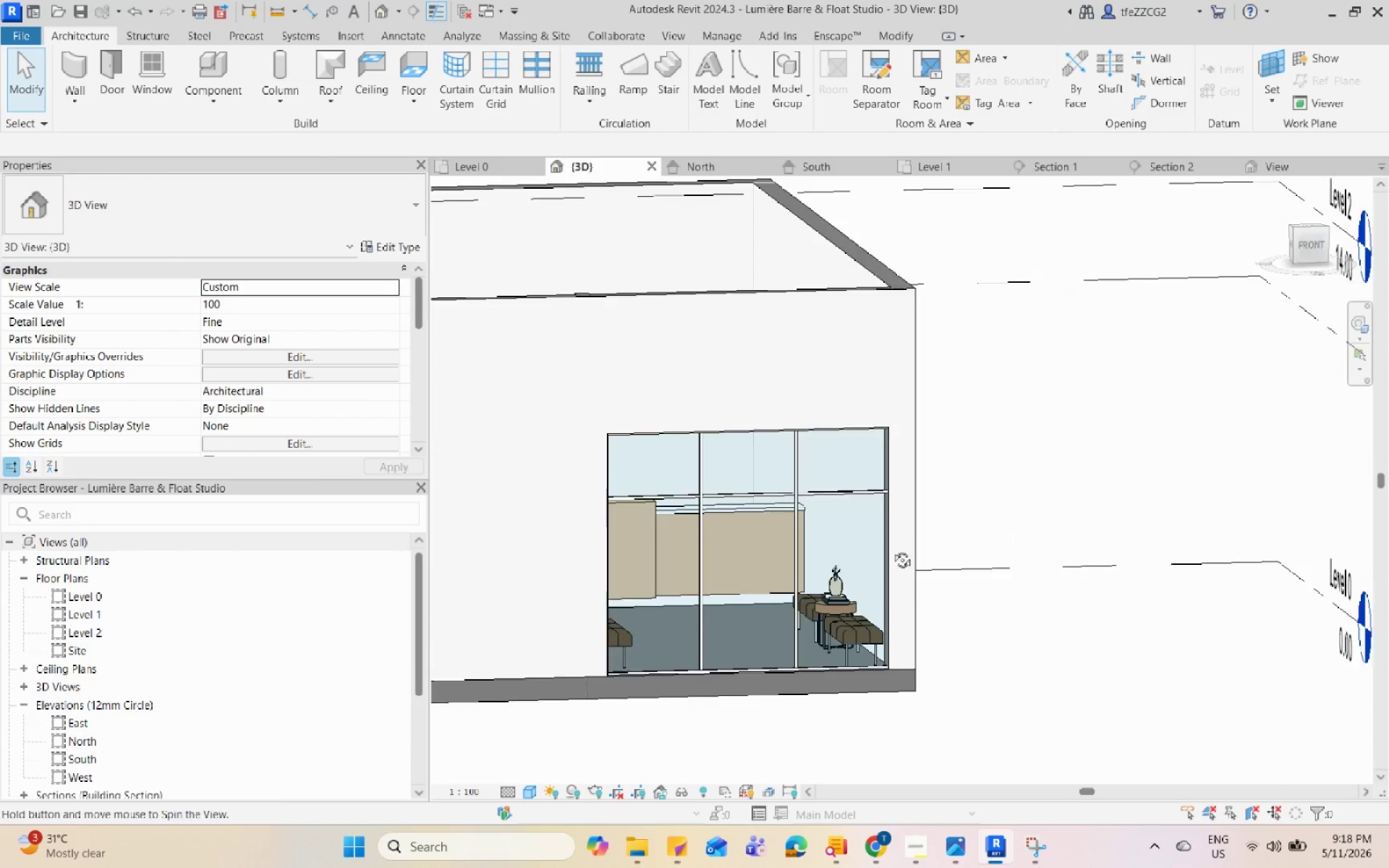 
scroll: coordinate [852, 619], scroll_direction: up, amount: 3.0
 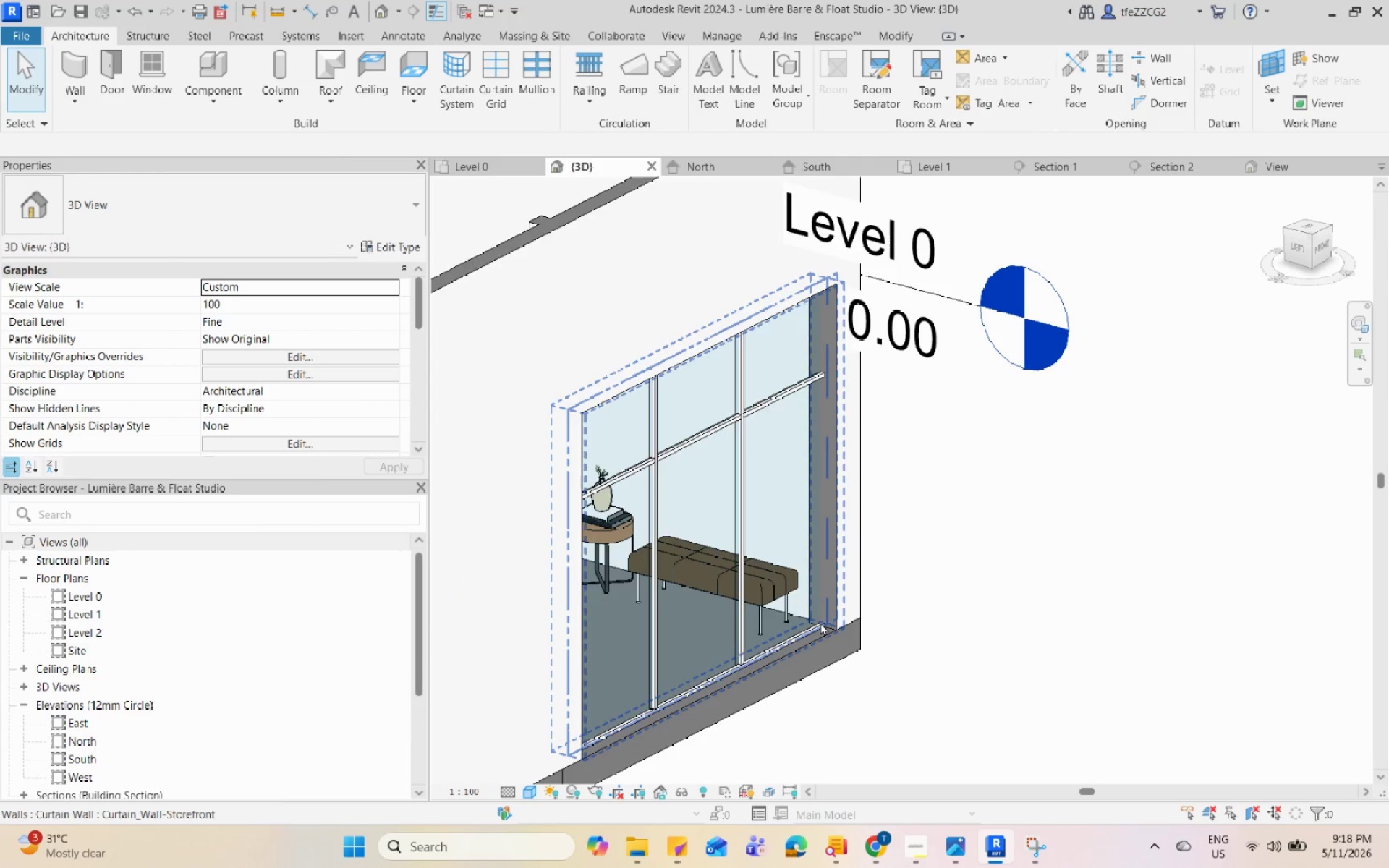 
left_click([820, 622])
 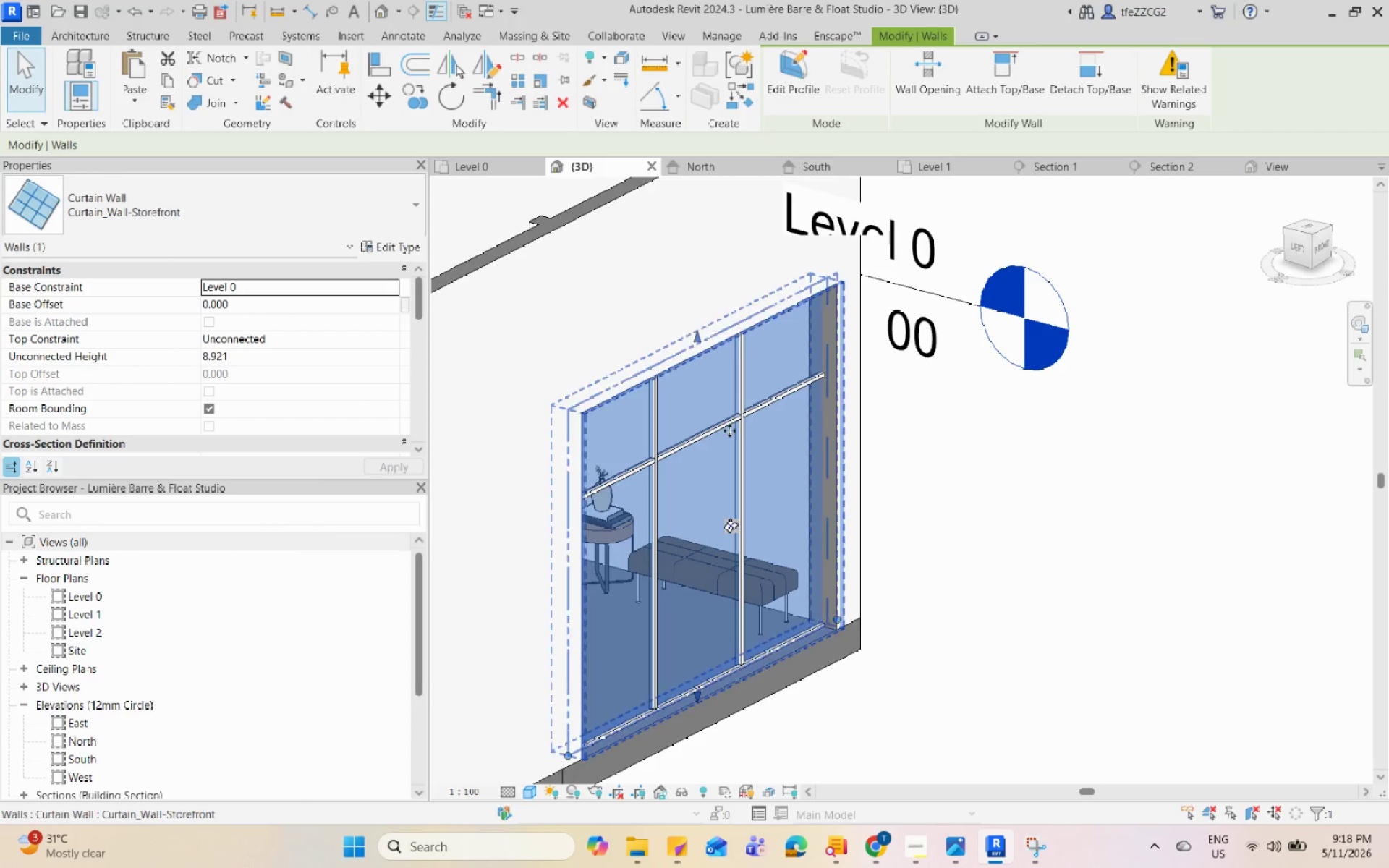 
key(Escape)
 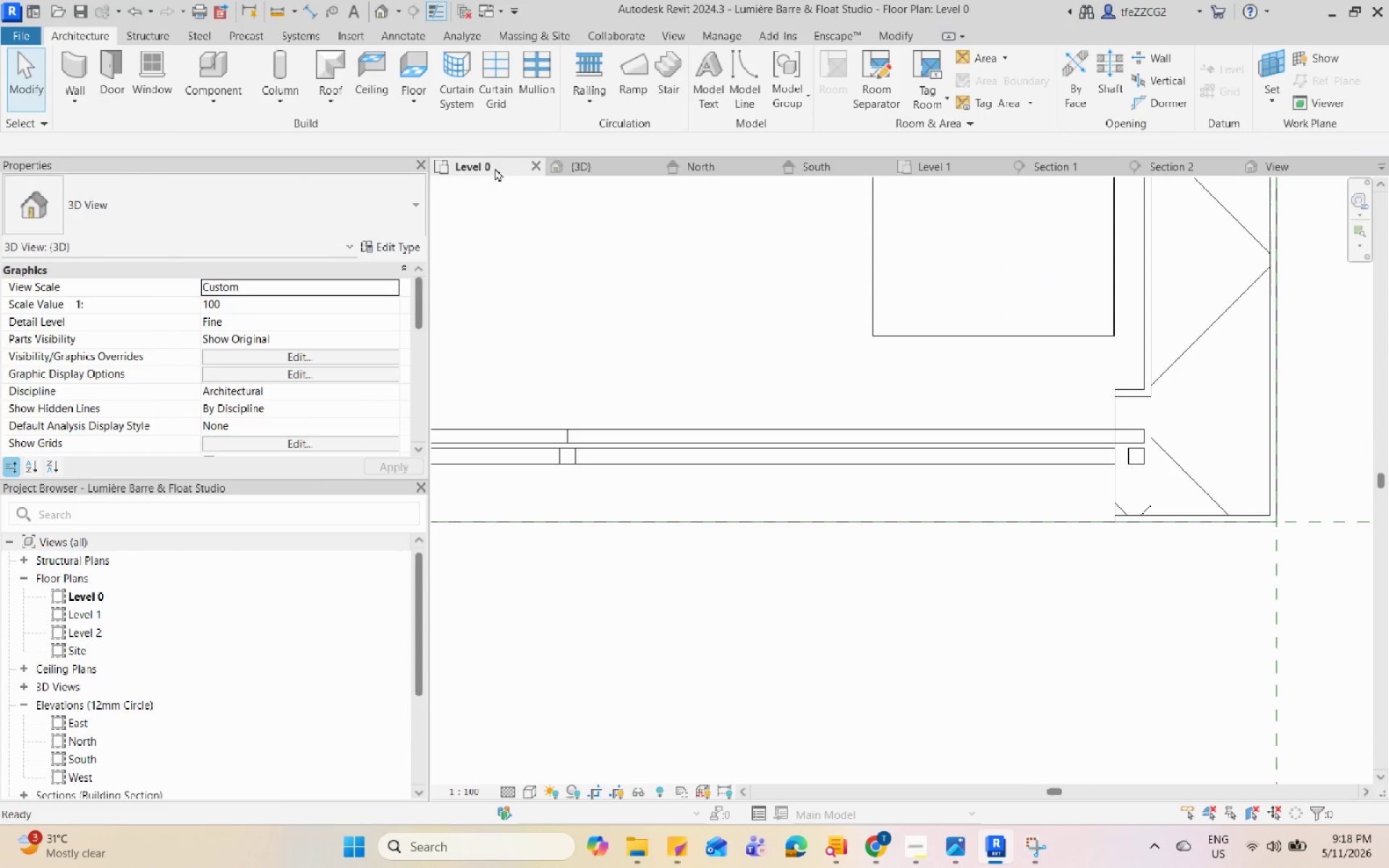 
left_click([1062, 514])
 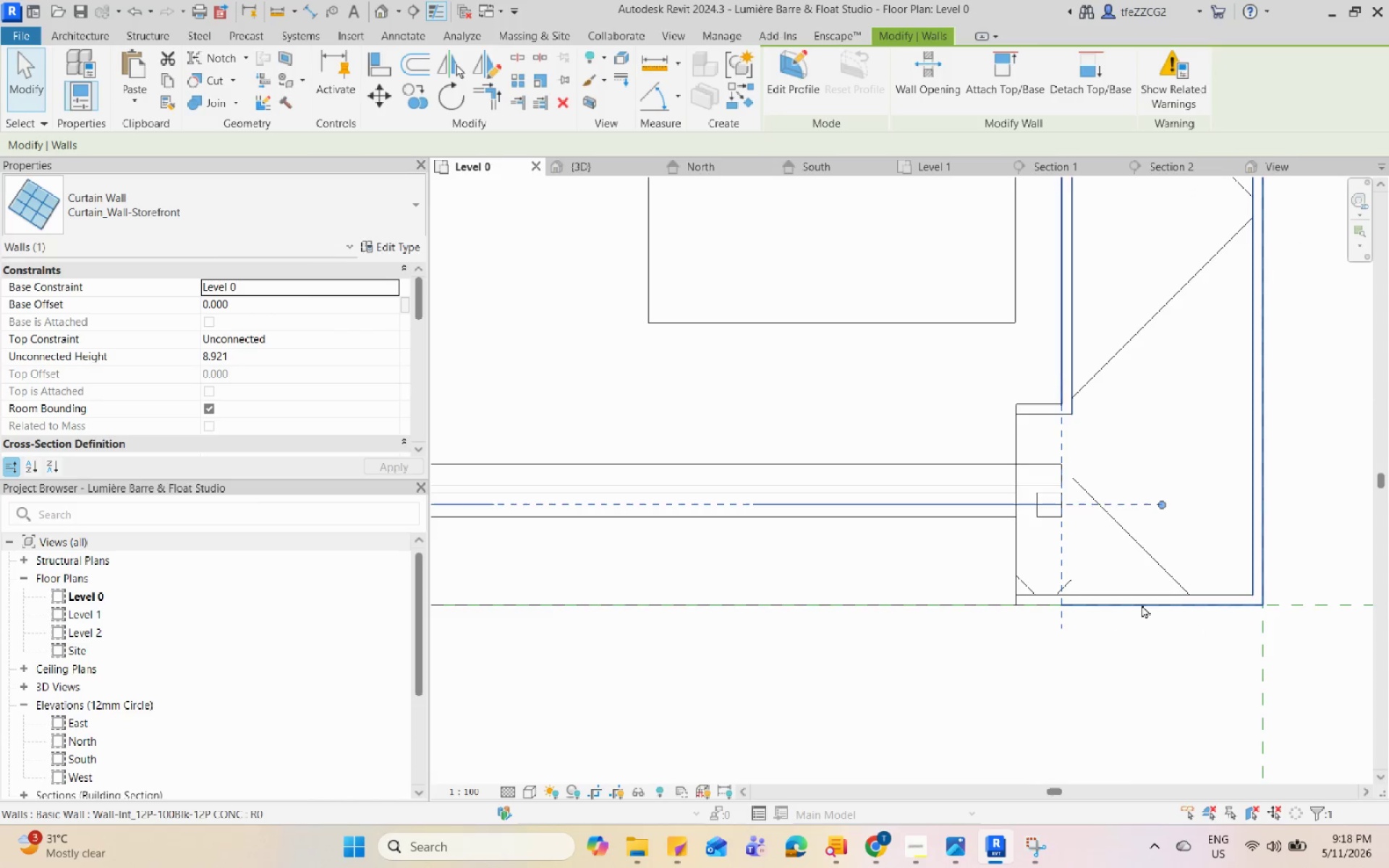 
scroll: coordinate [1064, 514], scroll_direction: up, amount: 3.0
 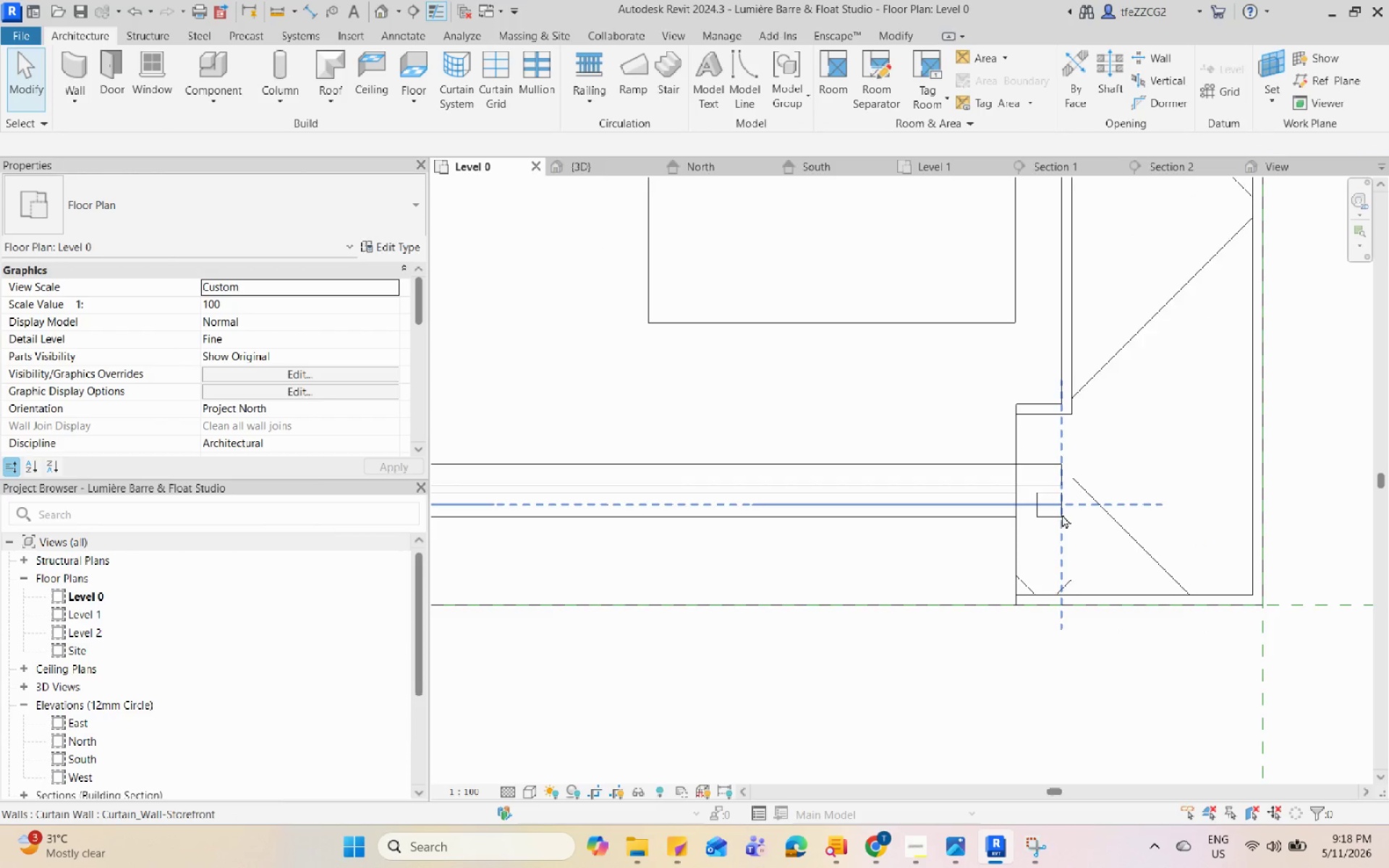 
key(Escape)
type(aq)
 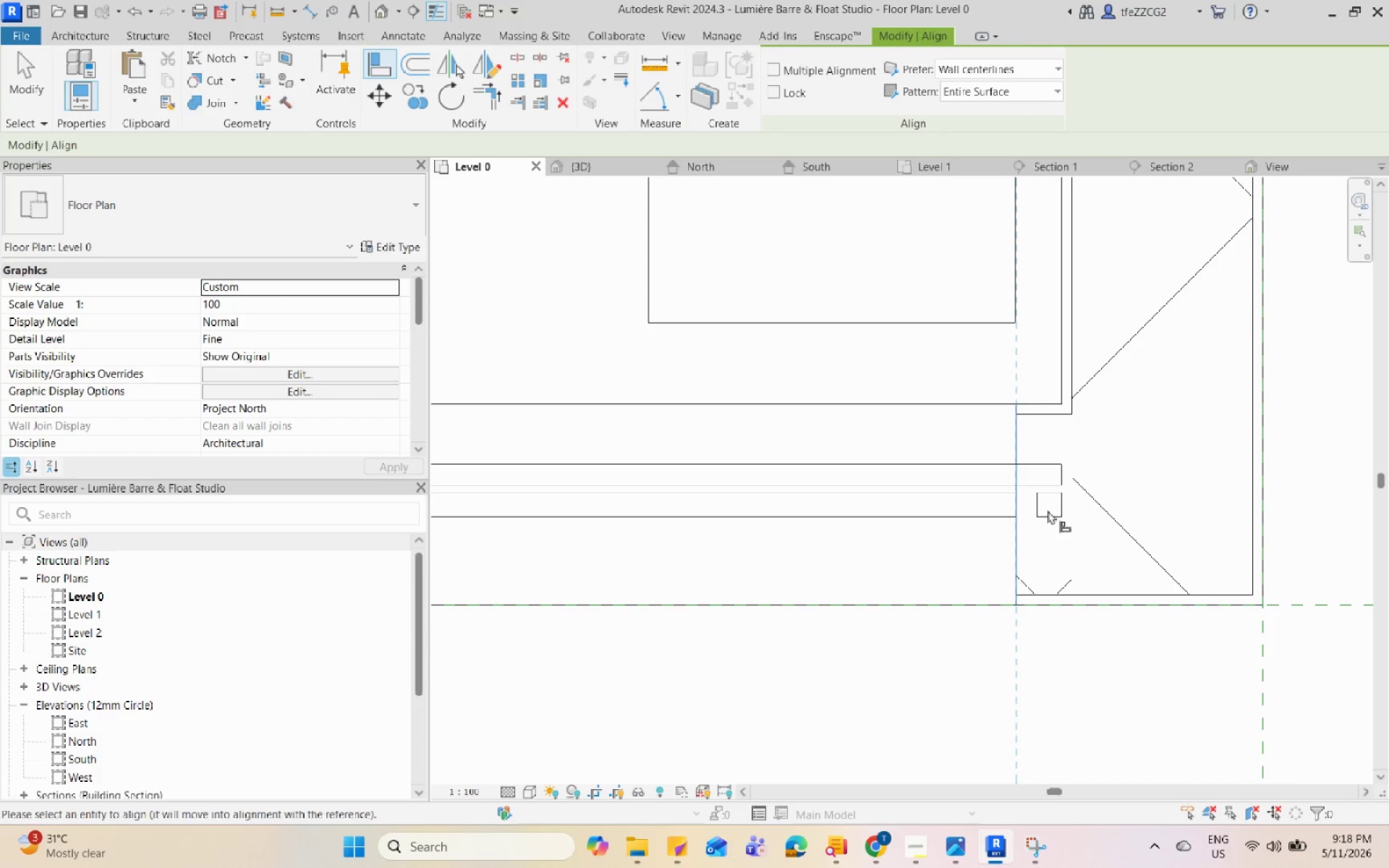 
double_click([1058, 503])
 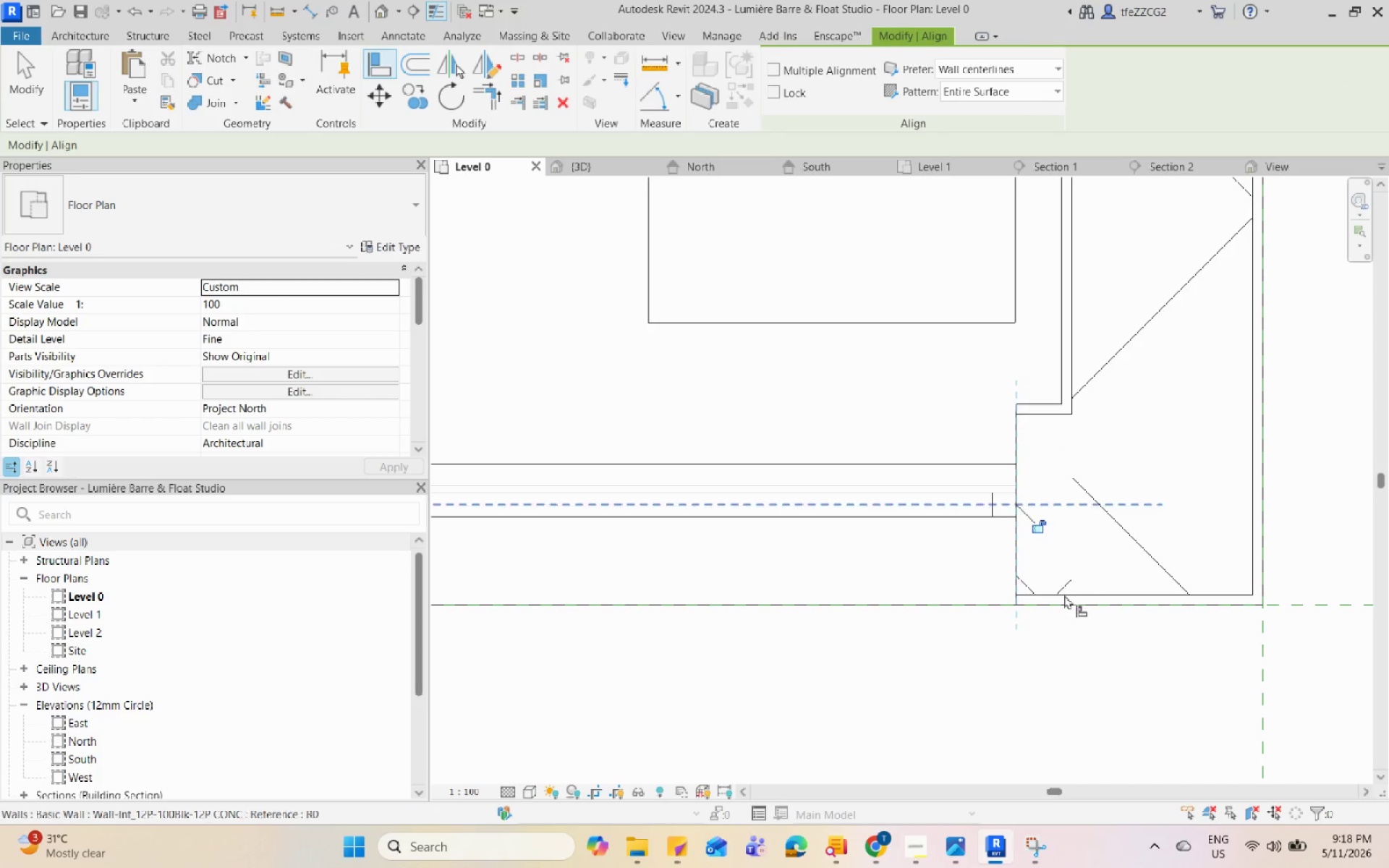 
key(Escape)
 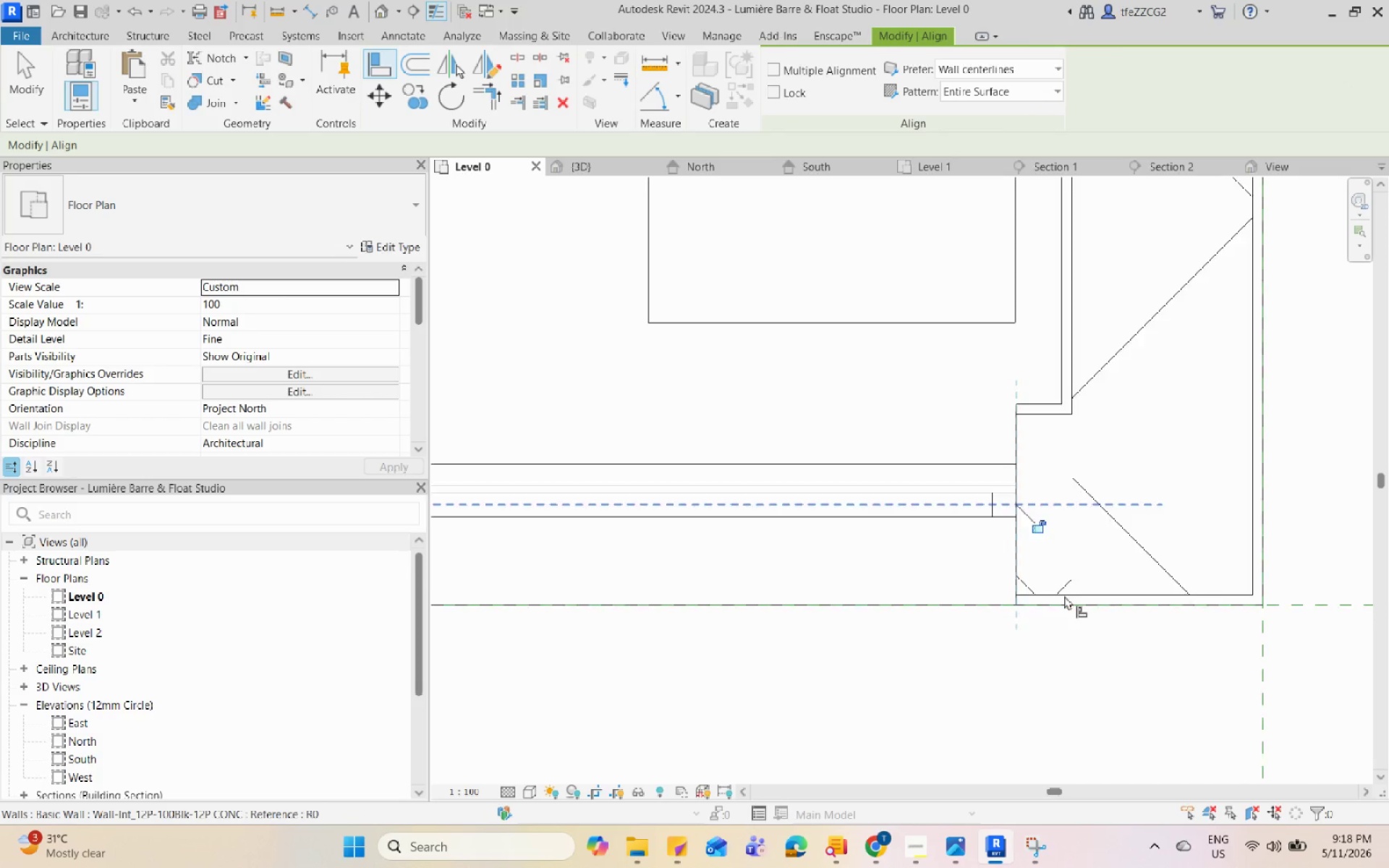 
key(Escape)
 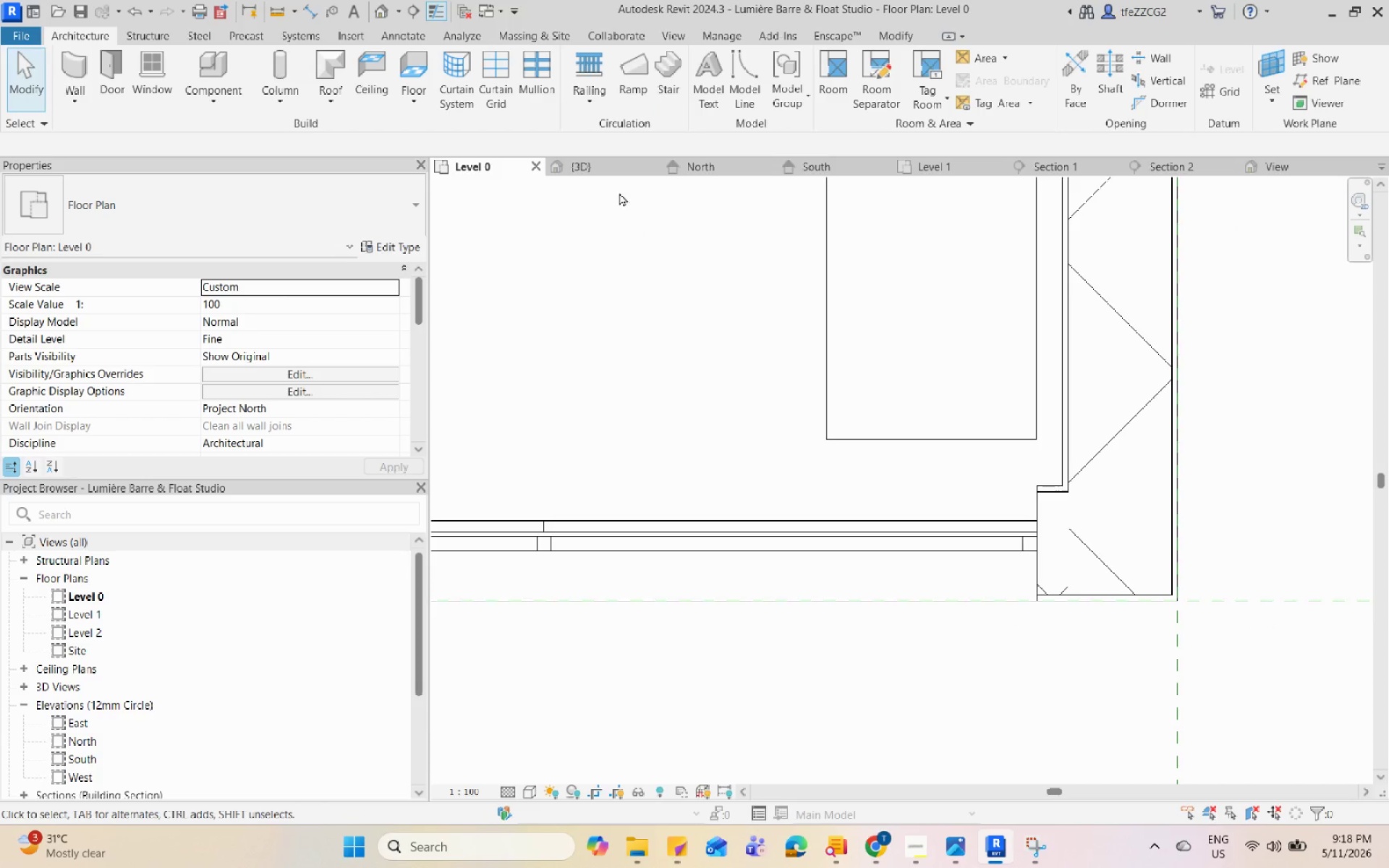 
scroll: coordinate [1064, 595], scroll_direction: down, amount: 4.0
 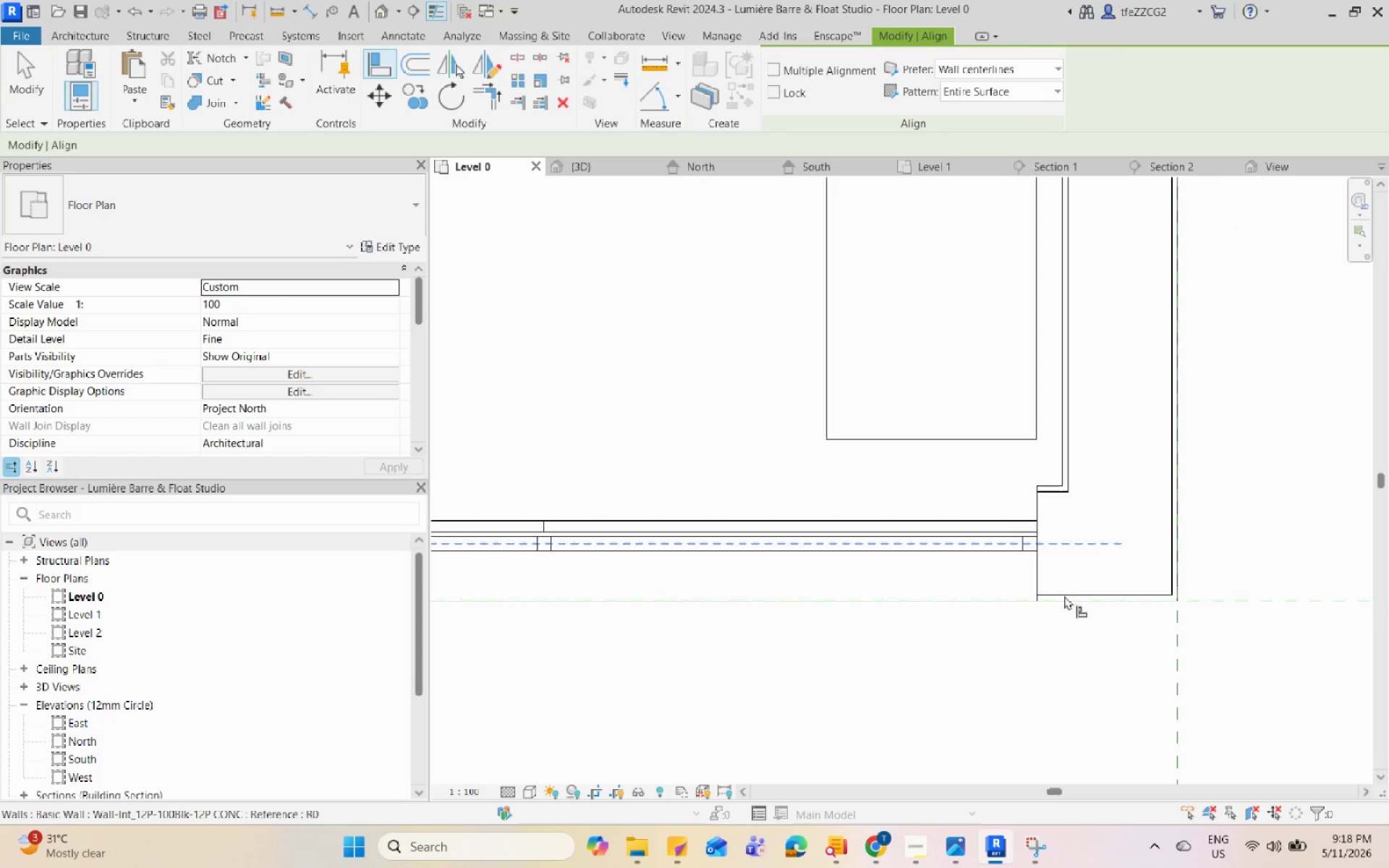 
left_click([610, 168])
 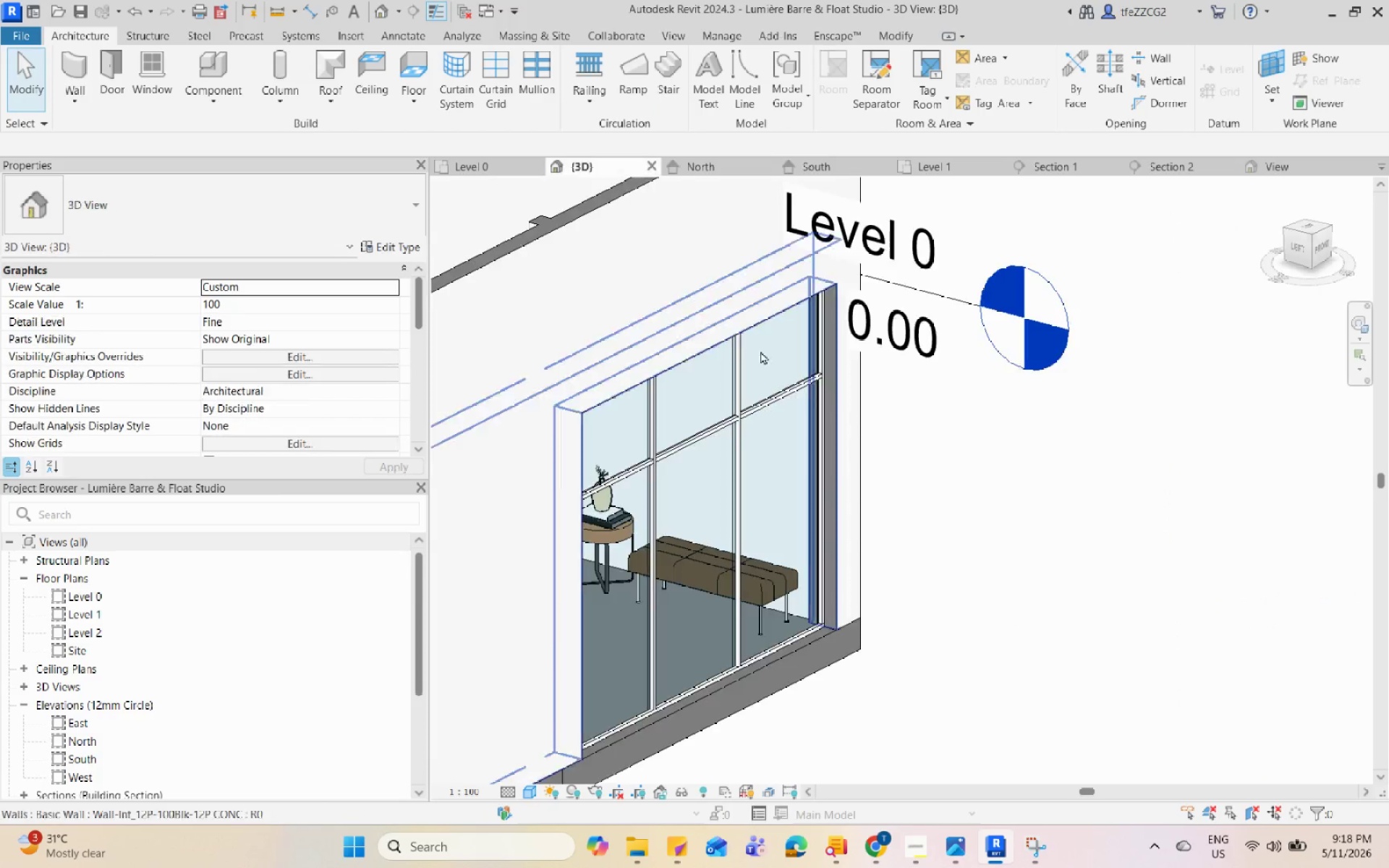 
hold_key(key=ShiftLeft, duration=1.34)
 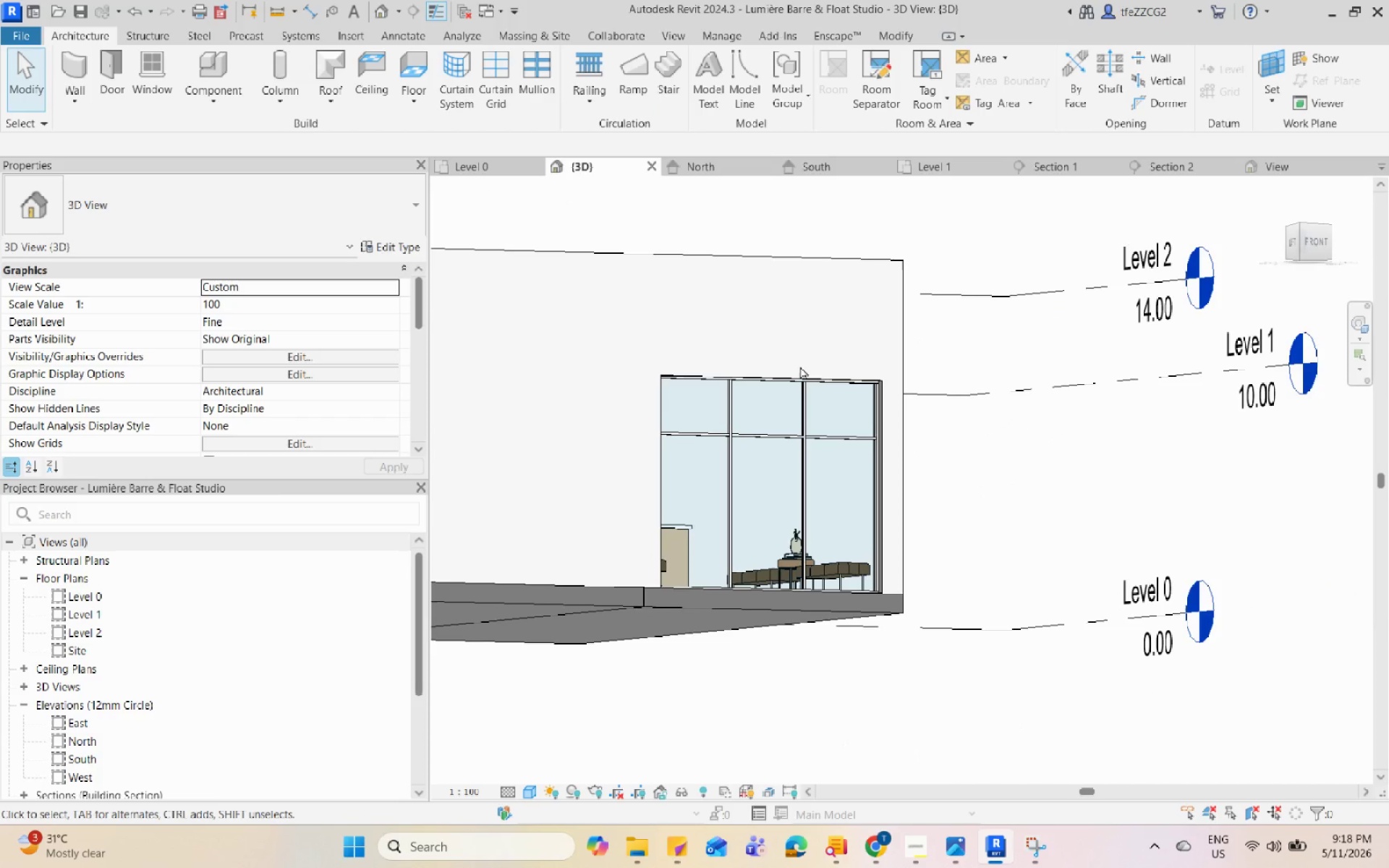 
scroll: coordinate [871, 451], scroll_direction: down, amount: 4.0
 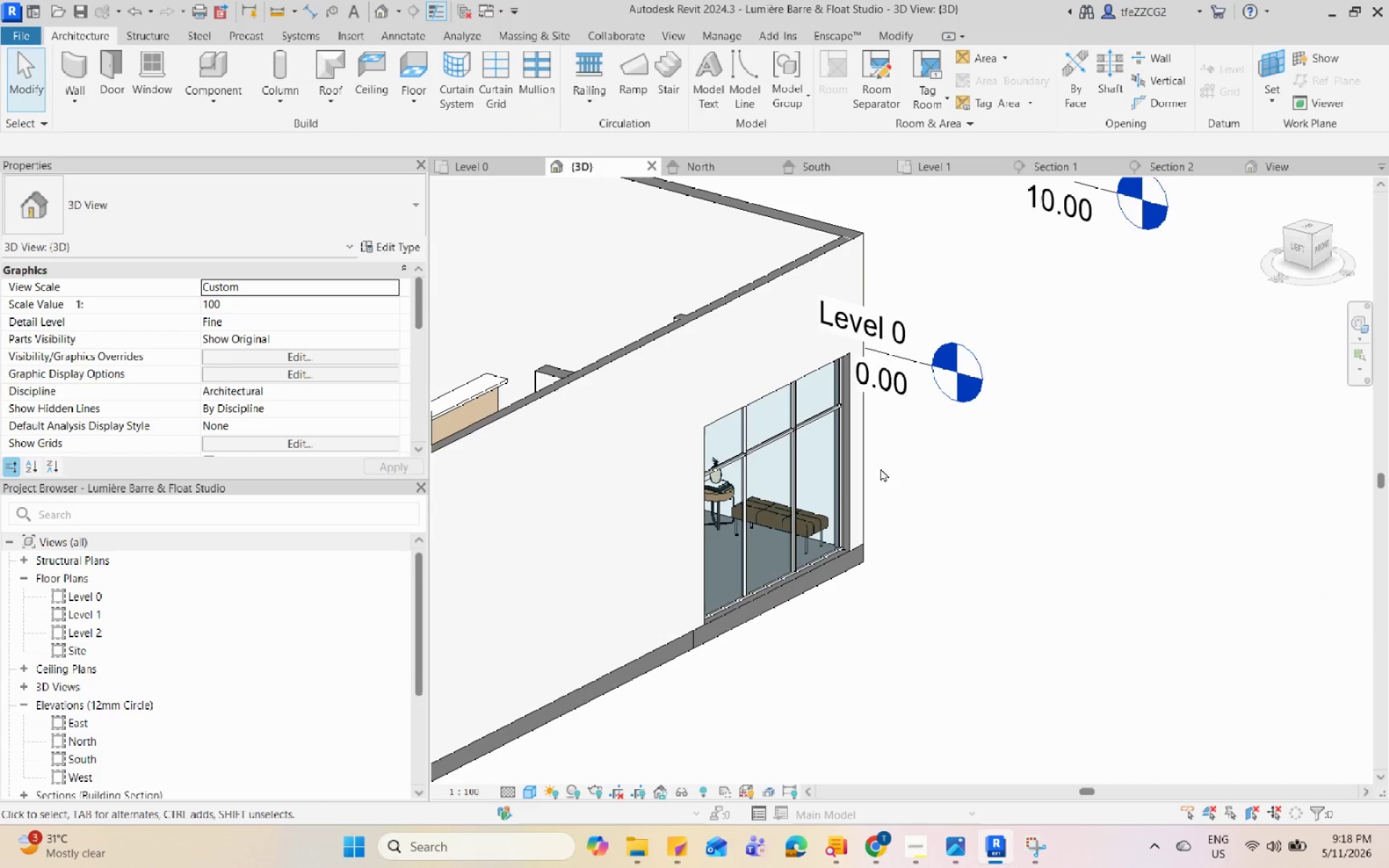 
key(Escape)
 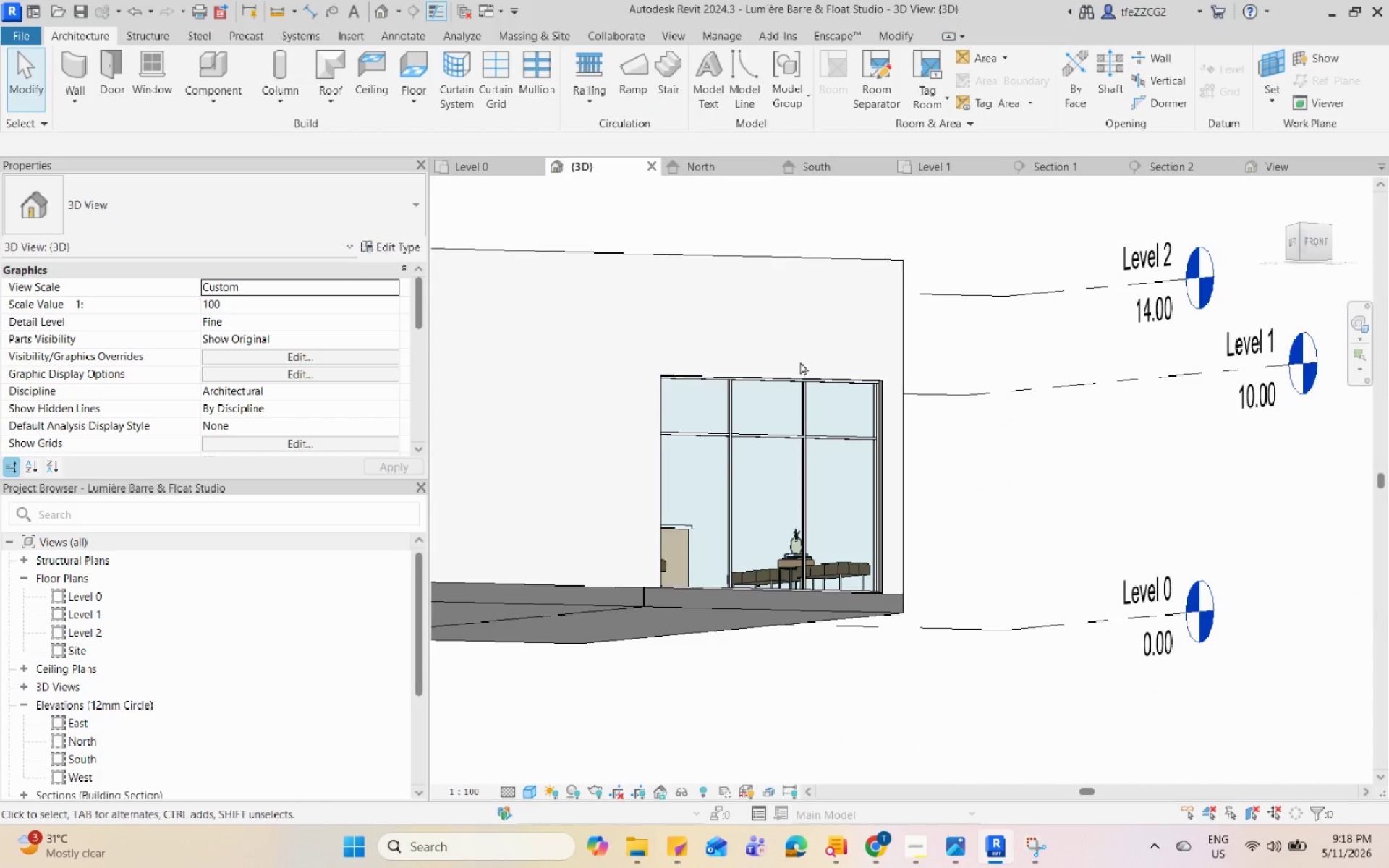 
hold_key(key=ShiftLeft, duration=1.09)
scroll: coordinate [795, 529], scroll_direction: up, amount: 5.0
 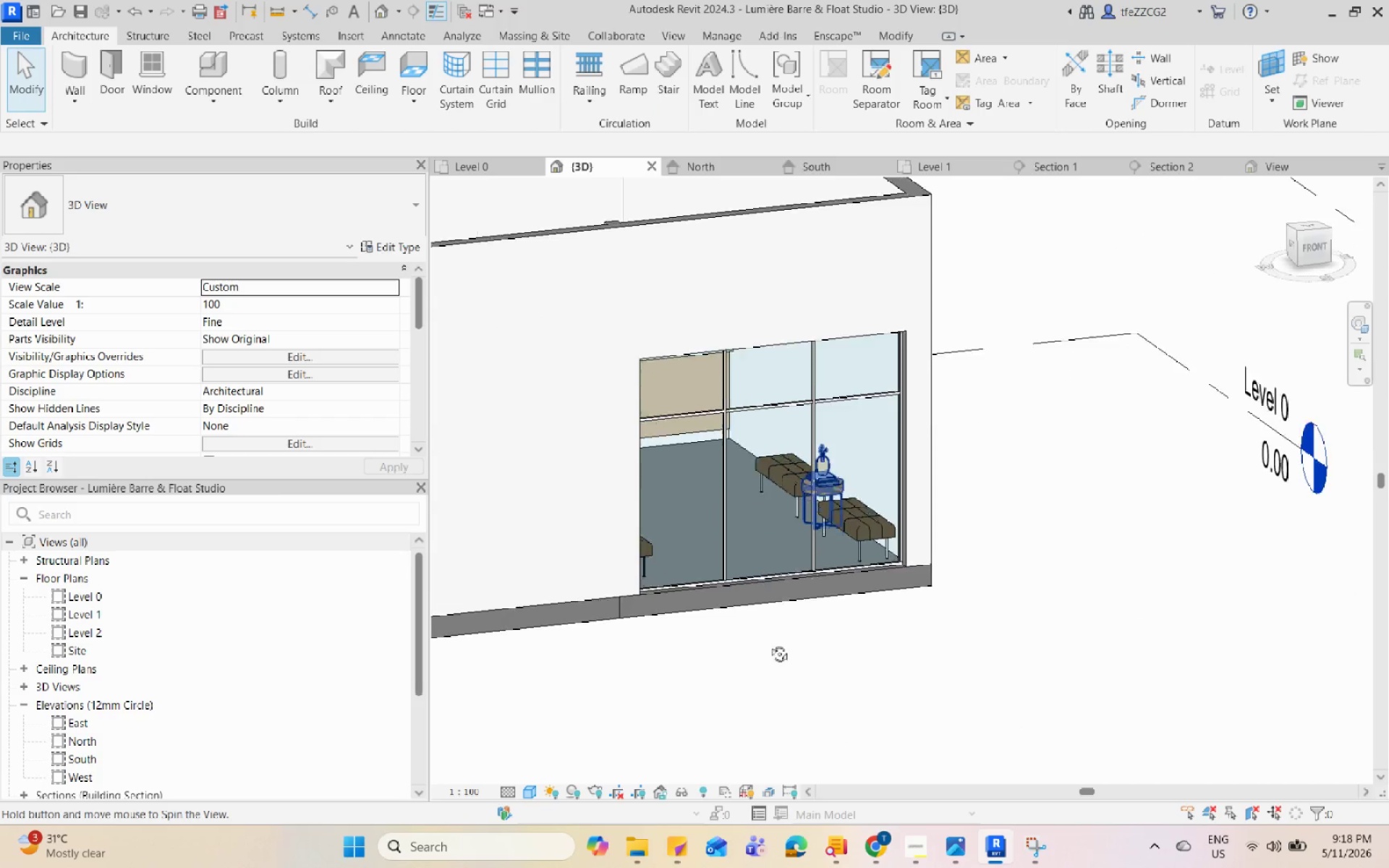 
scroll: coordinate [712, 605], scroll_direction: none, amount: 0.0
 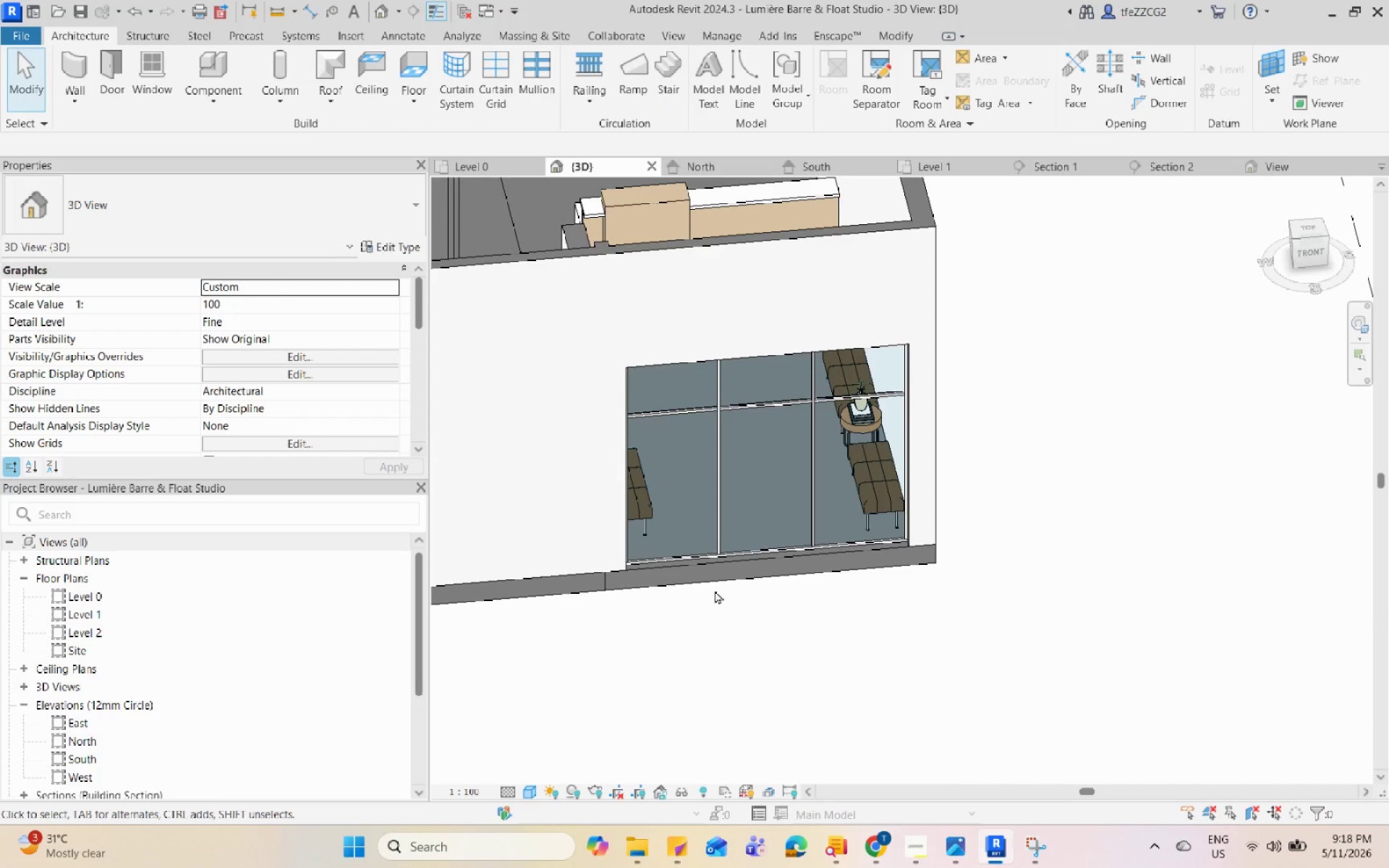 
scroll: coordinate [740, 534], scroll_direction: up, amount: 7.0
 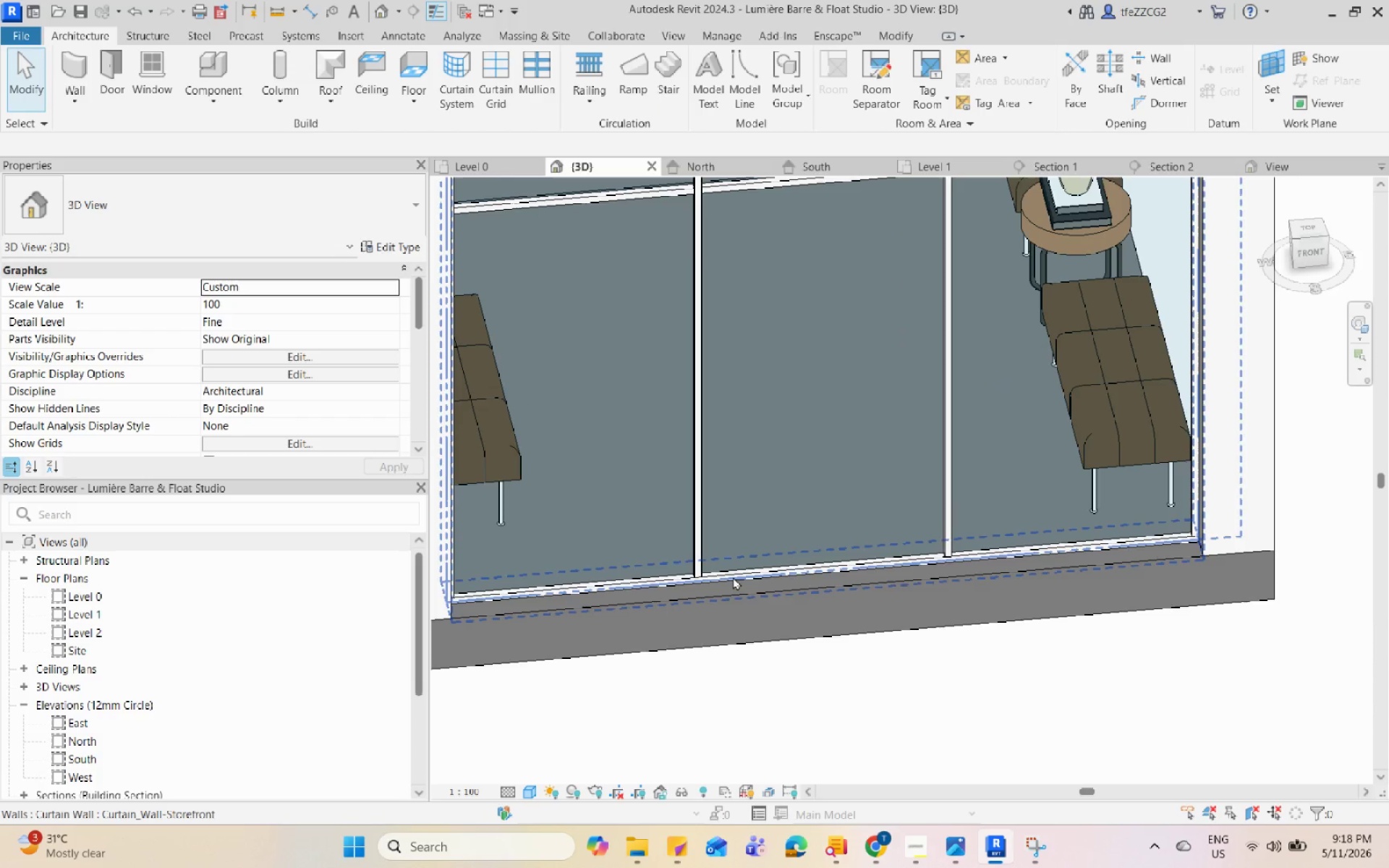 
scroll: coordinate [706, 695], scroll_direction: down, amount: 7.0
 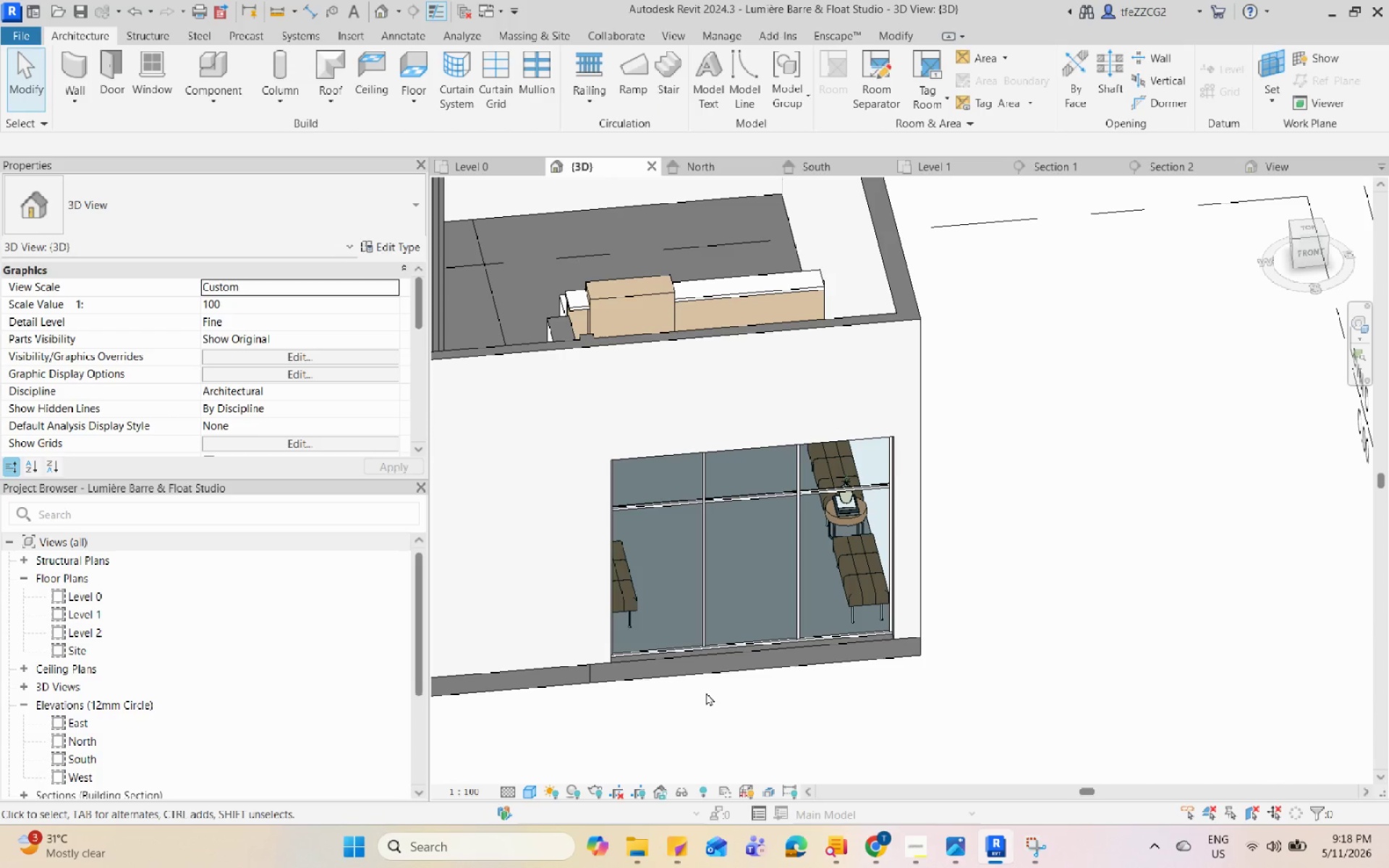 
key(Control+S)
 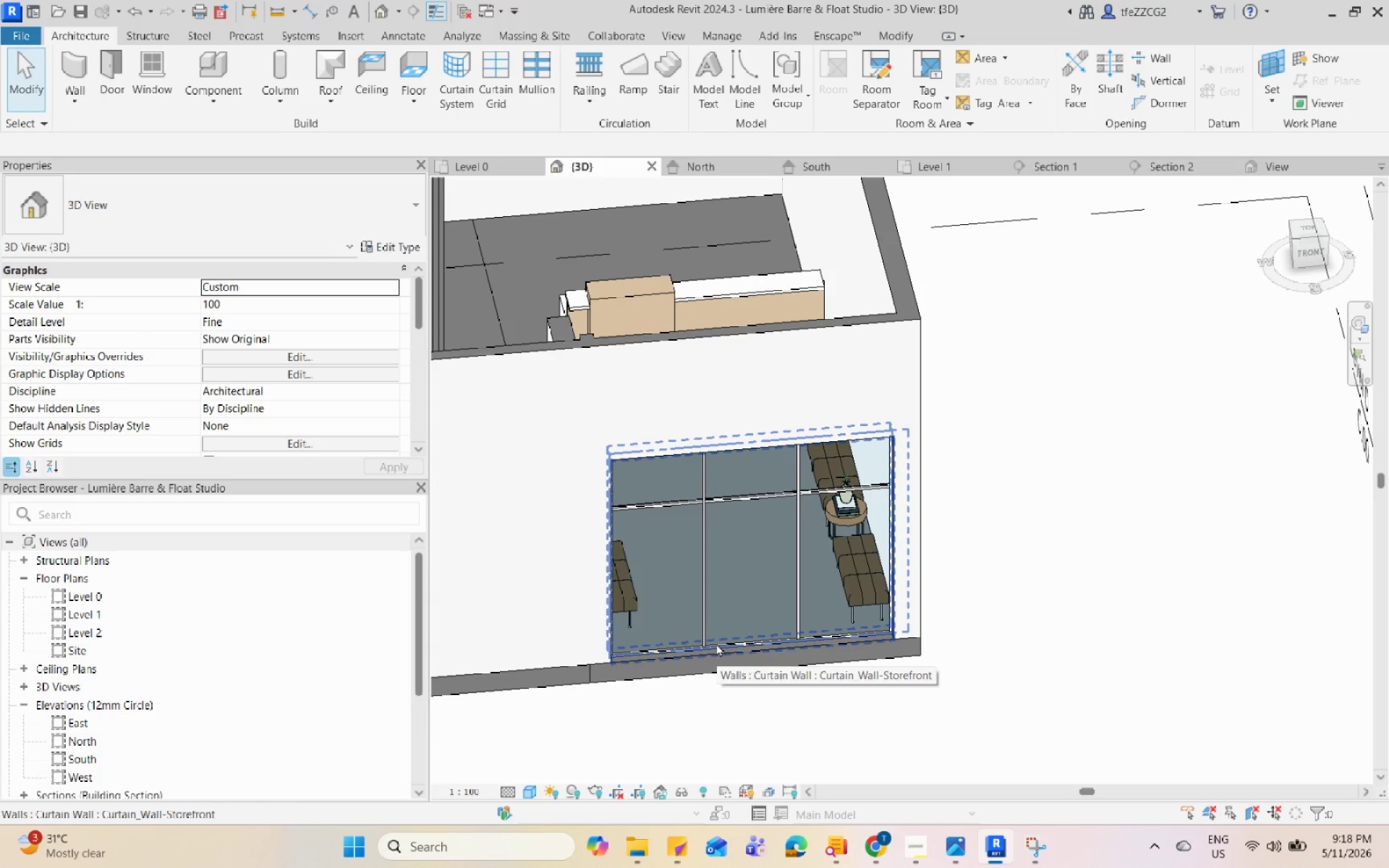 
scroll: coordinate [751, 541], scroll_direction: up, amount: 4.0
 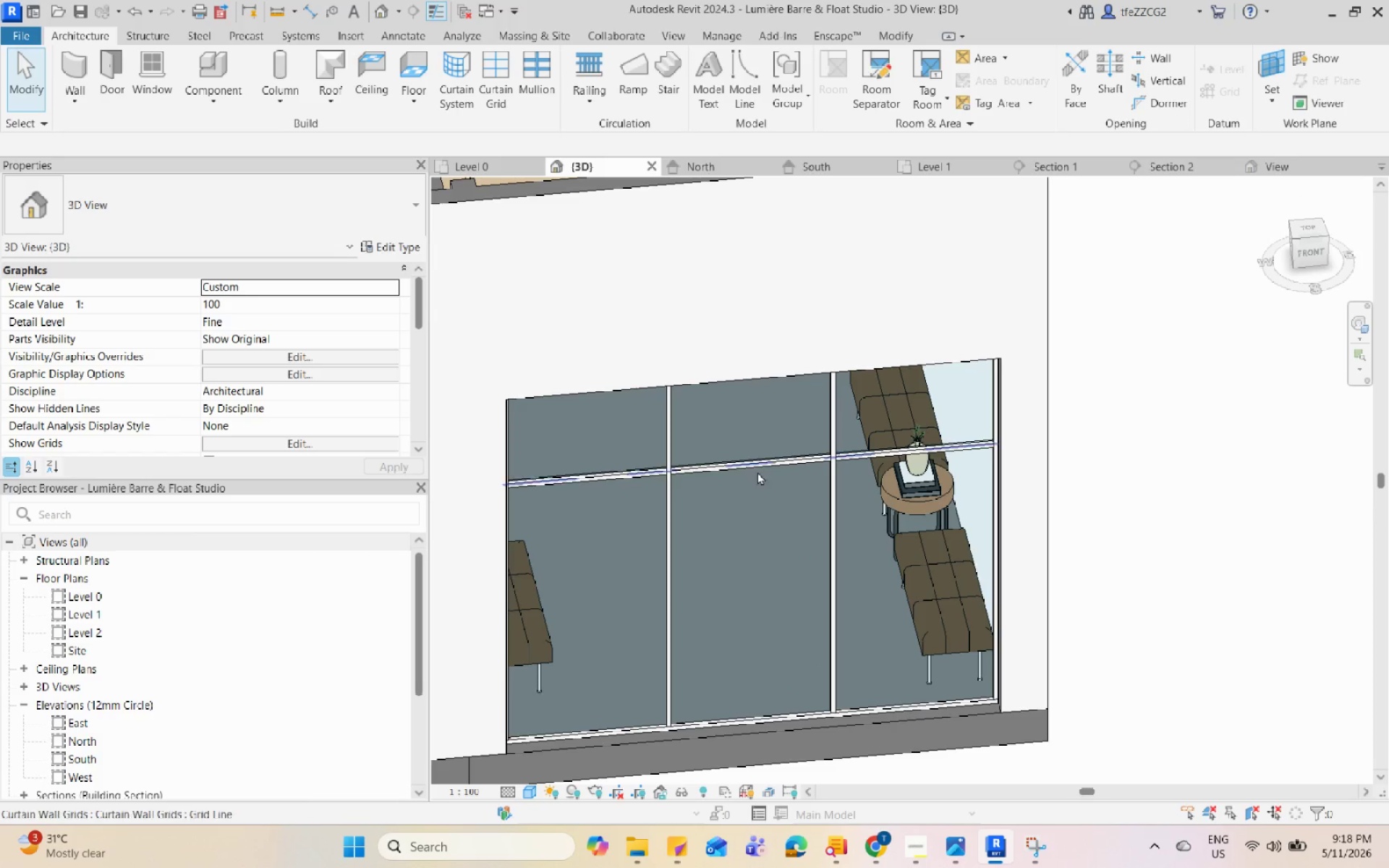 
hold_key(key=ShiftLeft, duration=0.47)
scroll: coordinate [766, 513], scroll_direction: up, amount: 1.0
 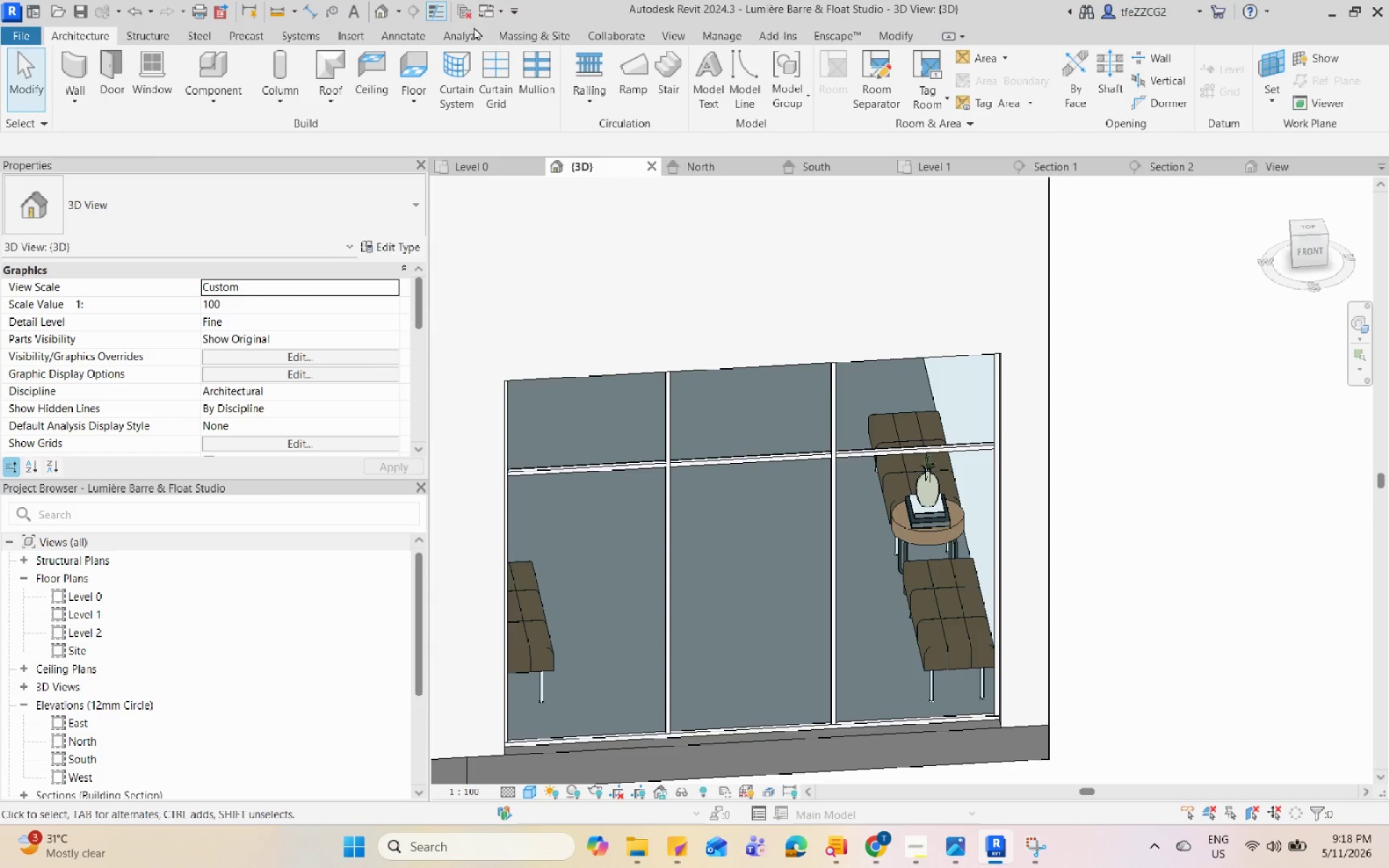 
left_click([369, 38])
 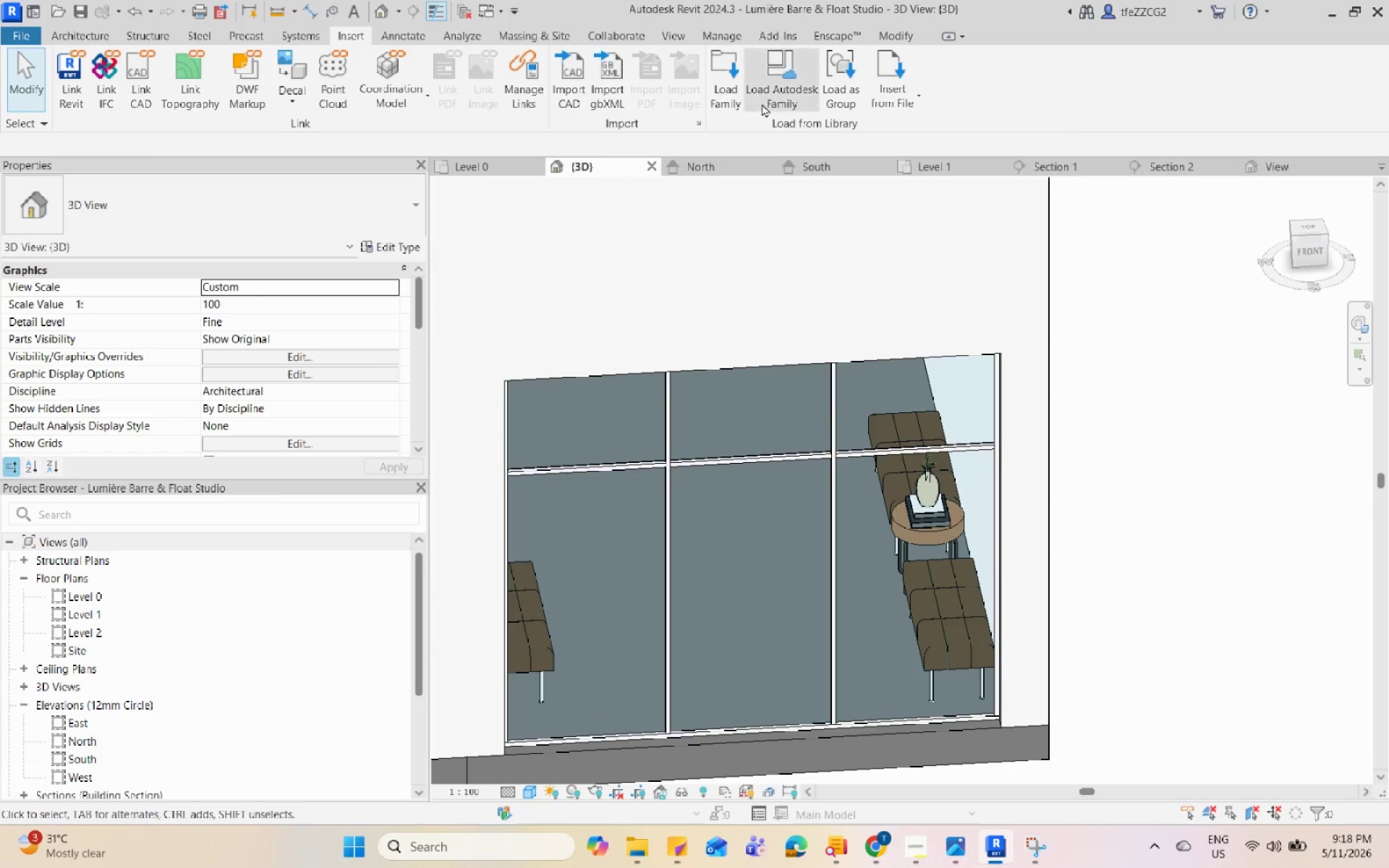 
left_click([737, 90])
 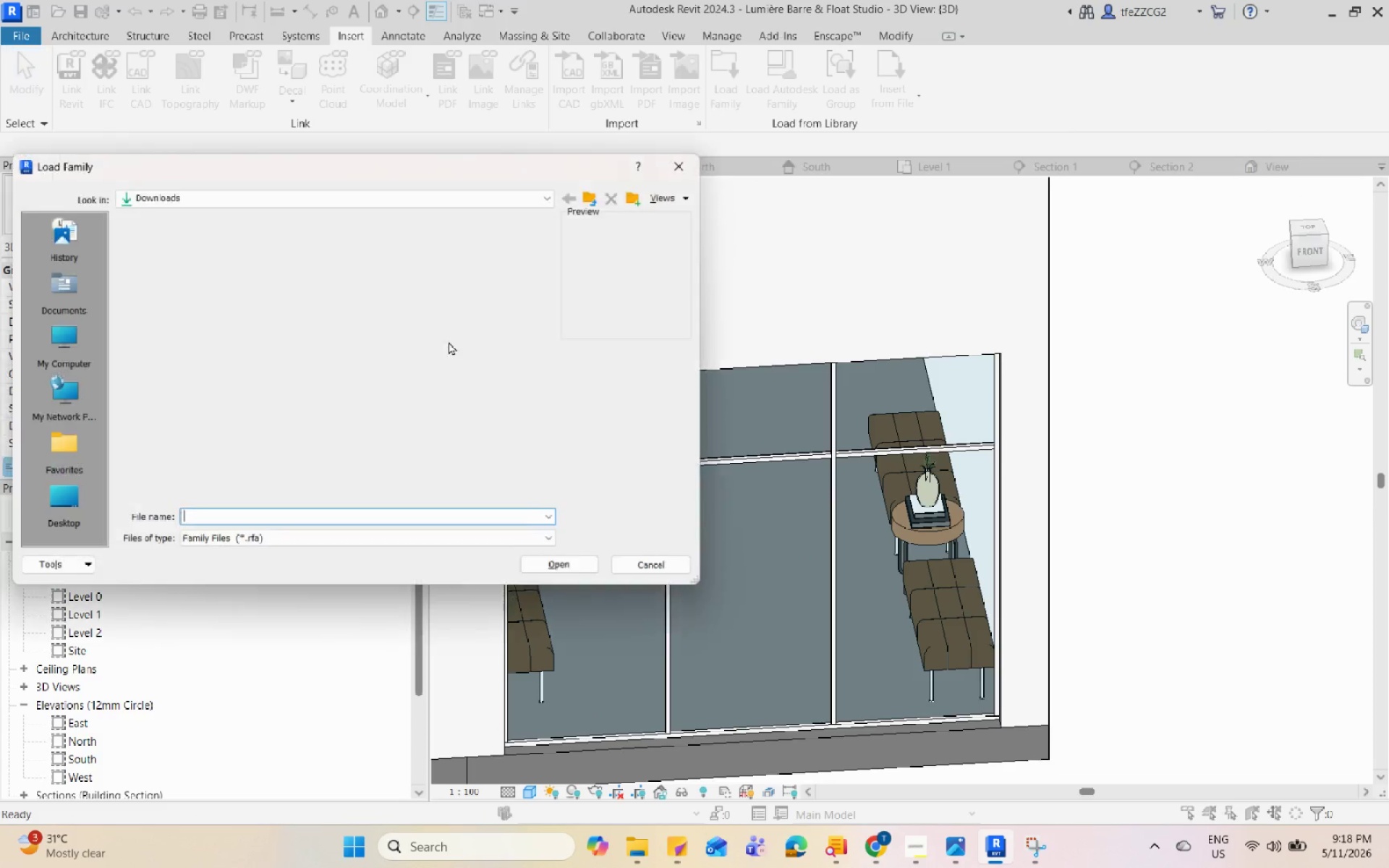 
scroll: coordinate [276, 386], scroll_direction: up, amount: 4.0
 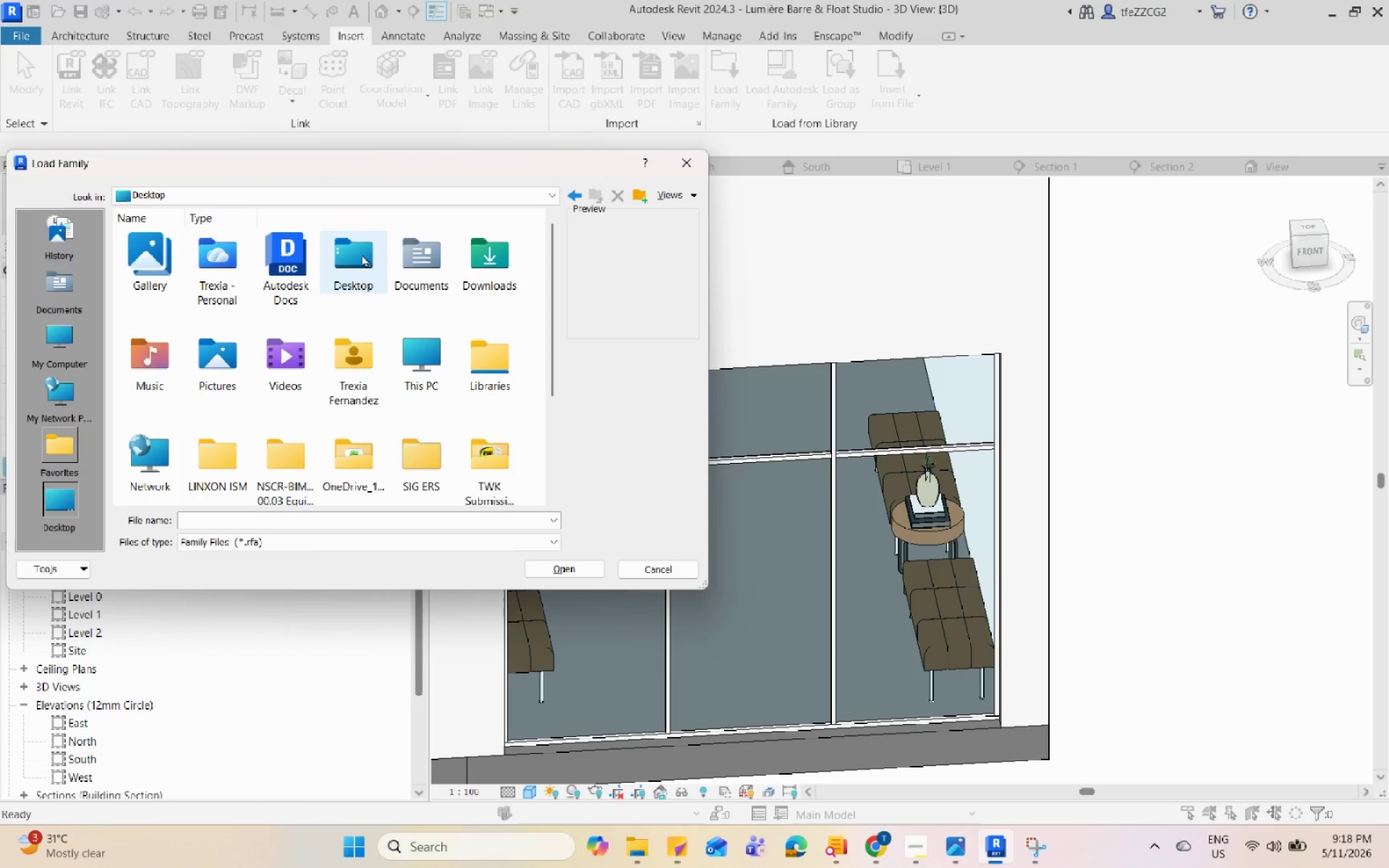 
double_click([485, 287])
 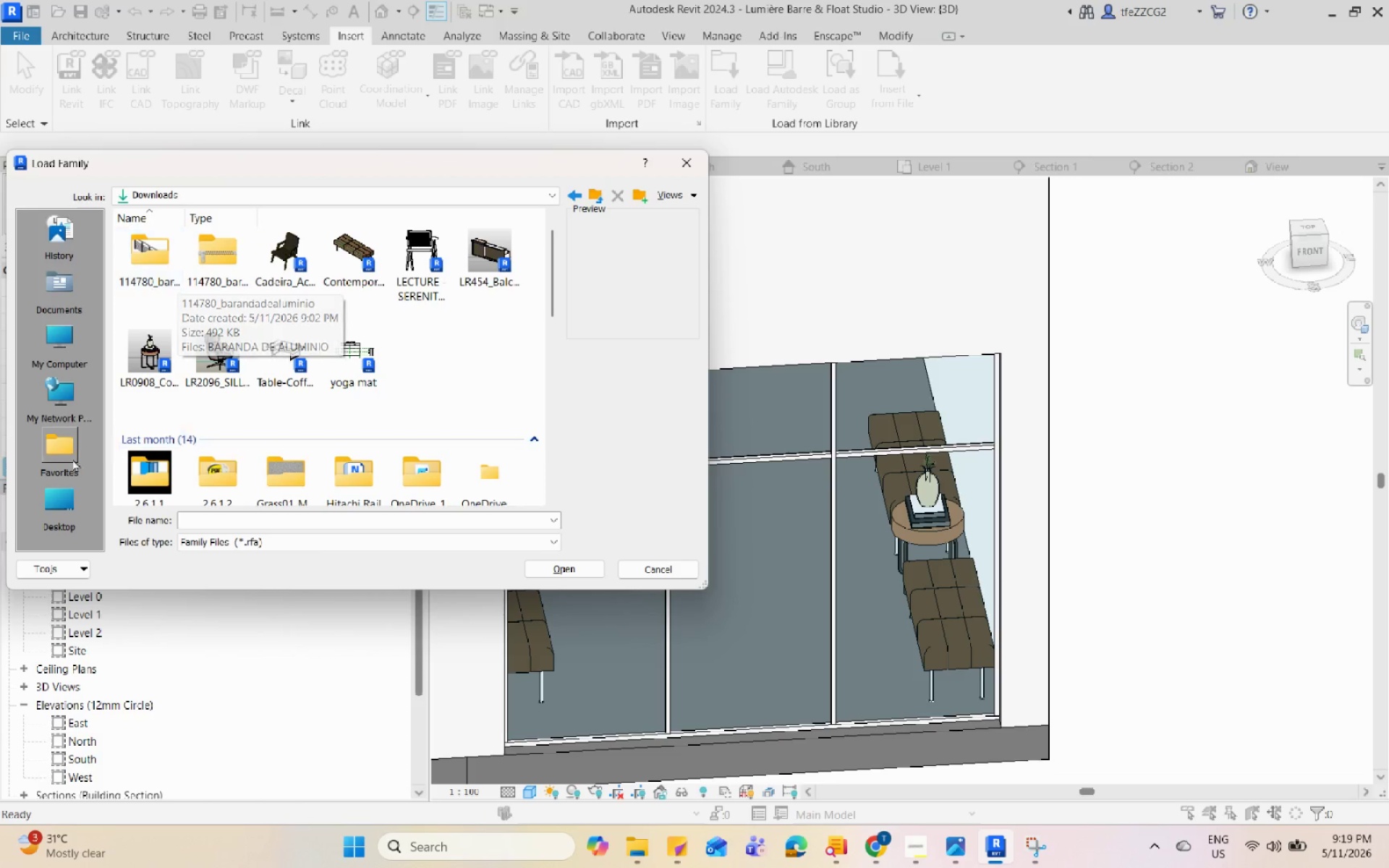 
double_click([77, 496])
 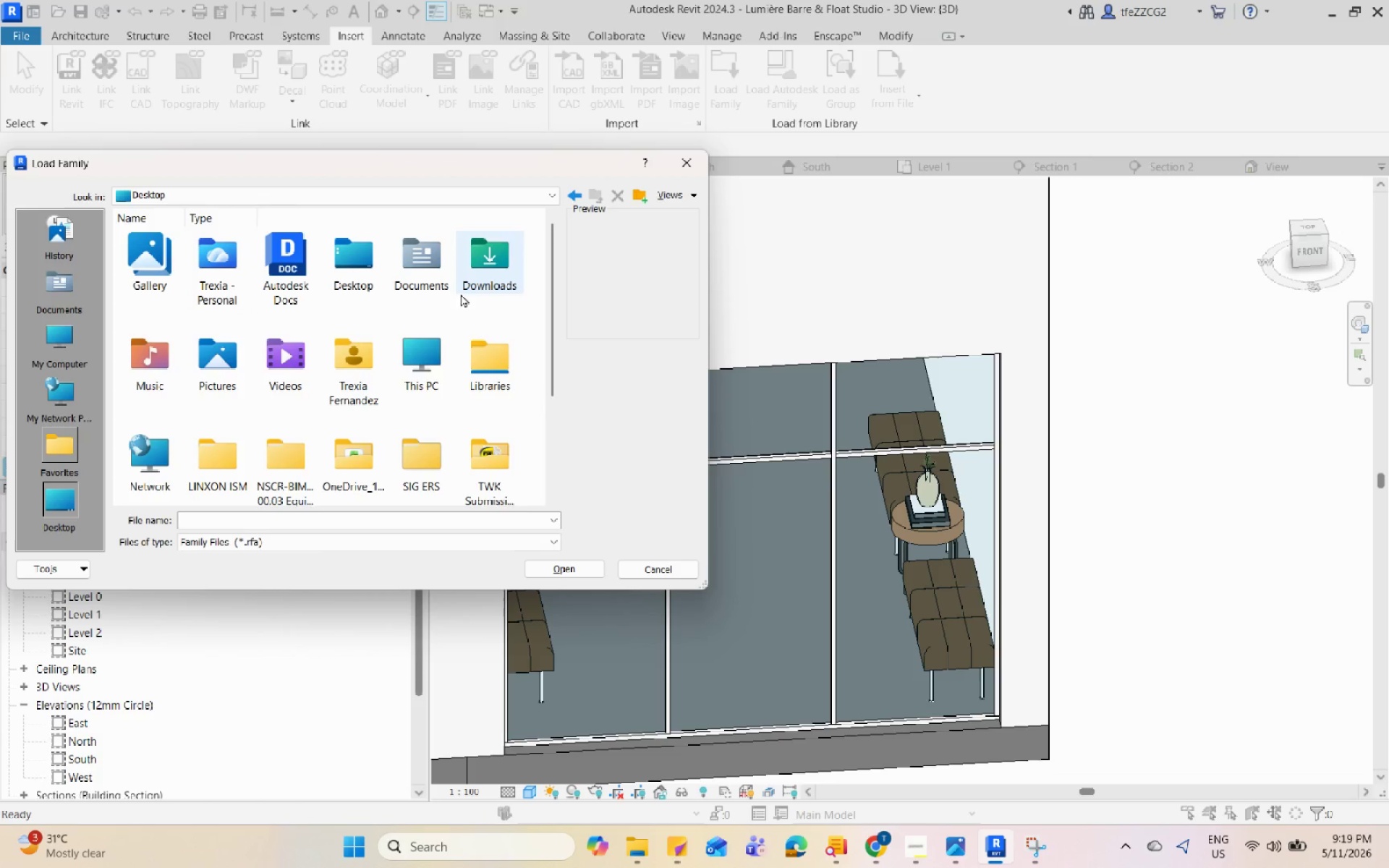 
double_click([422, 377])
 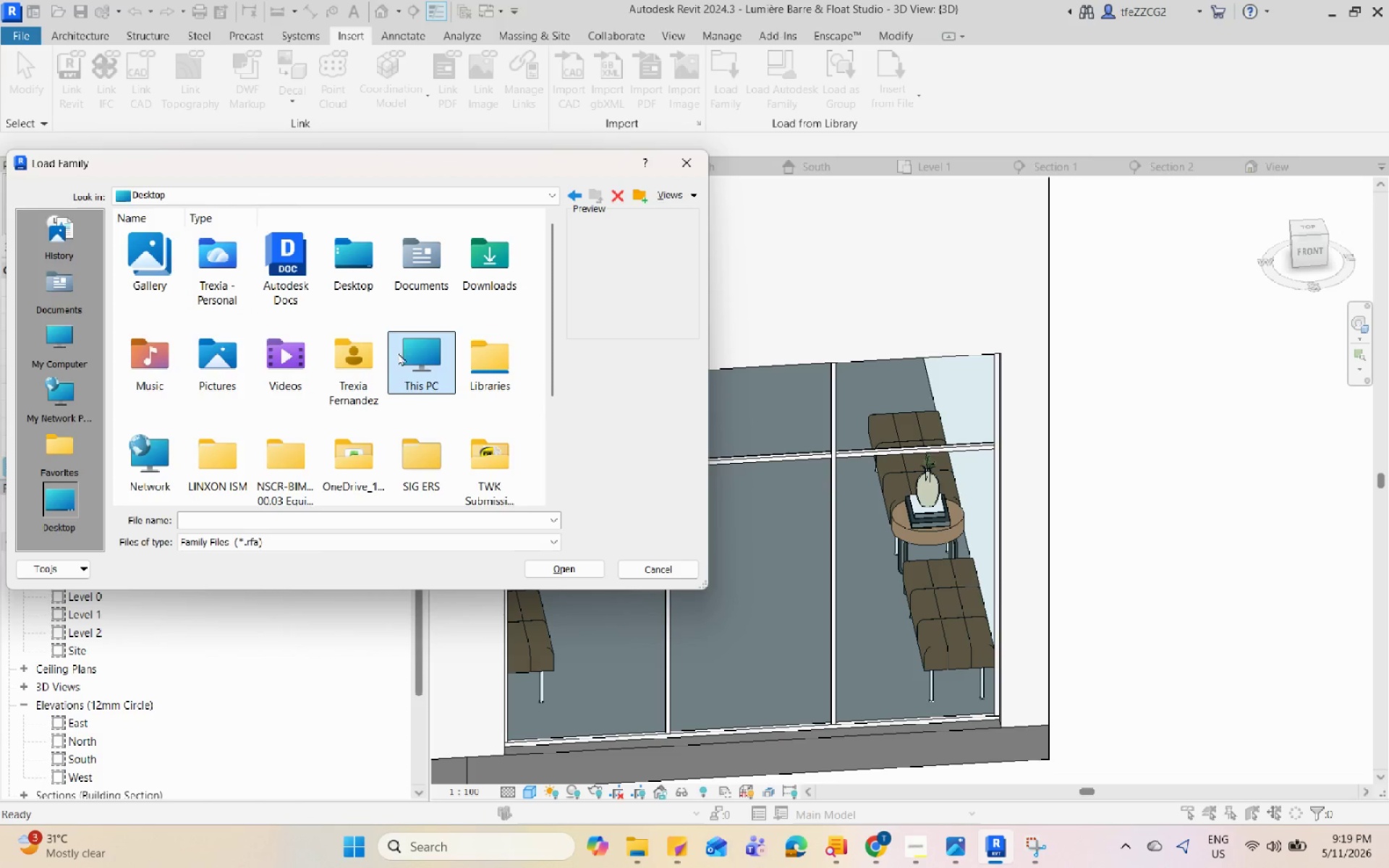 
double_click([400, 353])
 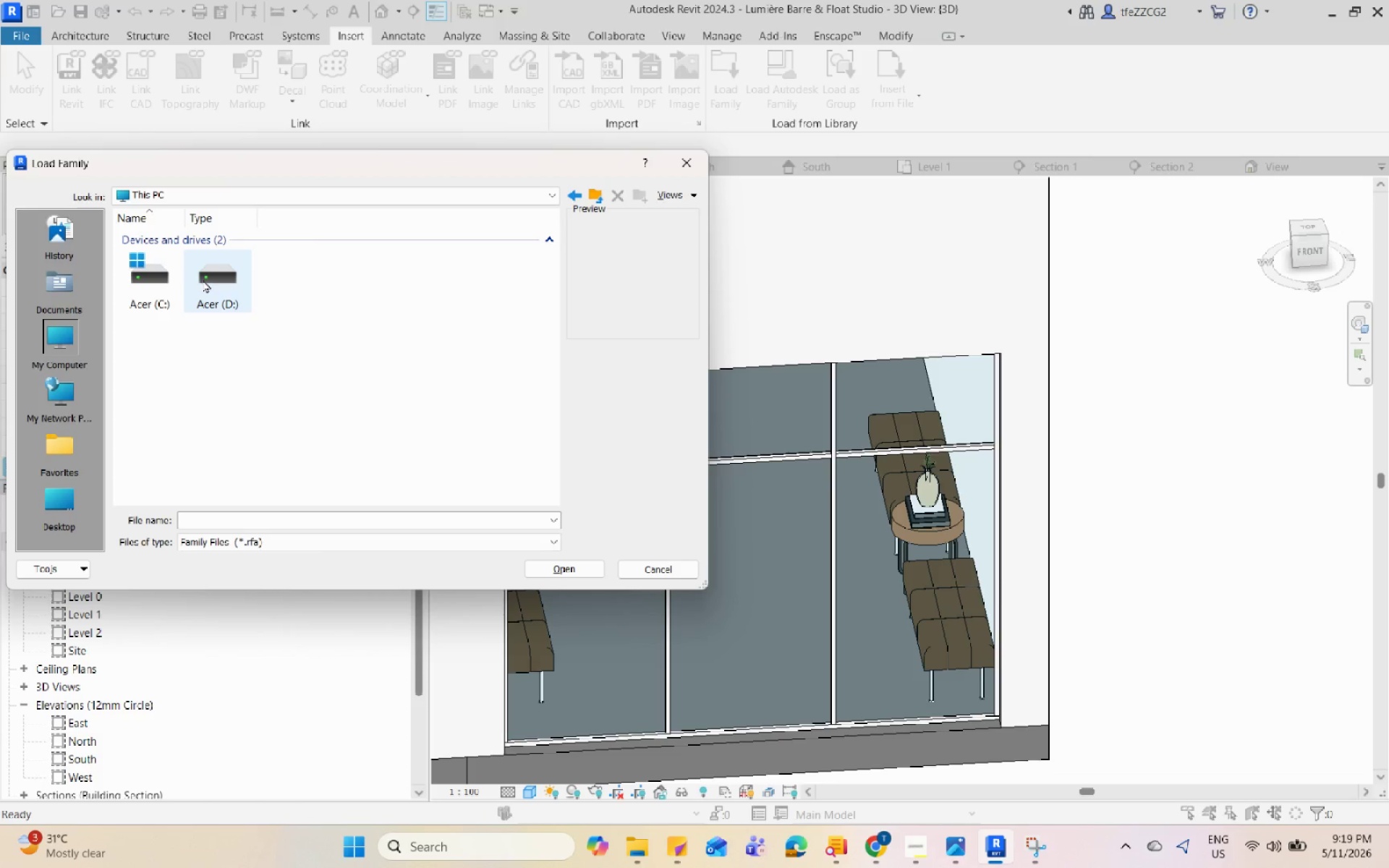 
double_click([203, 279])
 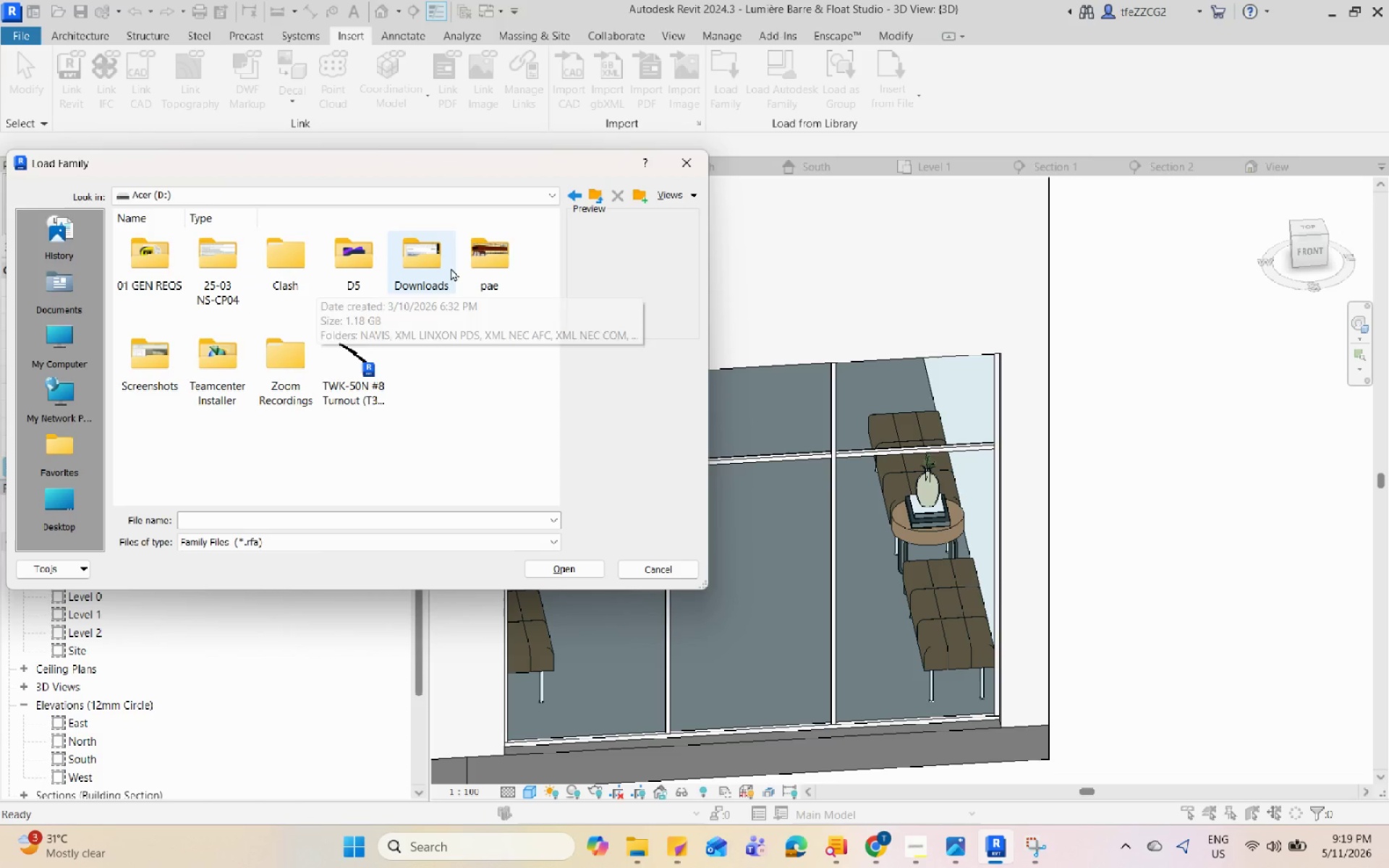 
double_click([501, 265])
 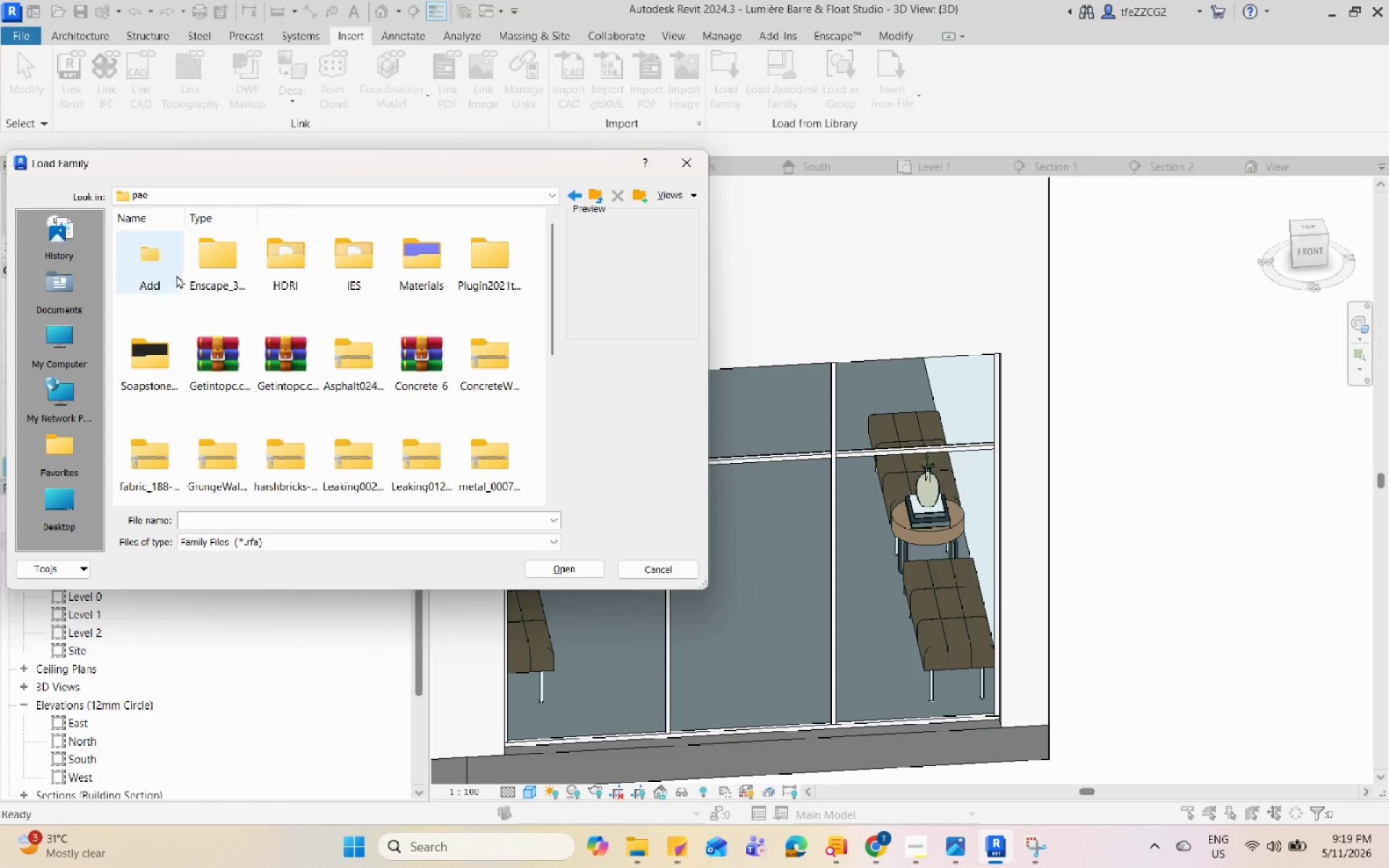 
double_click([150, 270])
 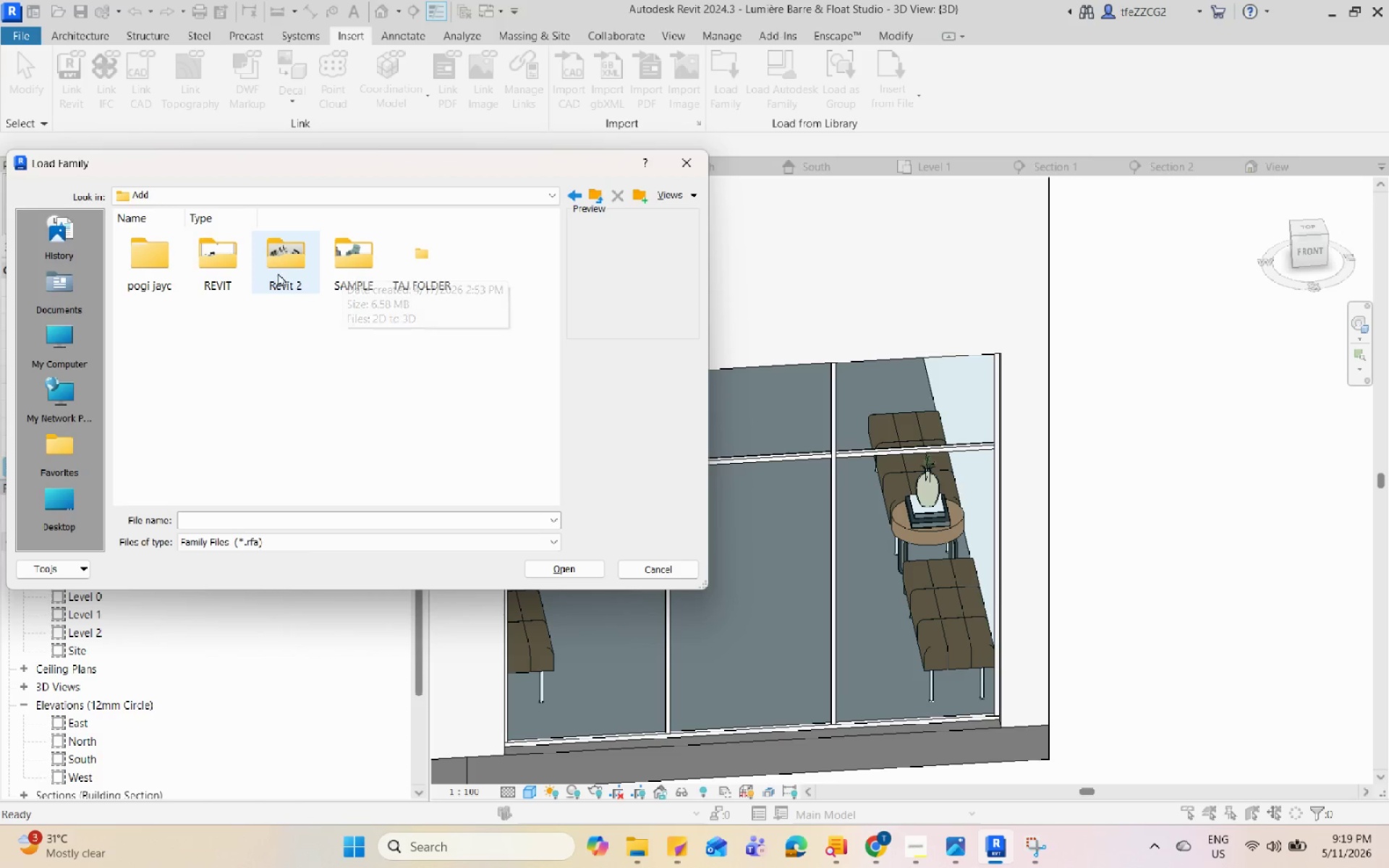 
double_click([229, 271])
 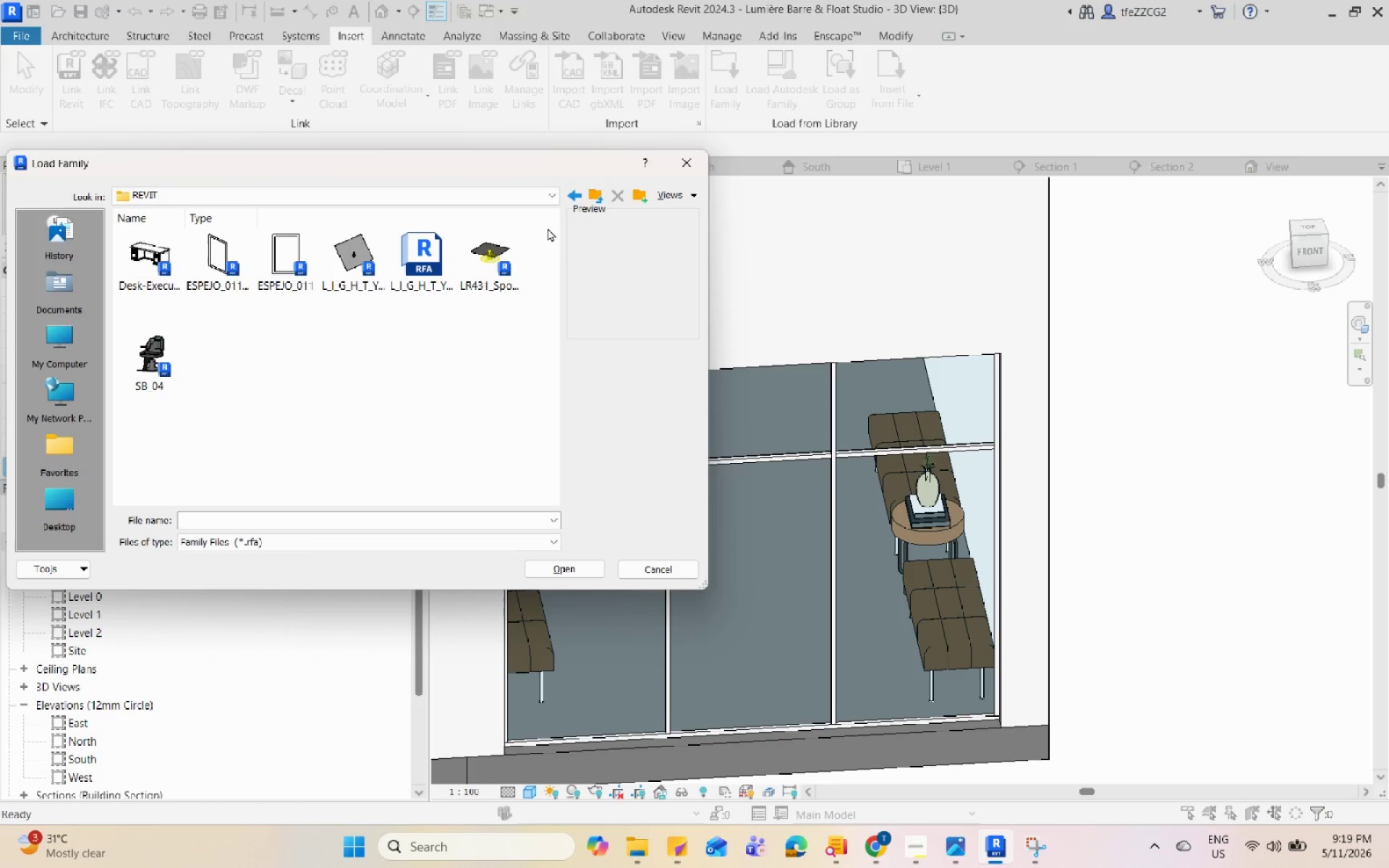 
left_click([599, 195])
 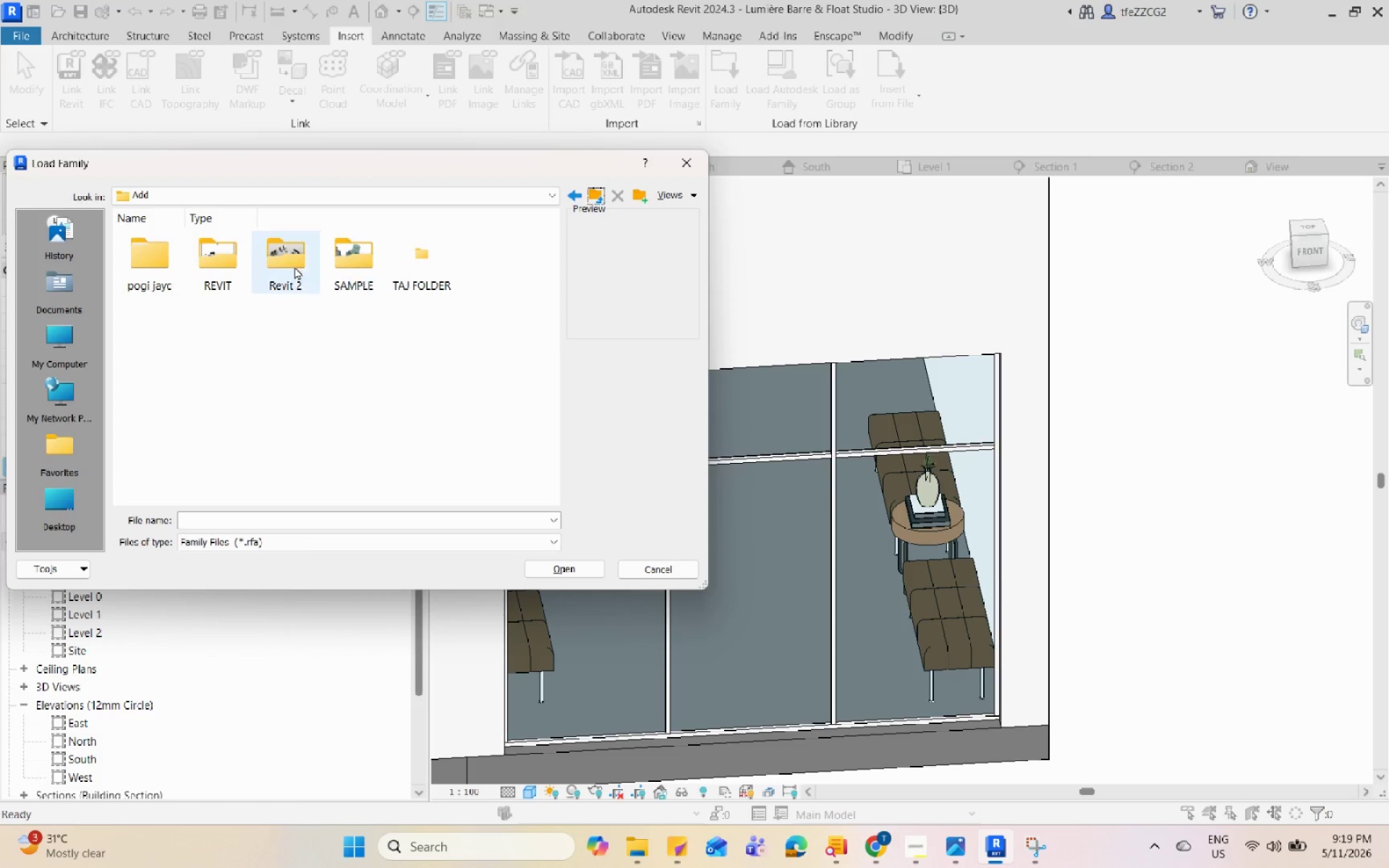 
double_click([284, 265])
 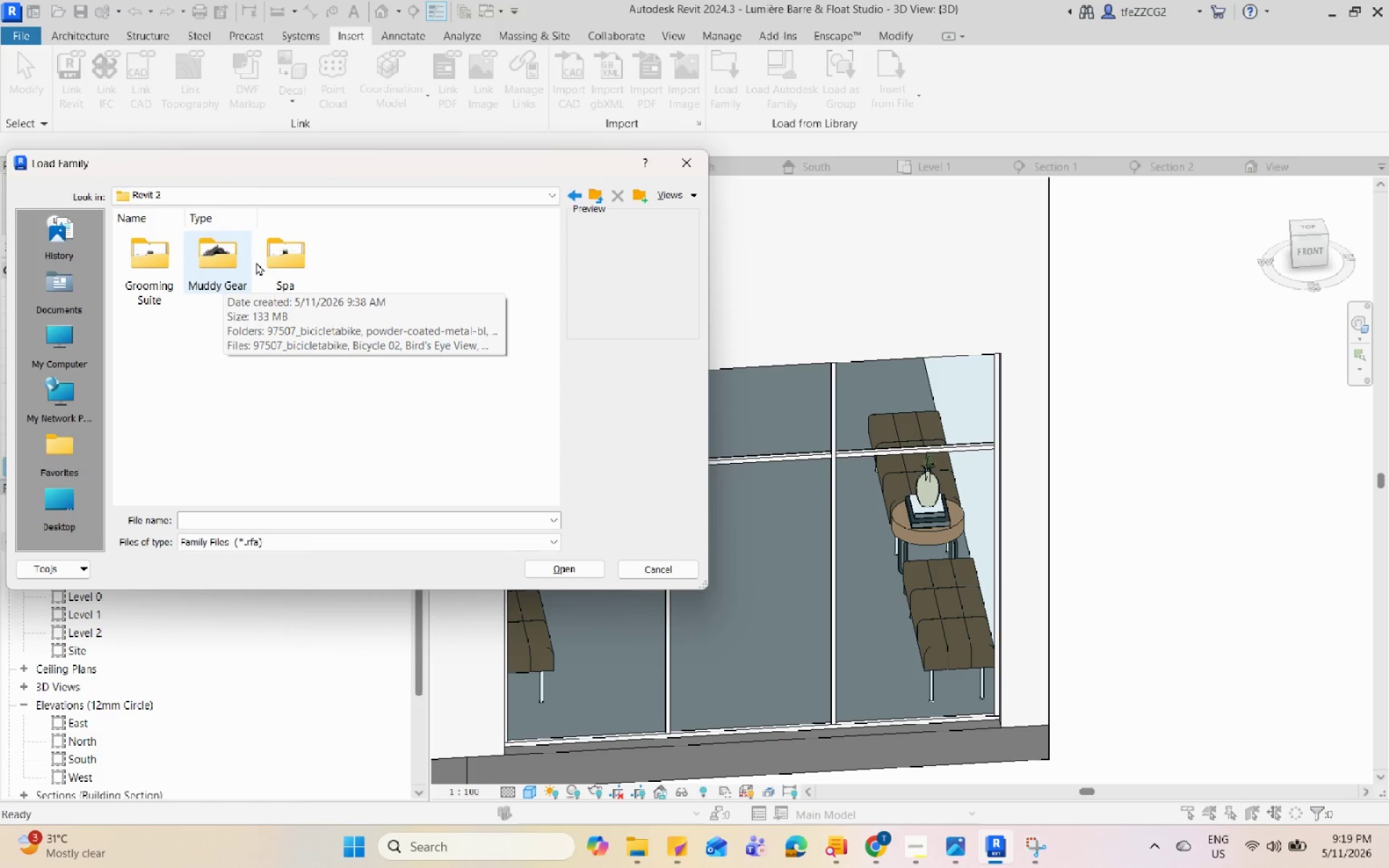 
double_click([256, 262])
 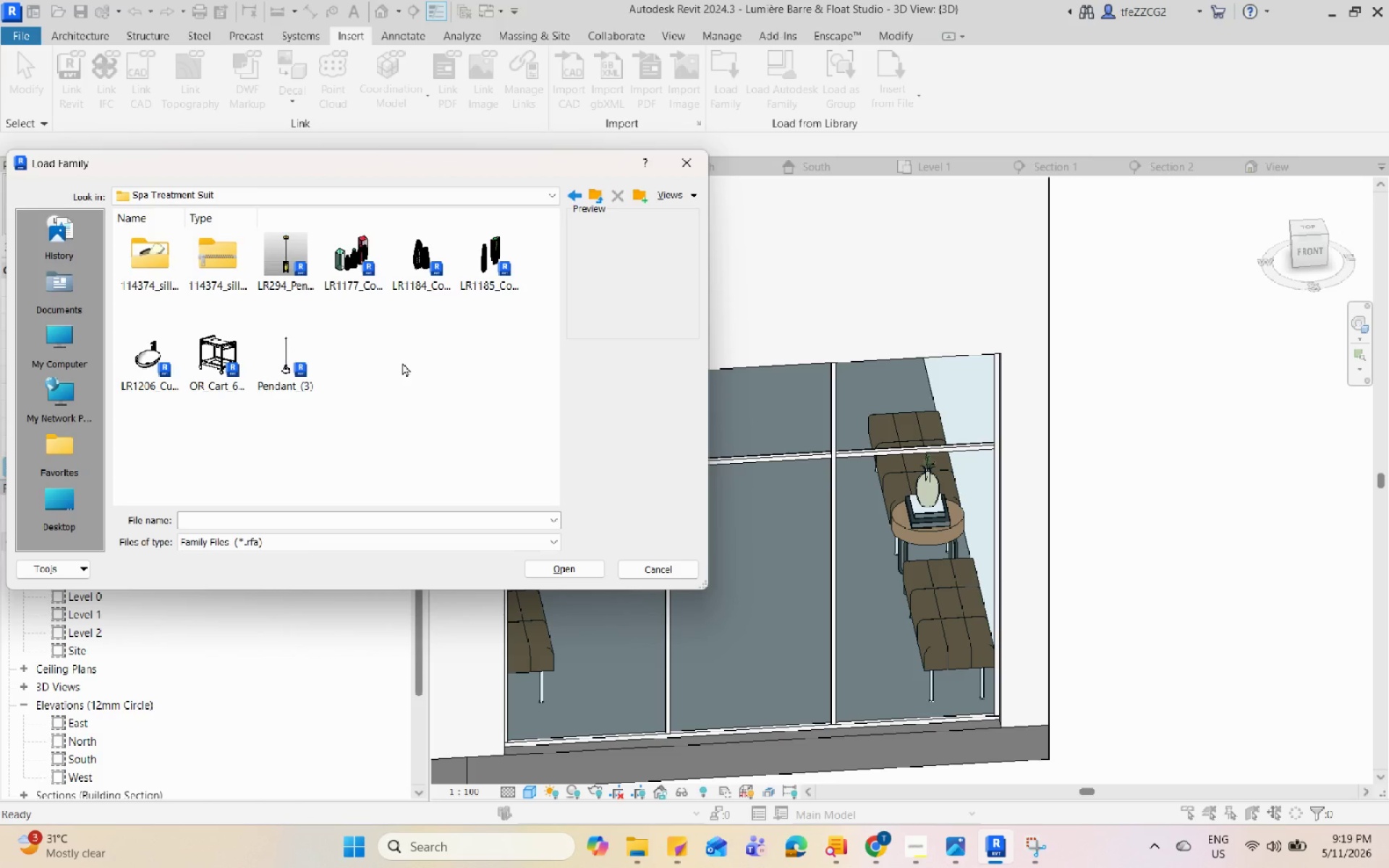 
left_click([402, 362])
 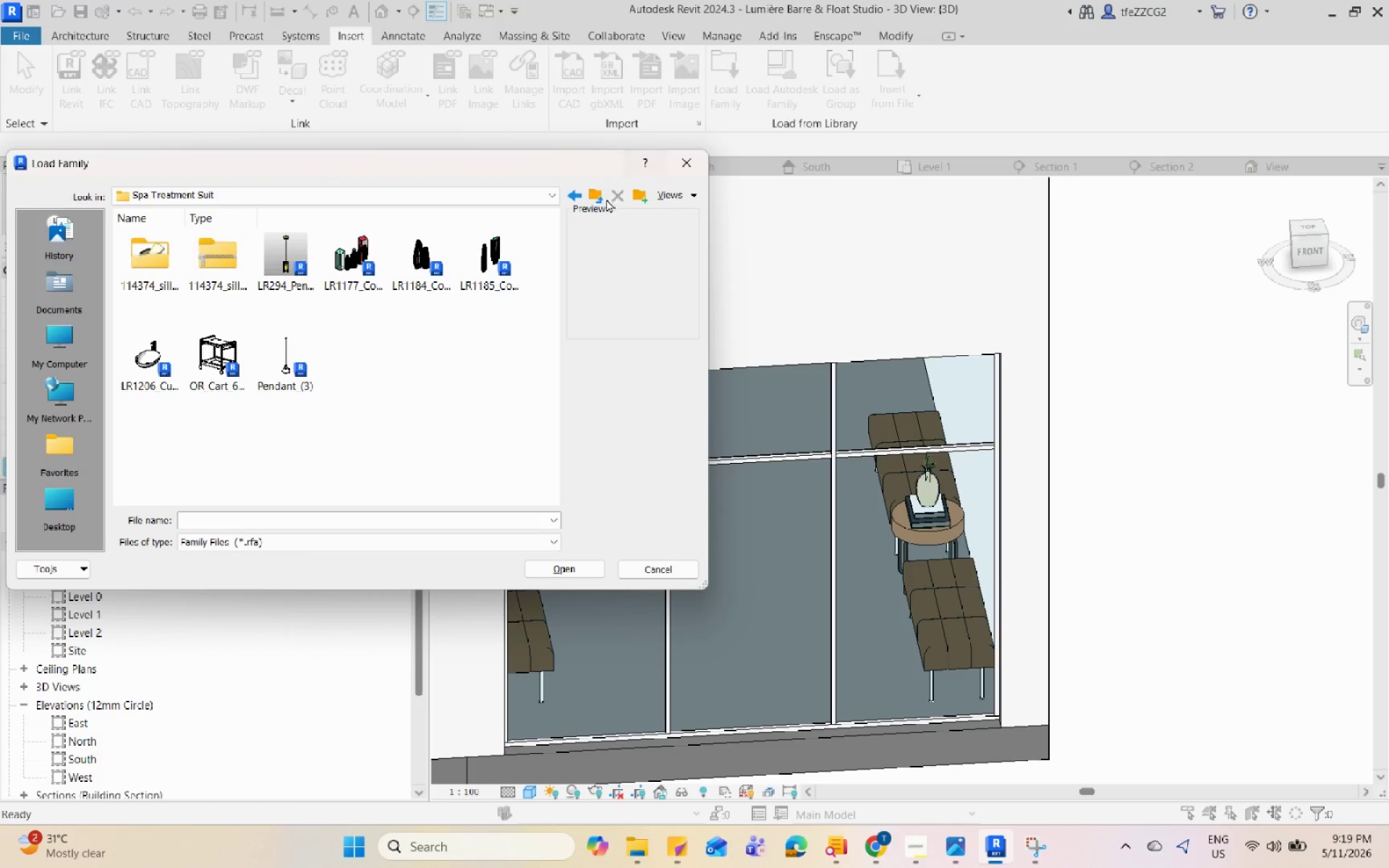 
left_click([589, 200])
 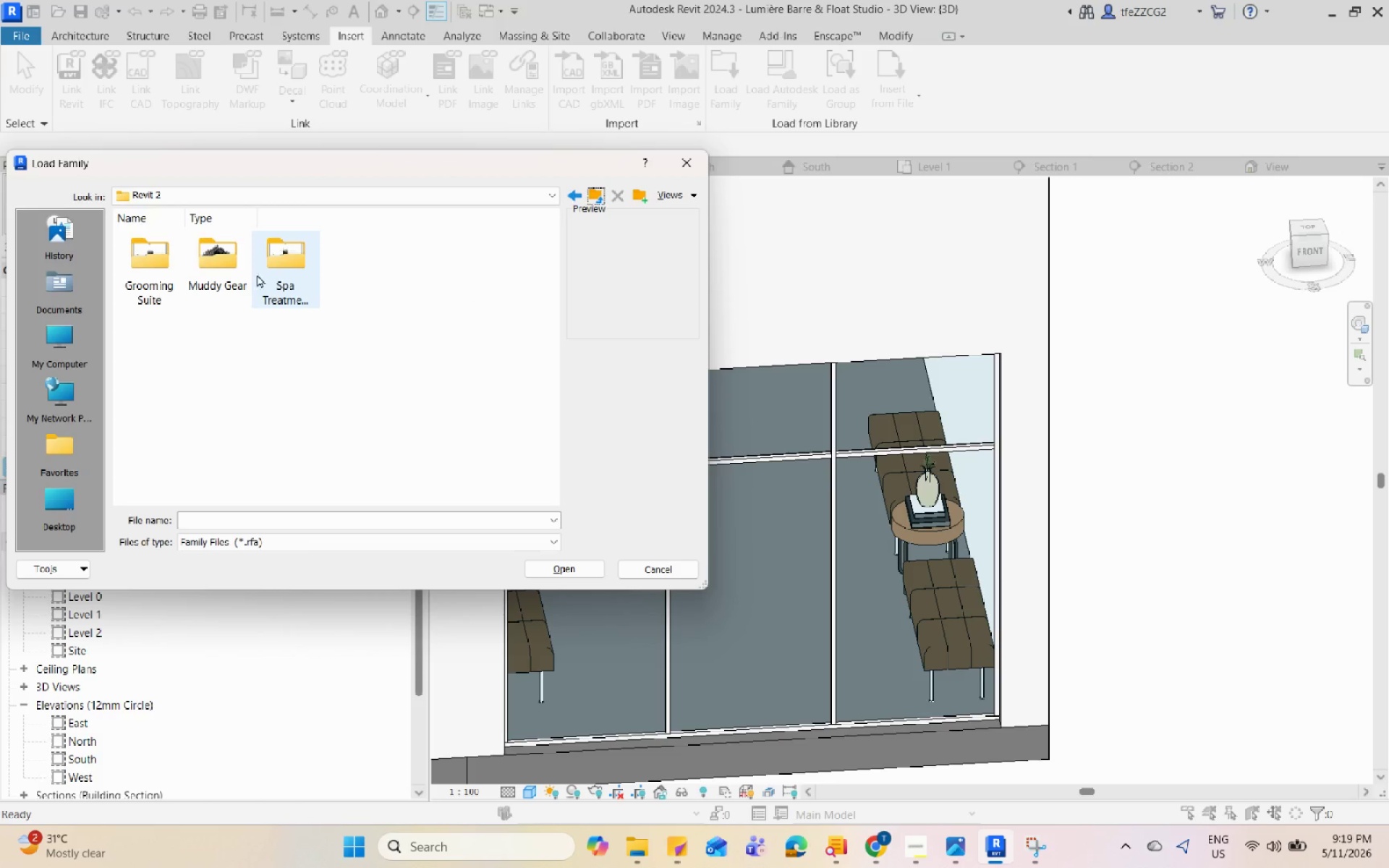 
double_click([232, 272])
 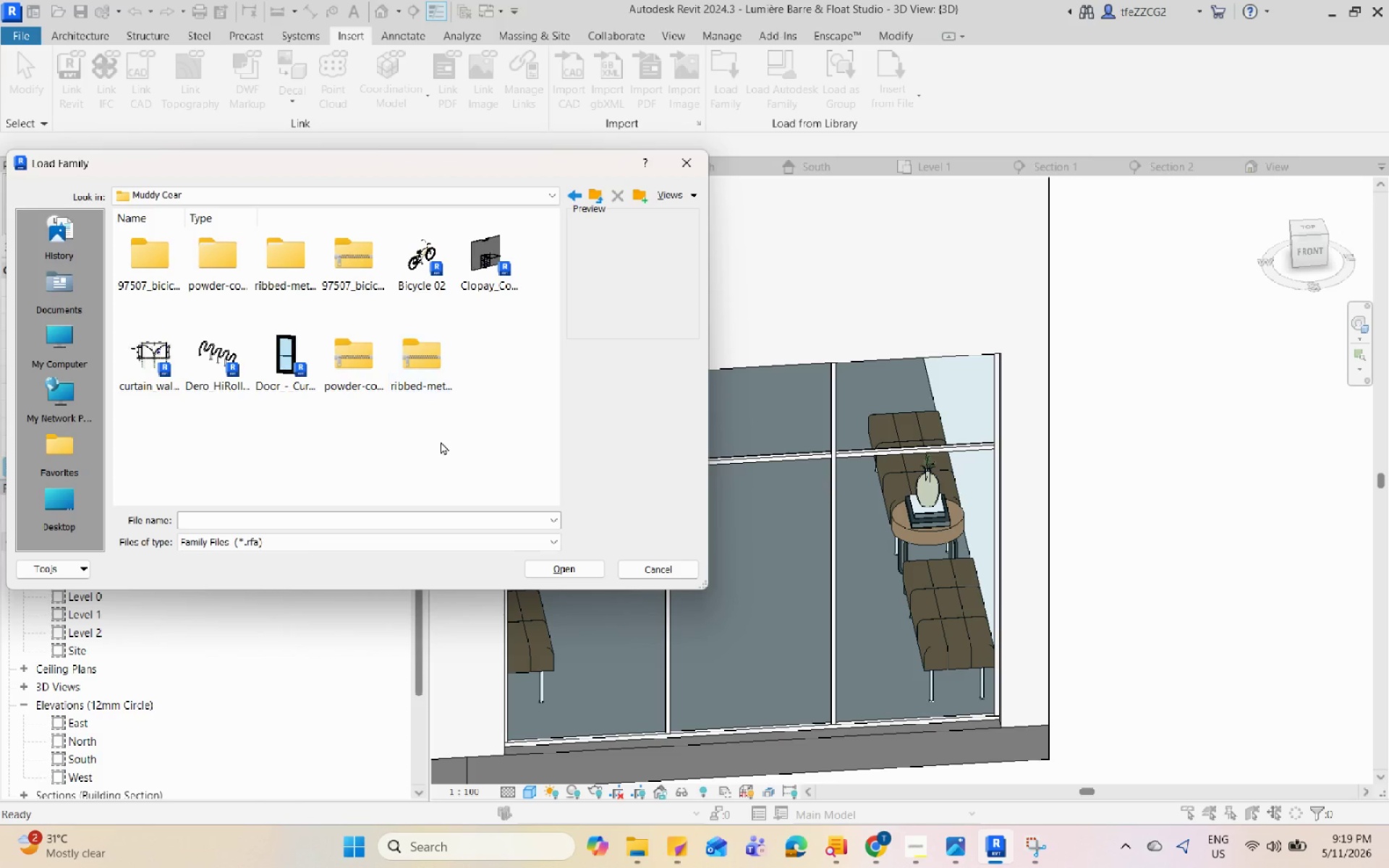 
left_click([455, 462])
 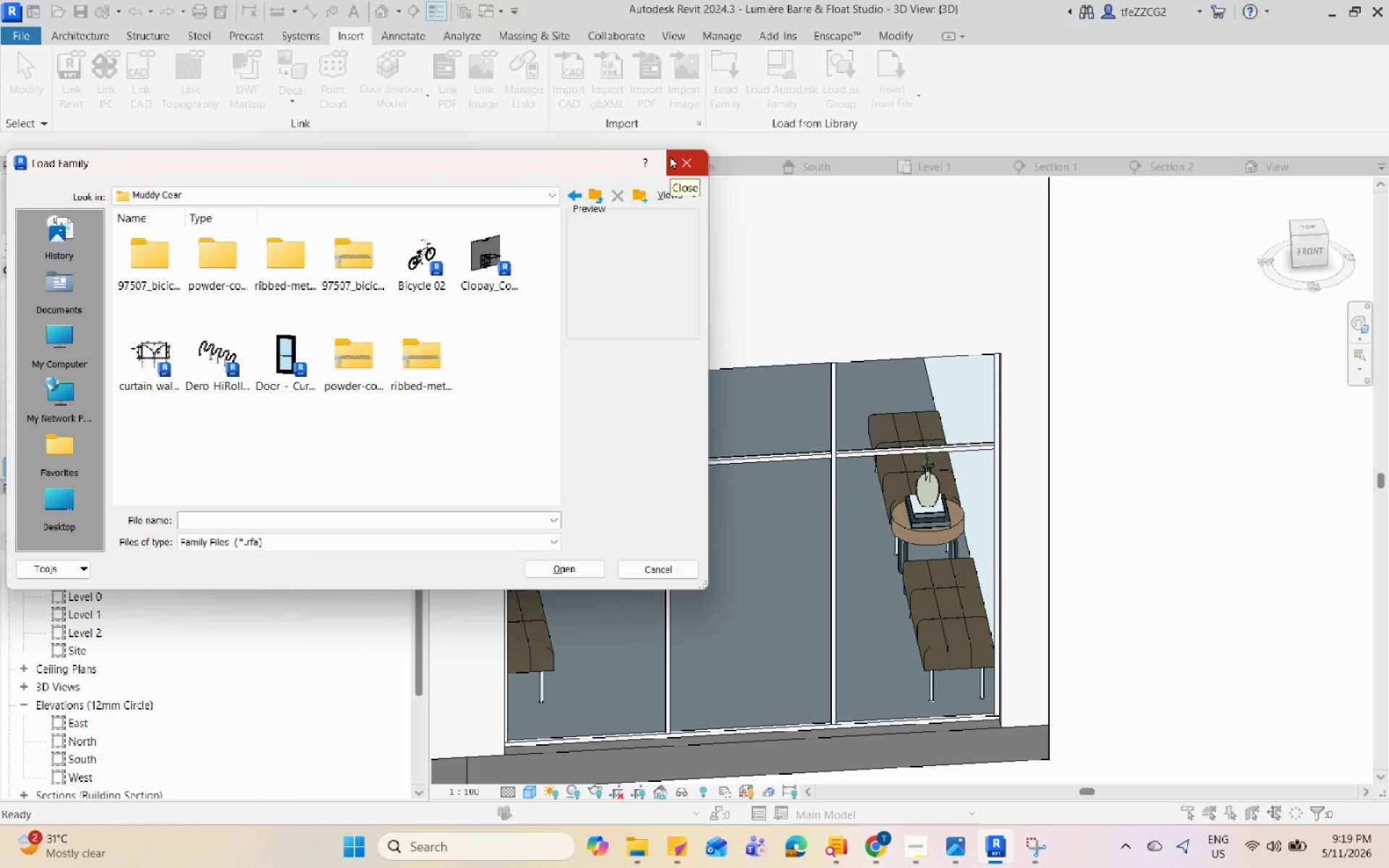 
wait(5.36)
 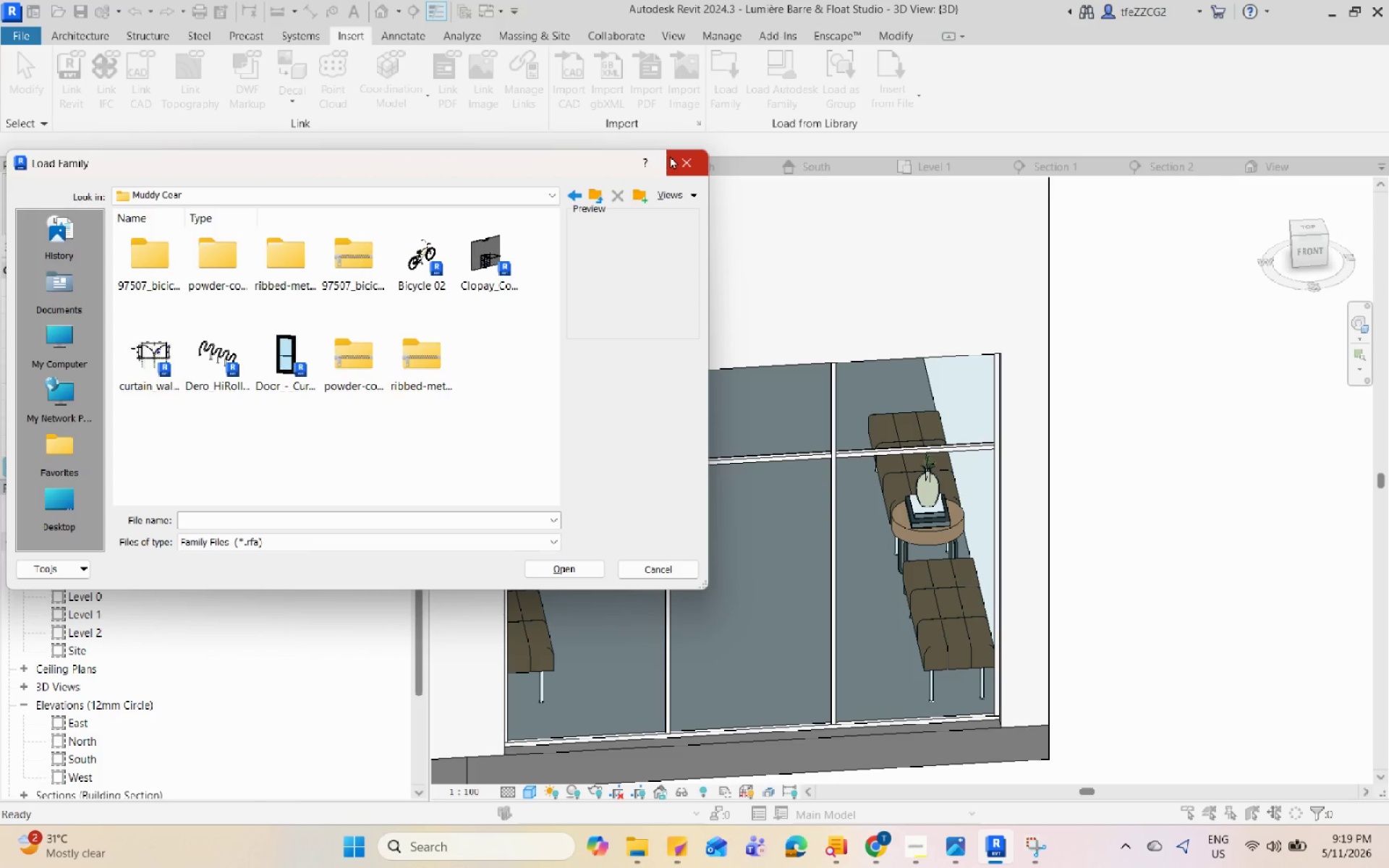 
left_click([670, 156])
 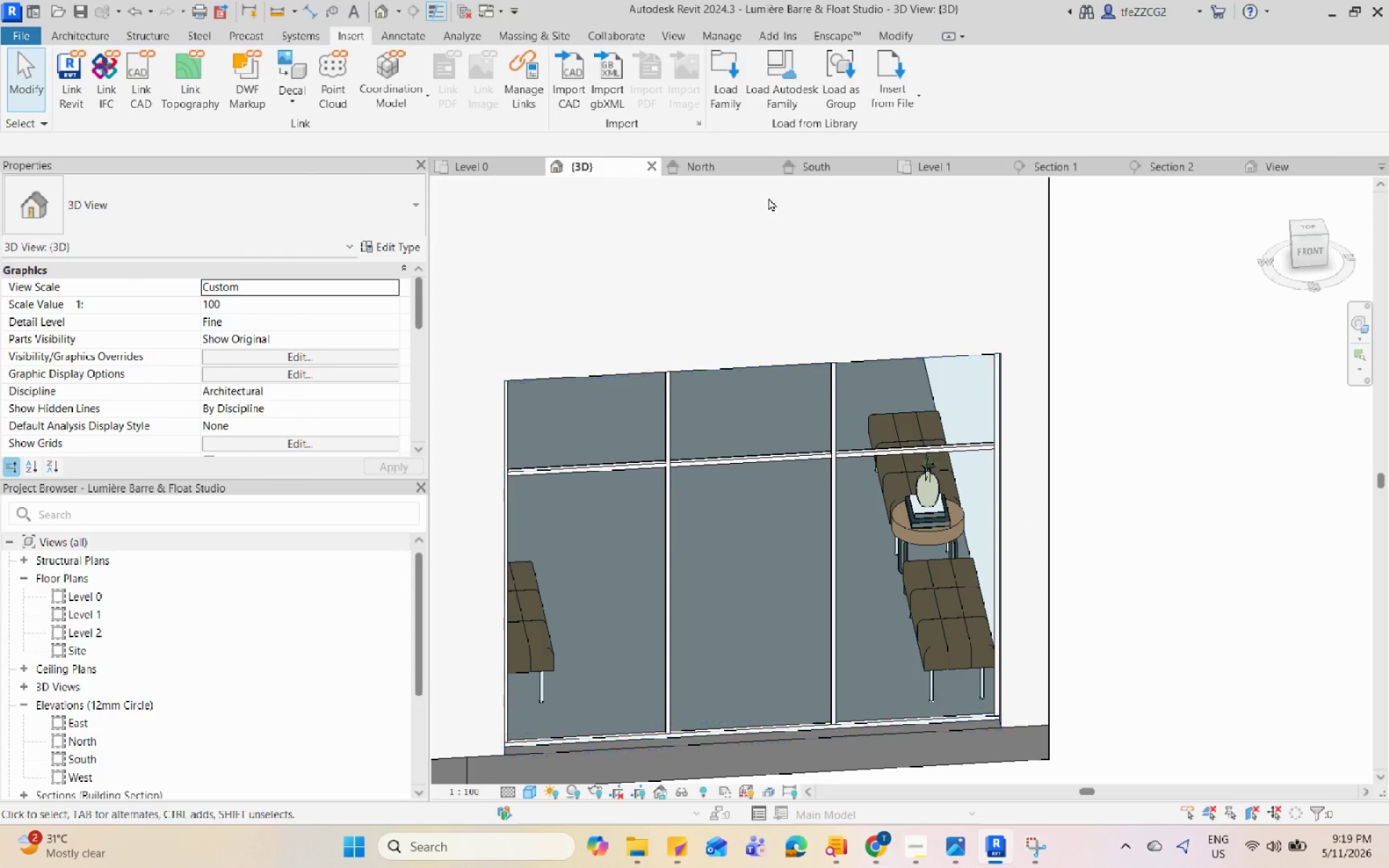 
left_click([736, 88])
 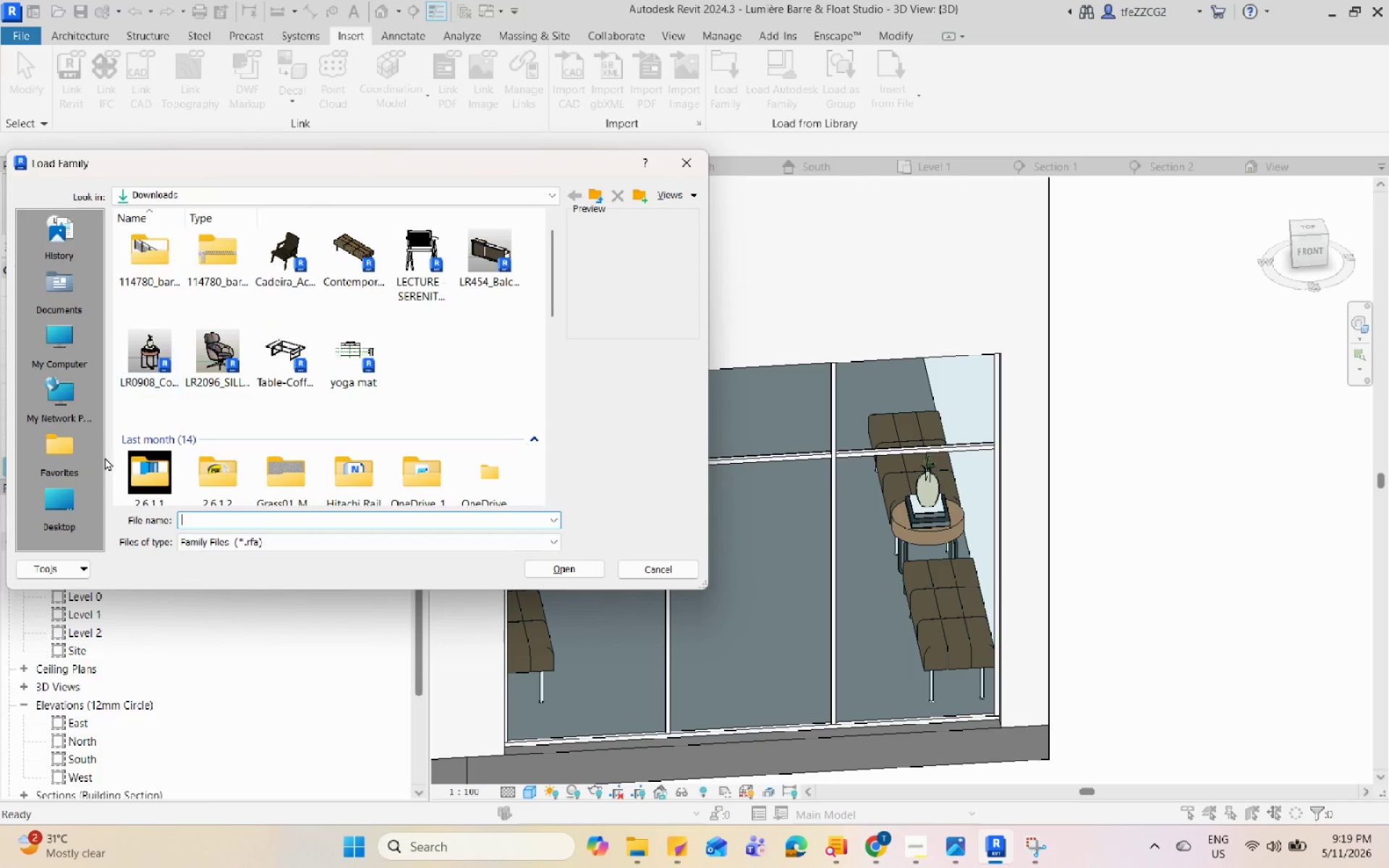 
left_click([62, 519])
 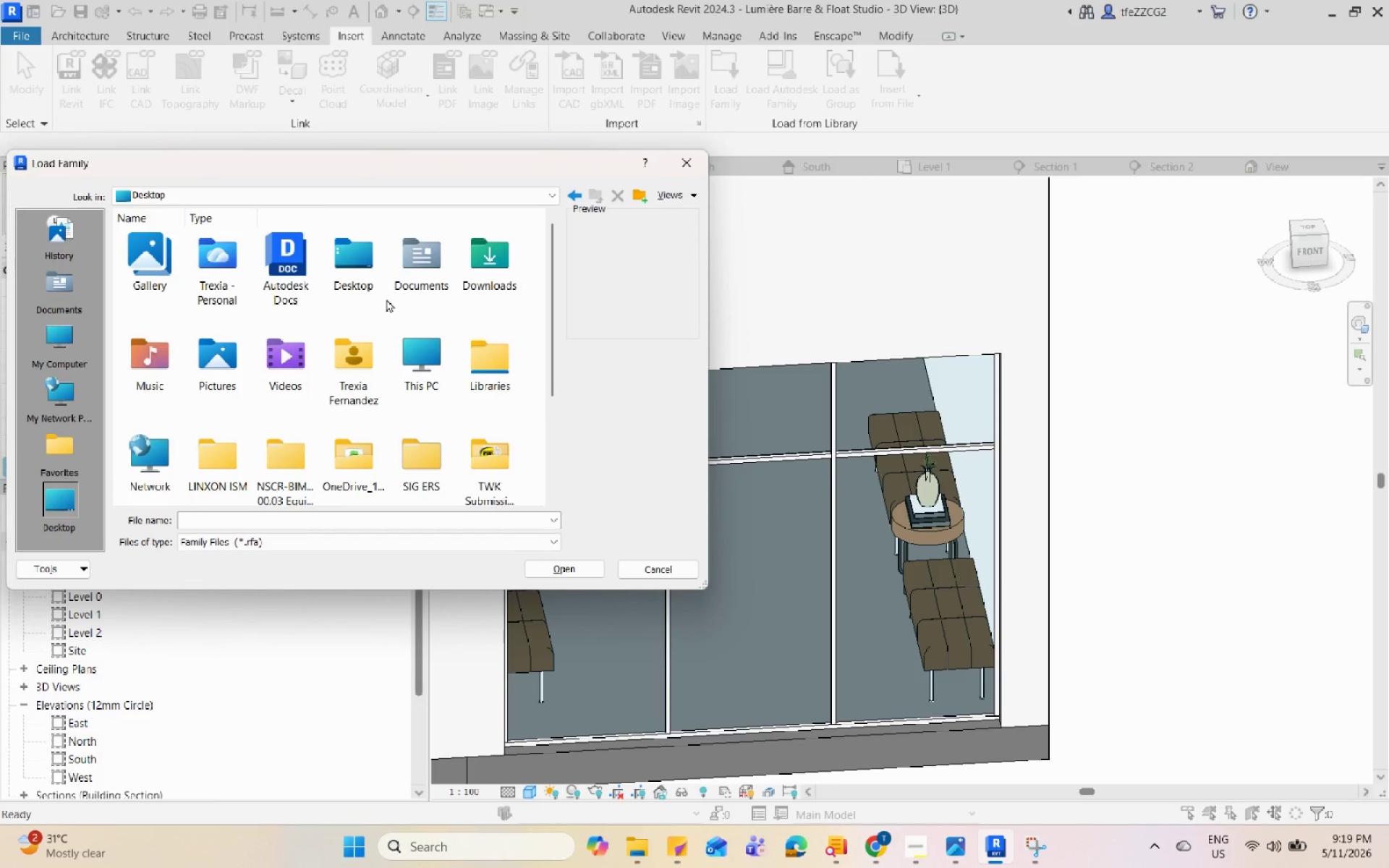 
double_click([422, 357])
 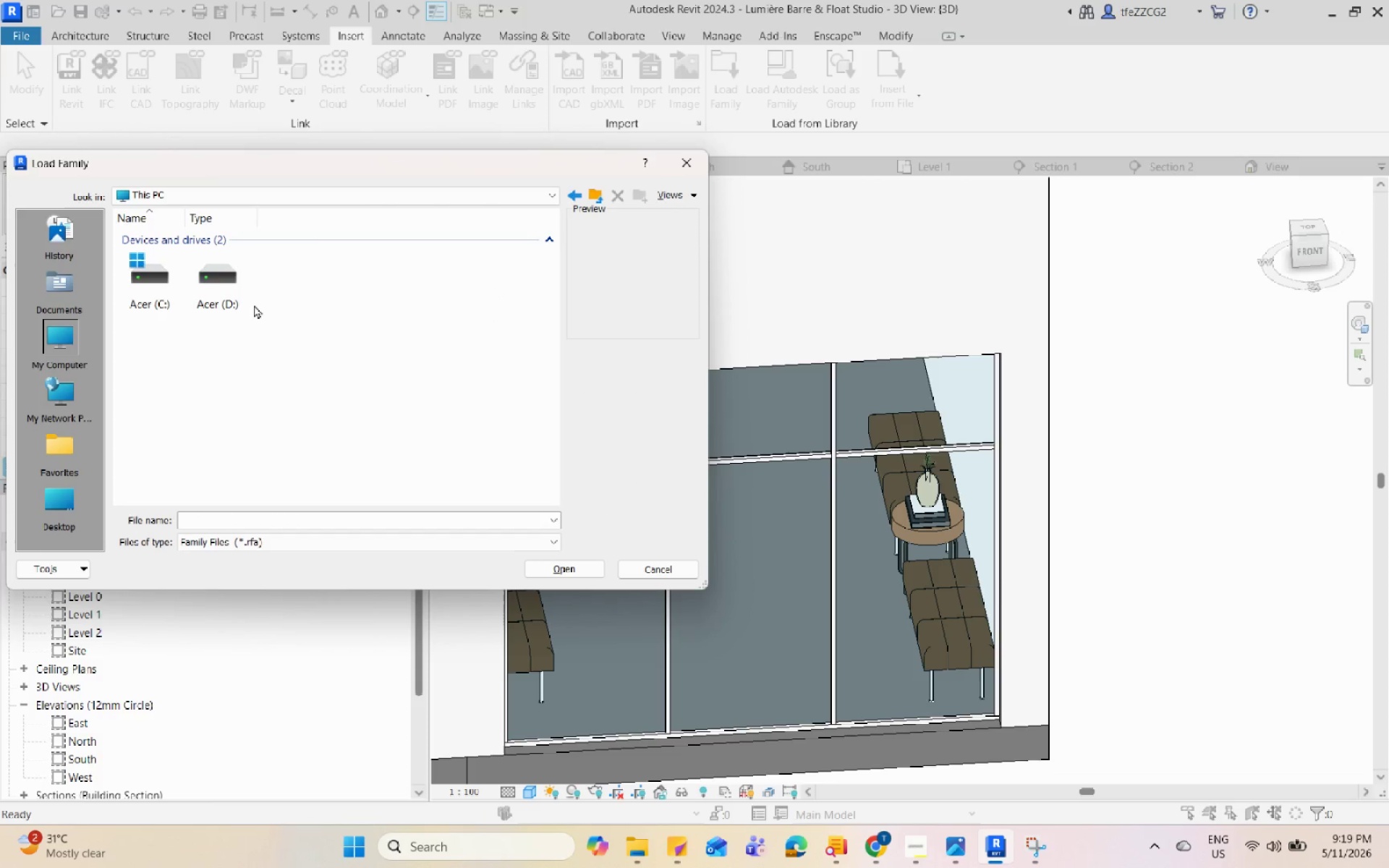 
double_click([221, 291])
 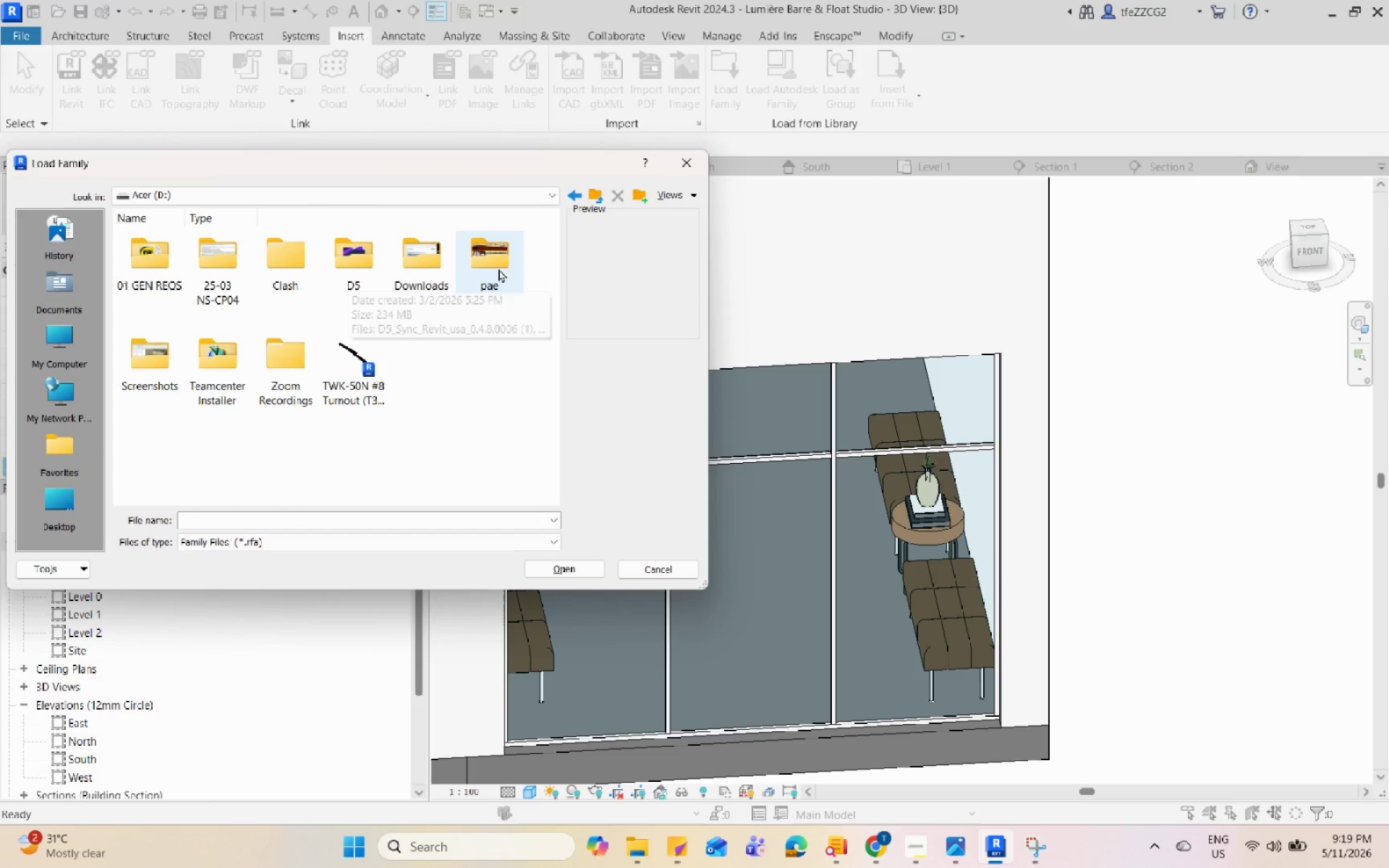 
double_click([517, 268])
 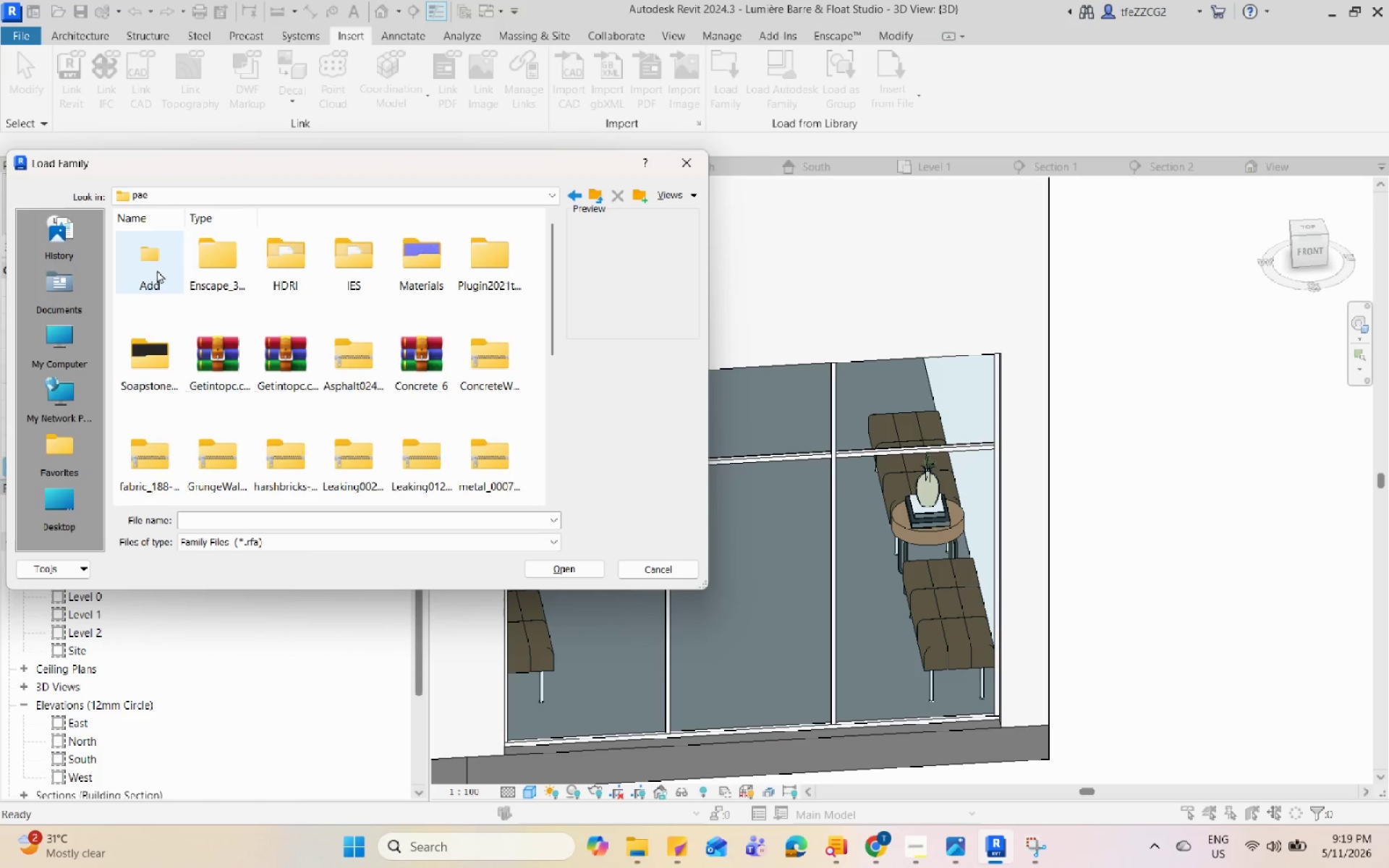 
double_click([156, 270])
 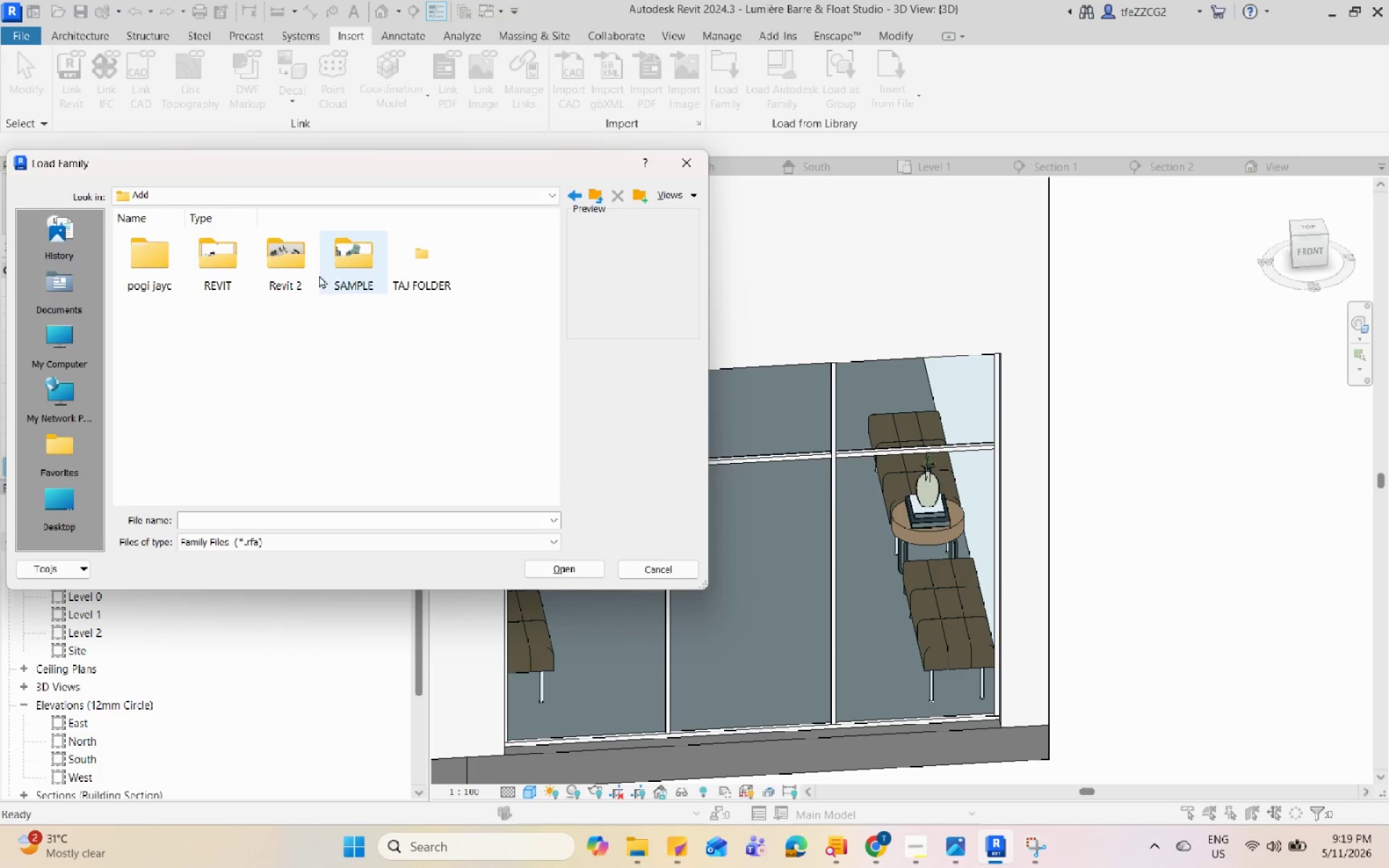 
double_click([298, 276])
 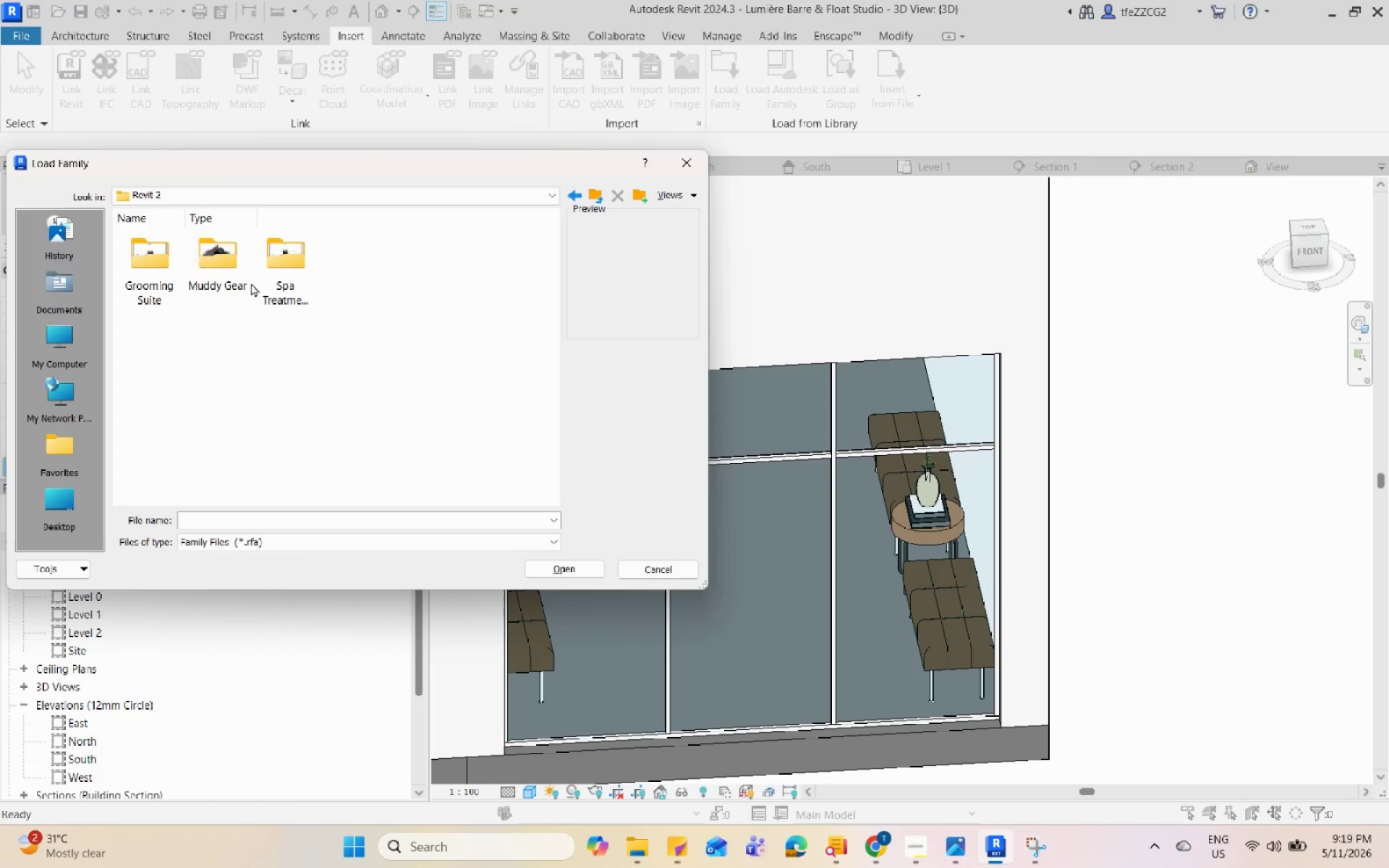 
double_click([239, 277])
 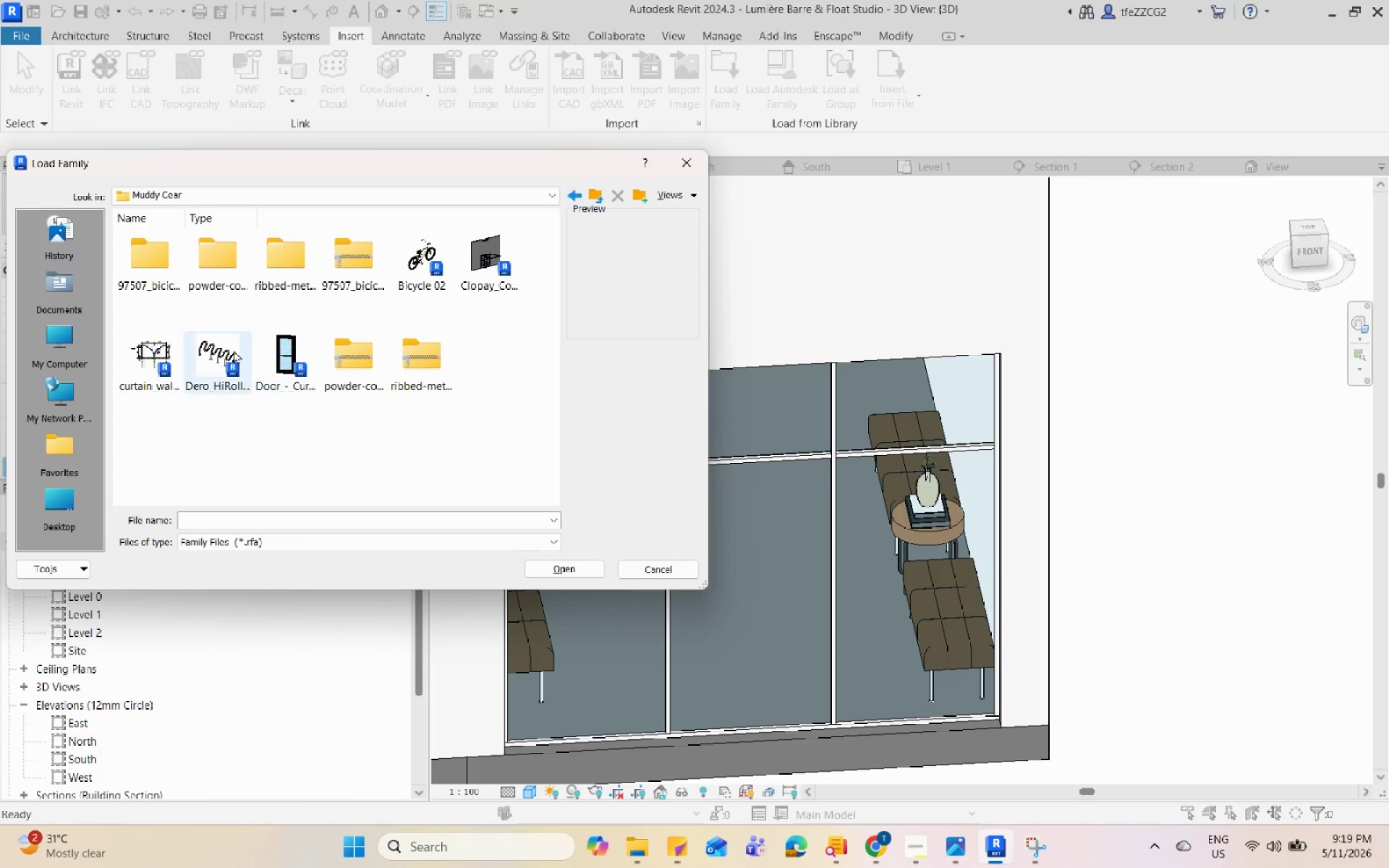 
left_click([280, 350])
 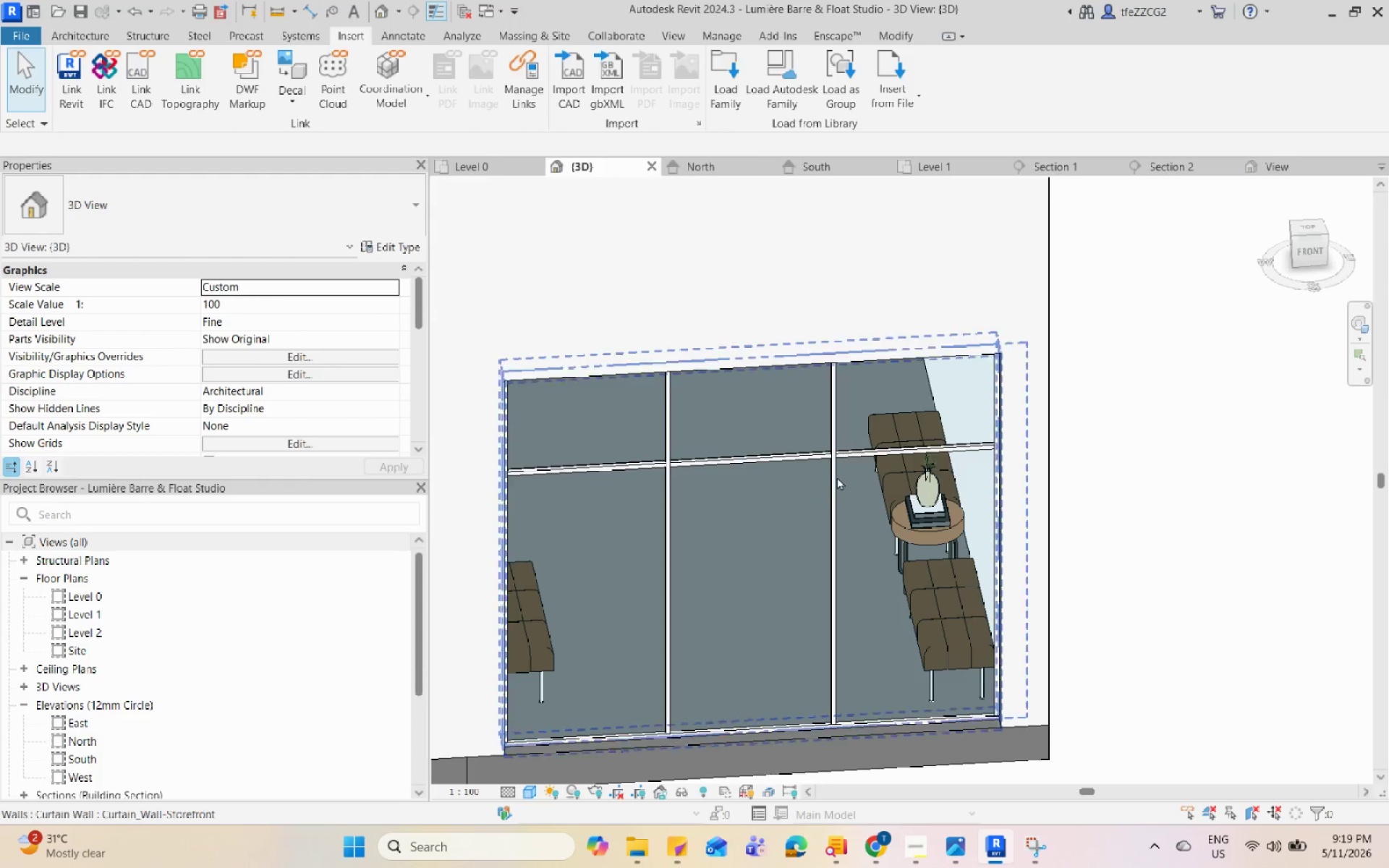 
wait(6.28)
 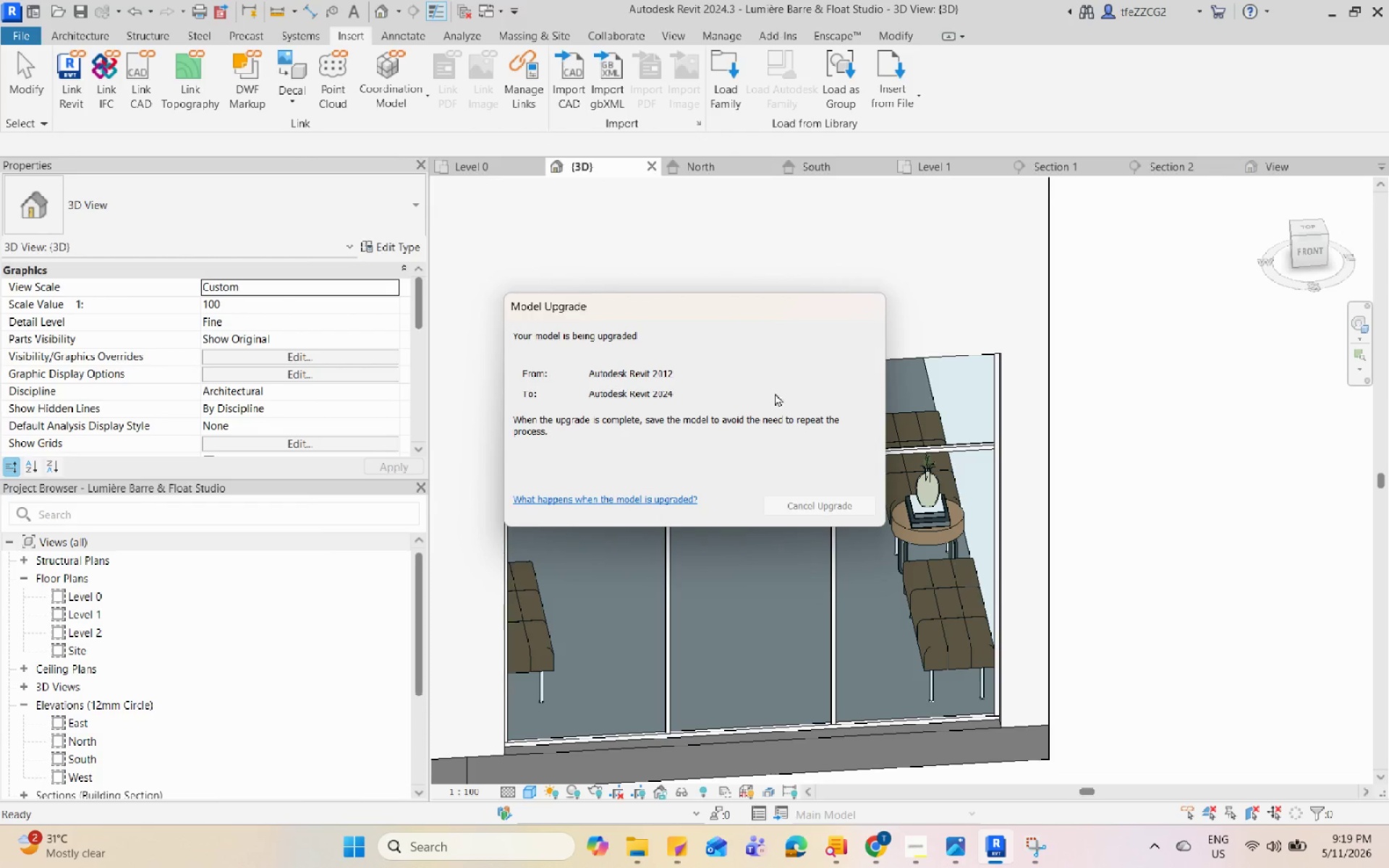 
key(Tab)
 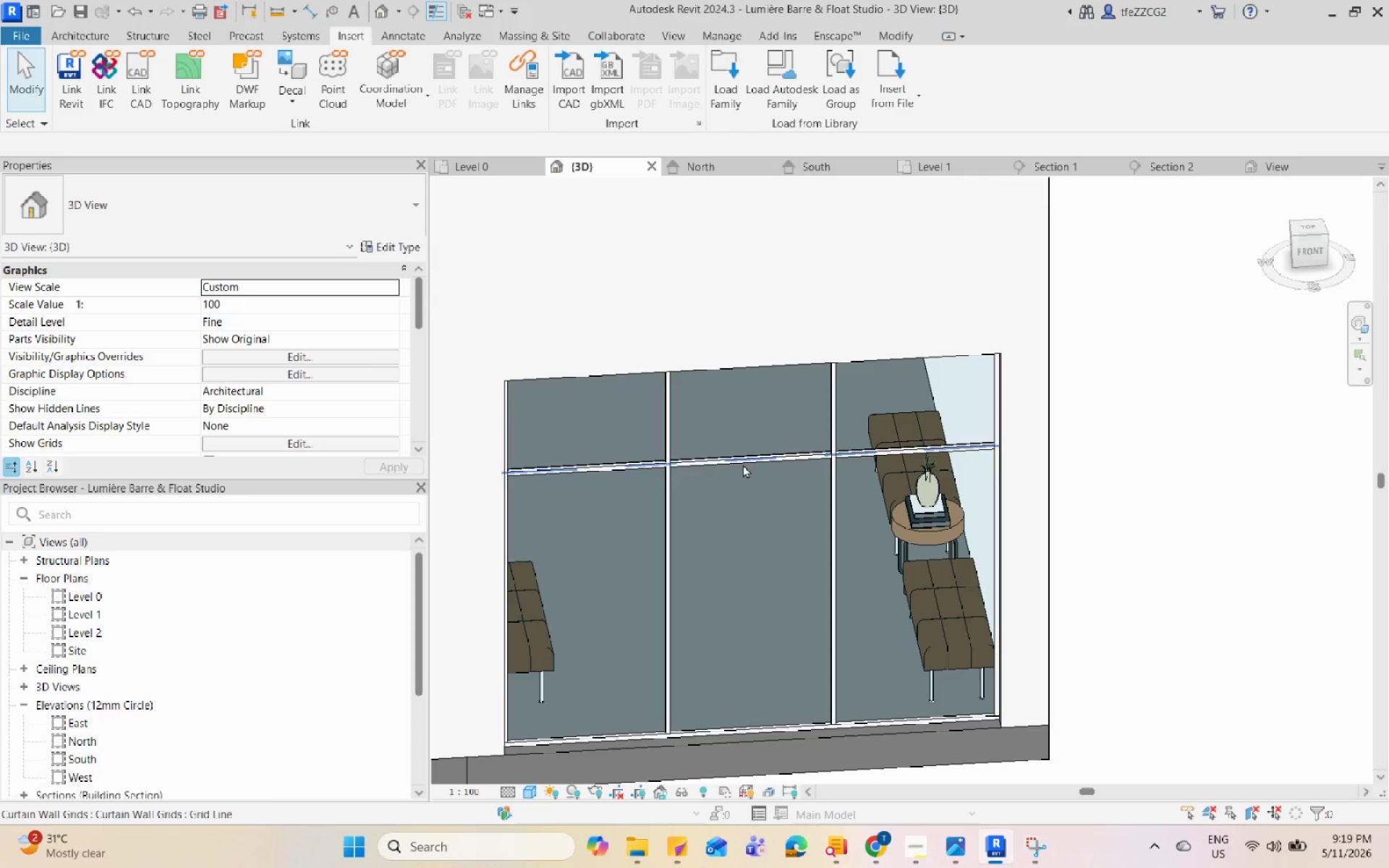 
key(Tab)
 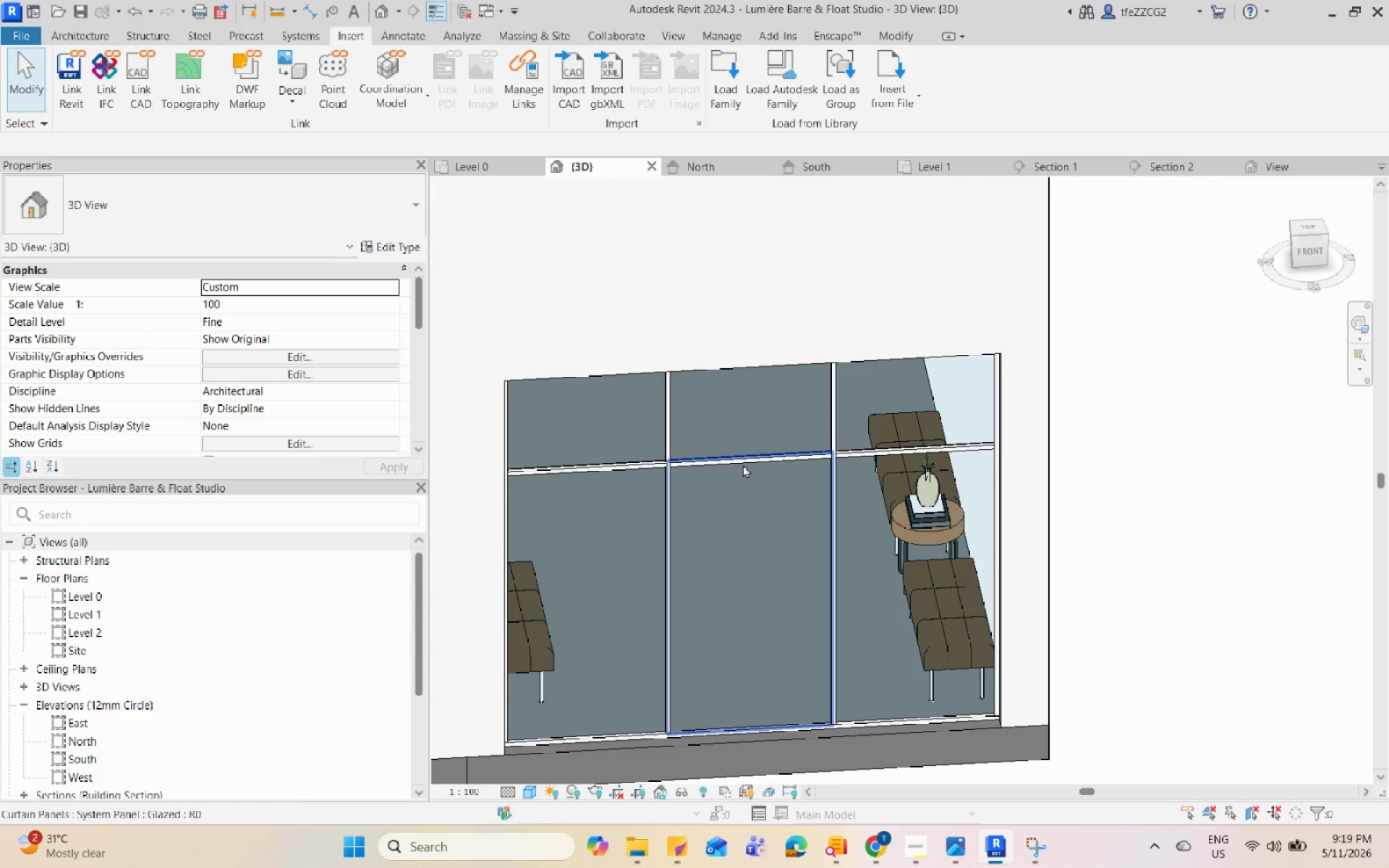 
left_click([743, 464])
 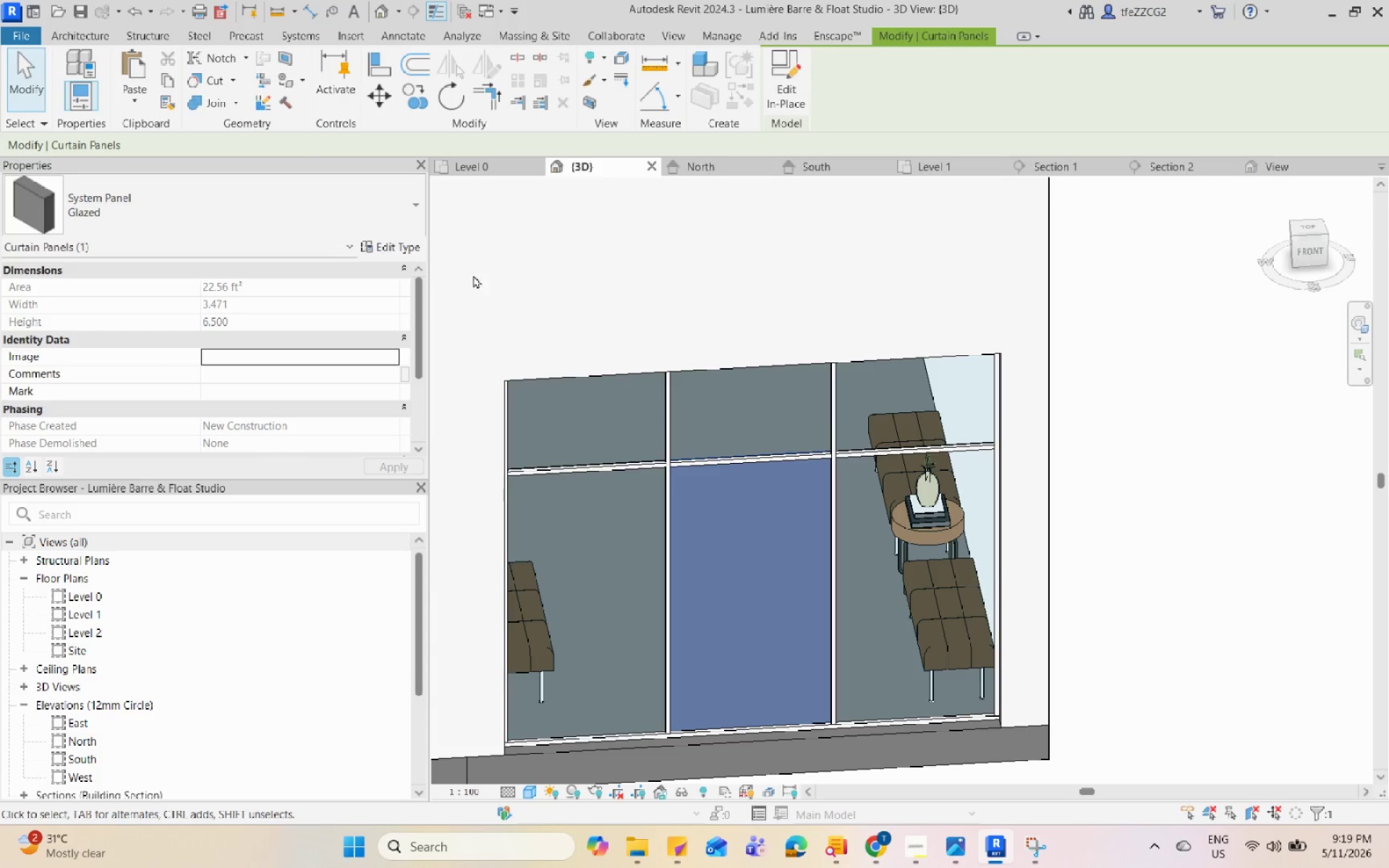 
left_click([409, 252])
 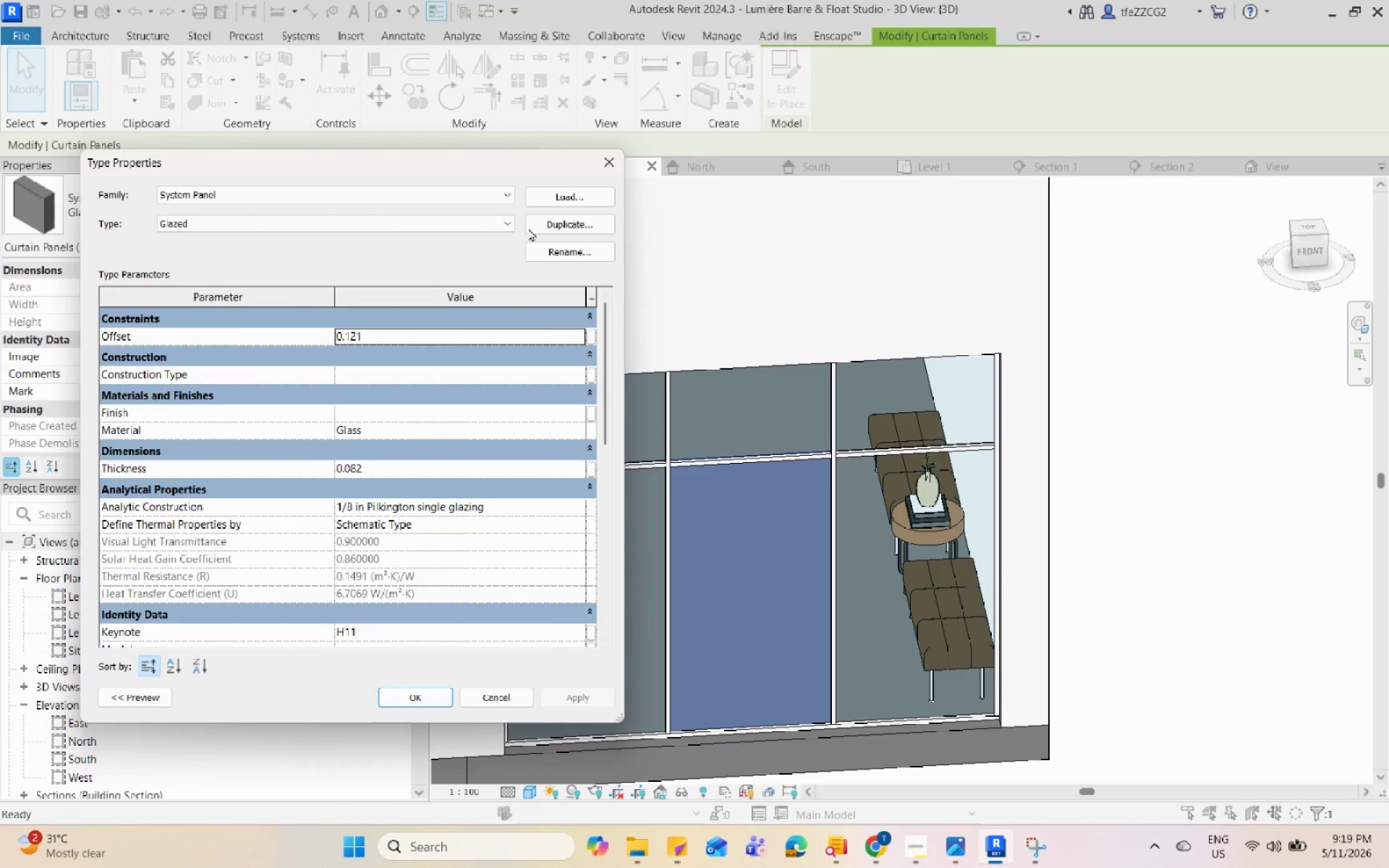 
left_click([504, 194])
 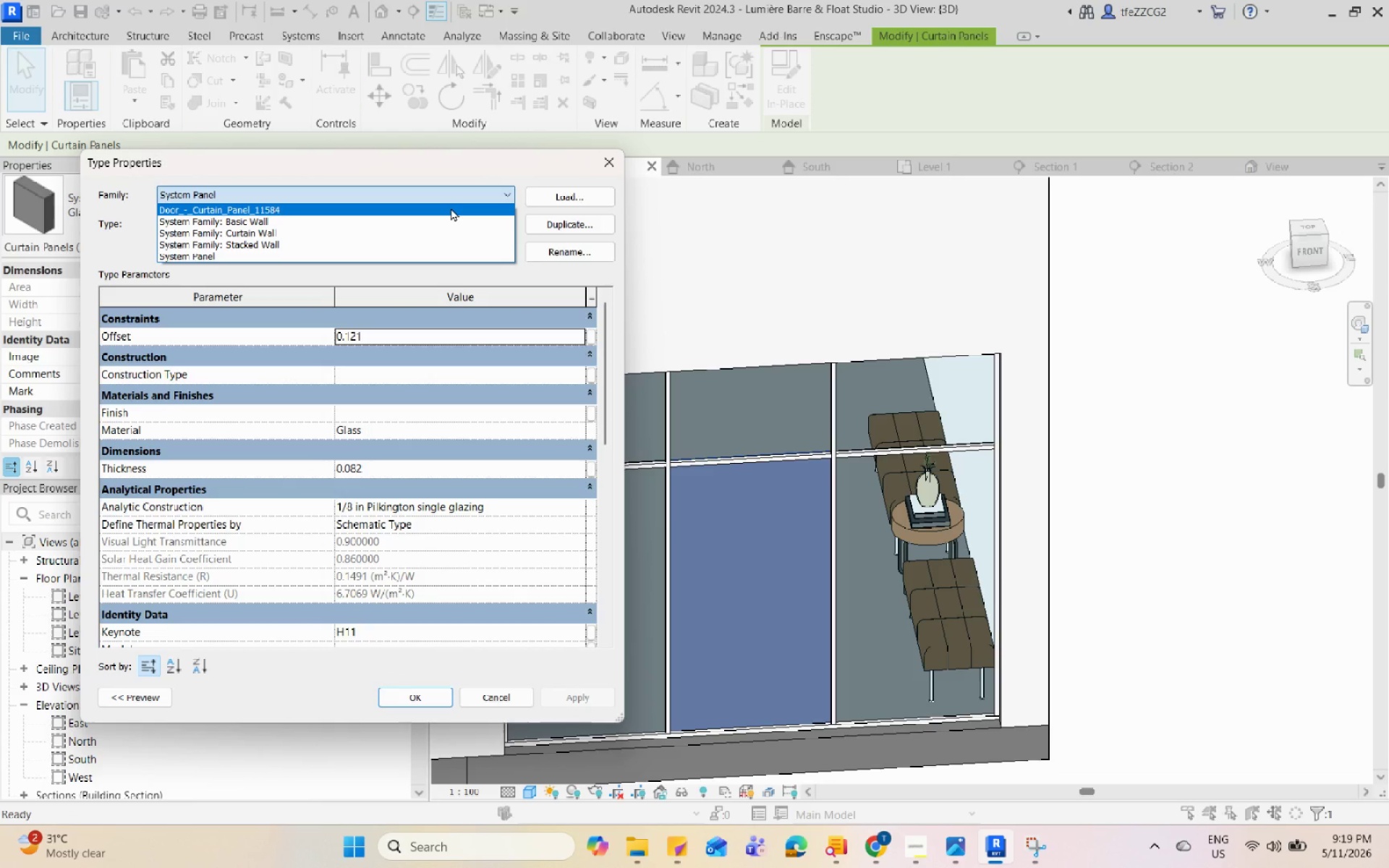 
left_click([451, 208])
 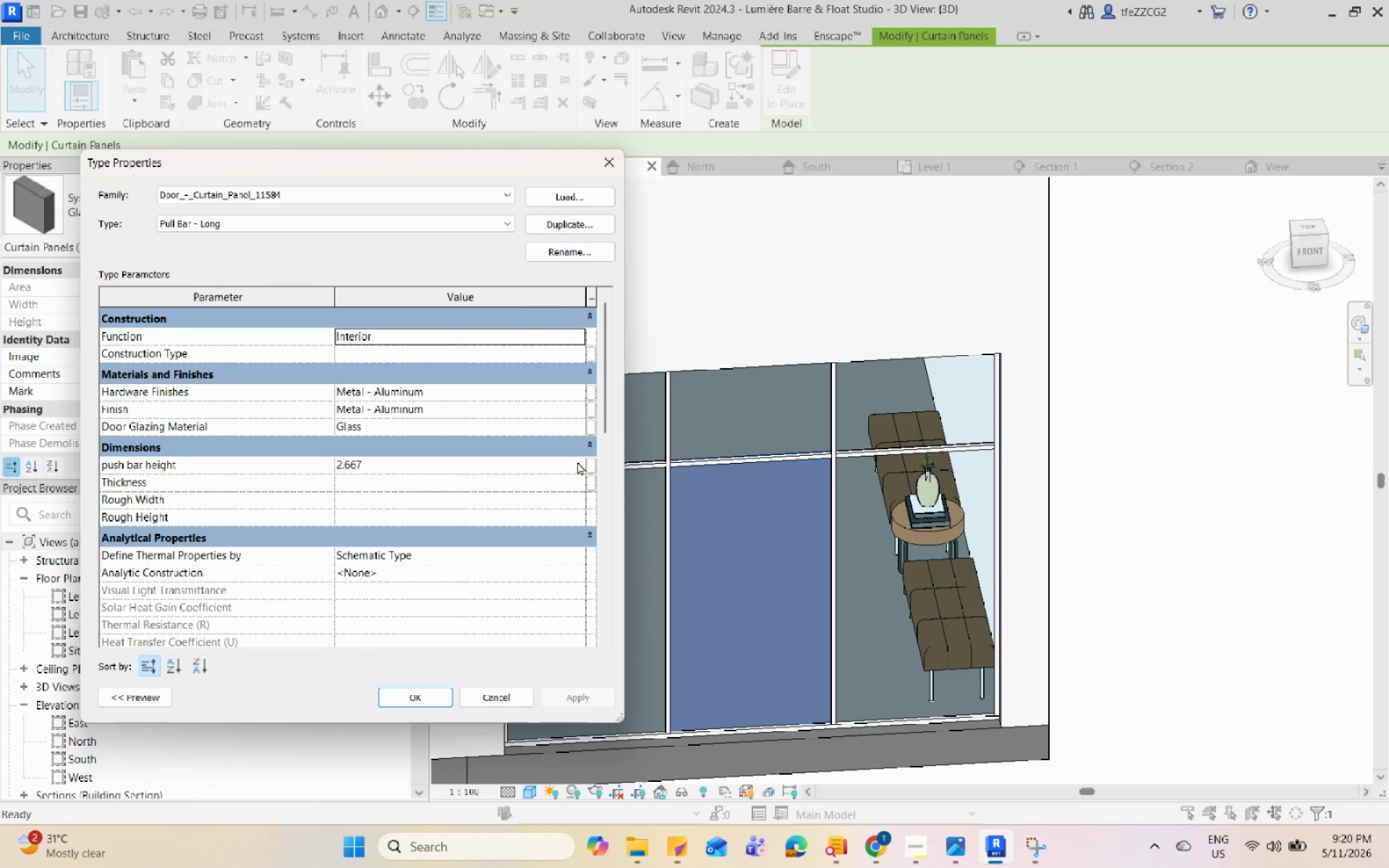 
scroll: coordinate [579, 470], scroll_direction: up, amount: 8.0
 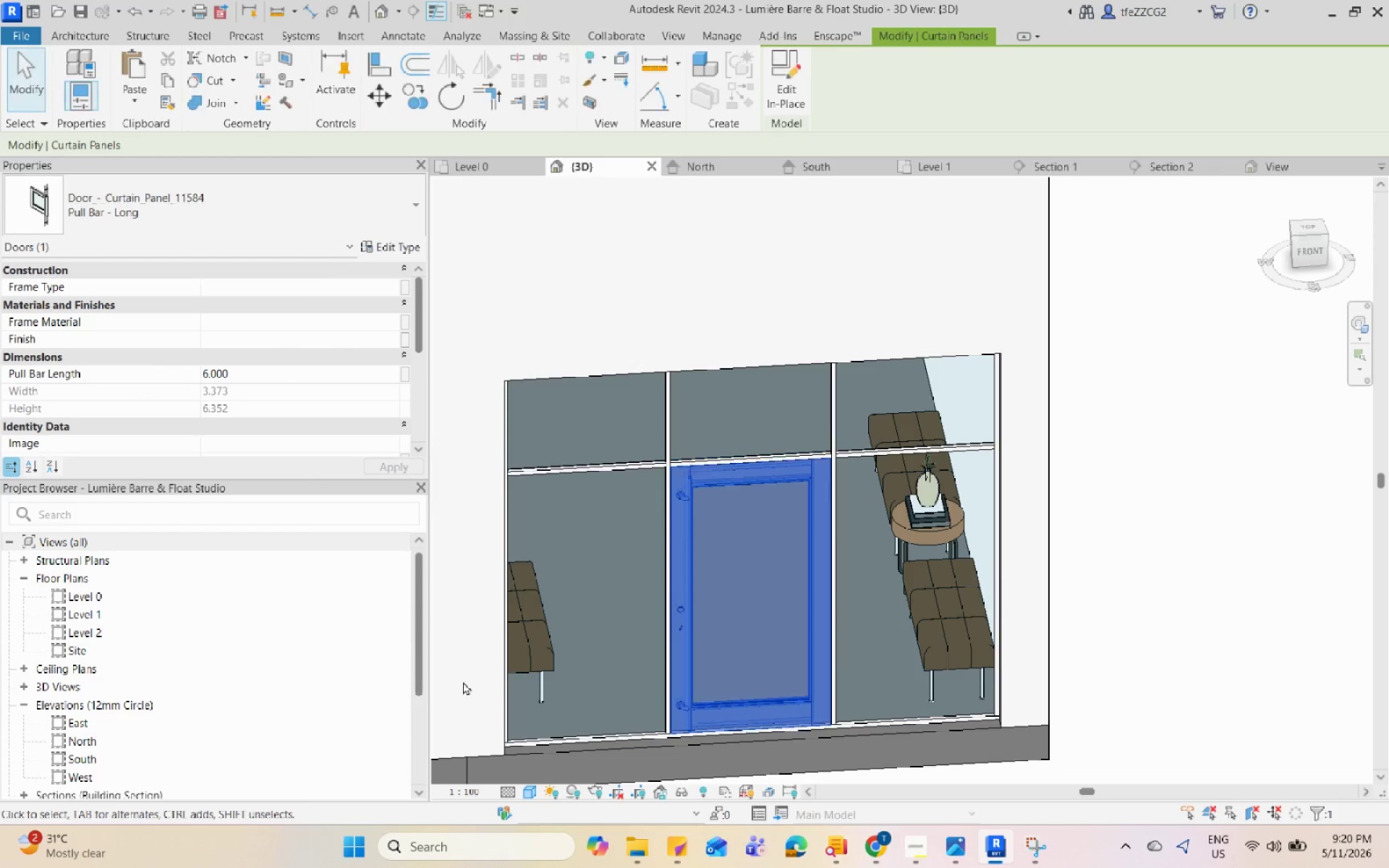 
key(Escape)
 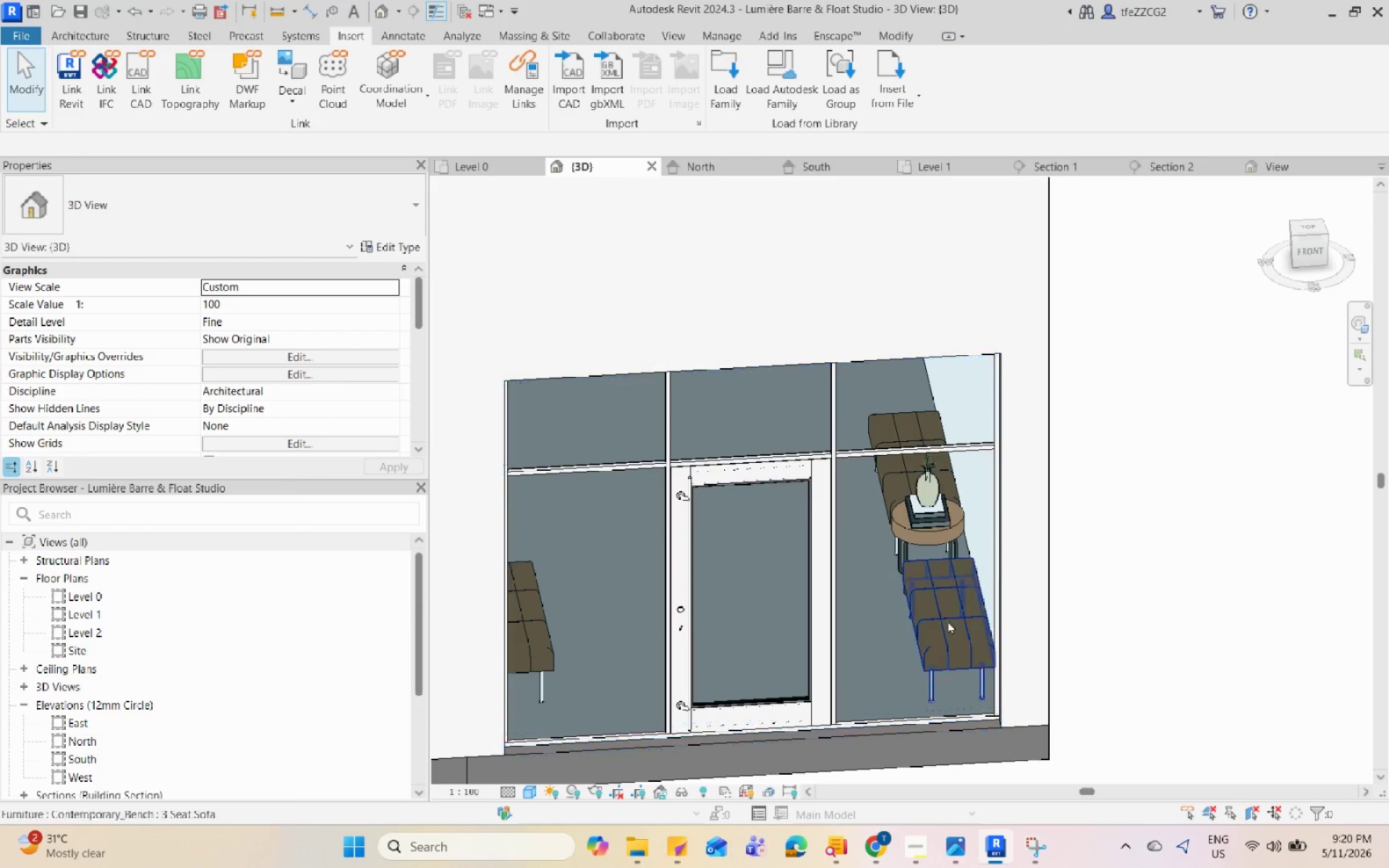 
hold_key(key=ShiftLeft, duration=1.11)
 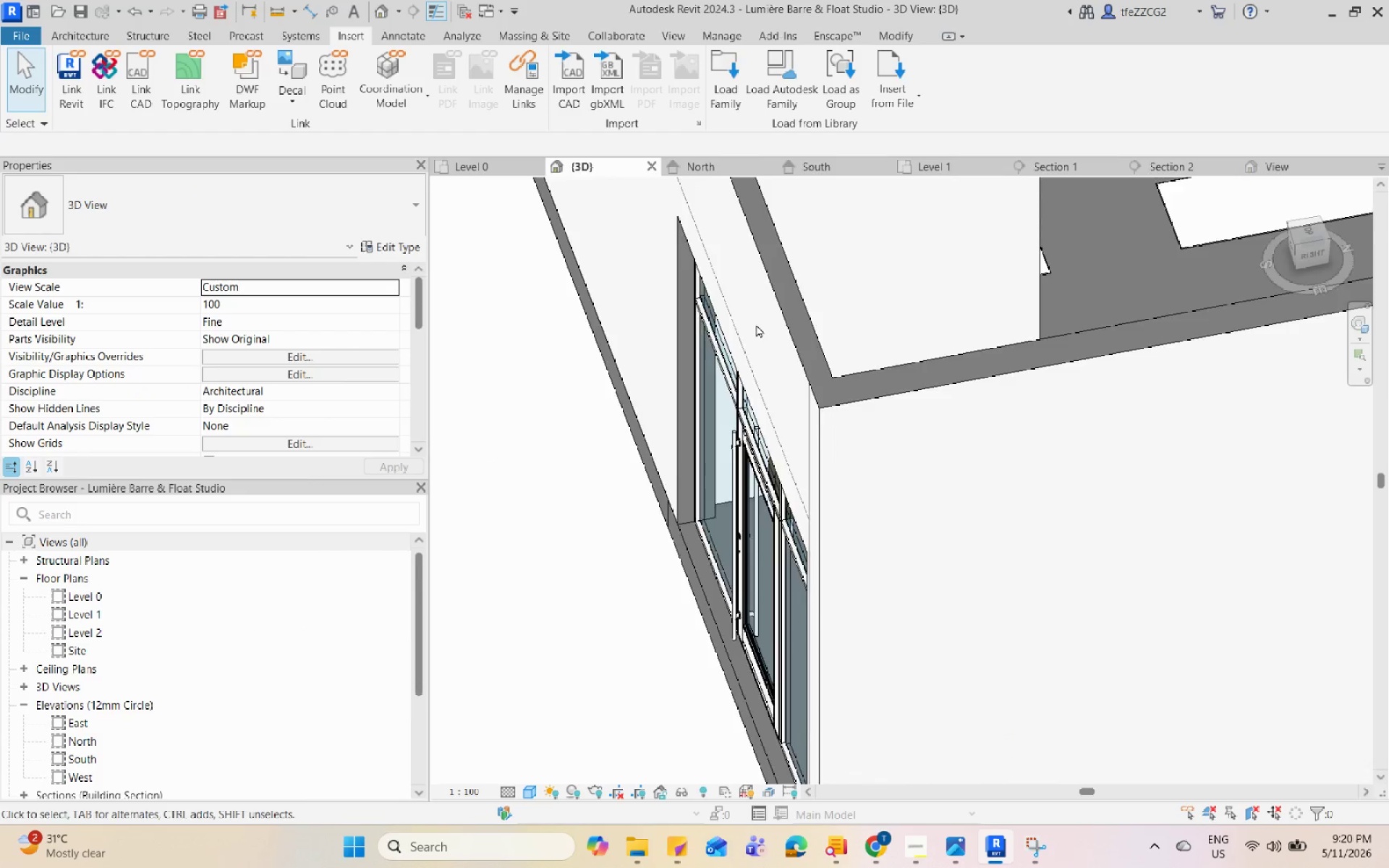 
hold_key(key=ShiftLeft, duration=0.75)
scroll: coordinate [892, 352], scroll_direction: down, amount: 5.0
 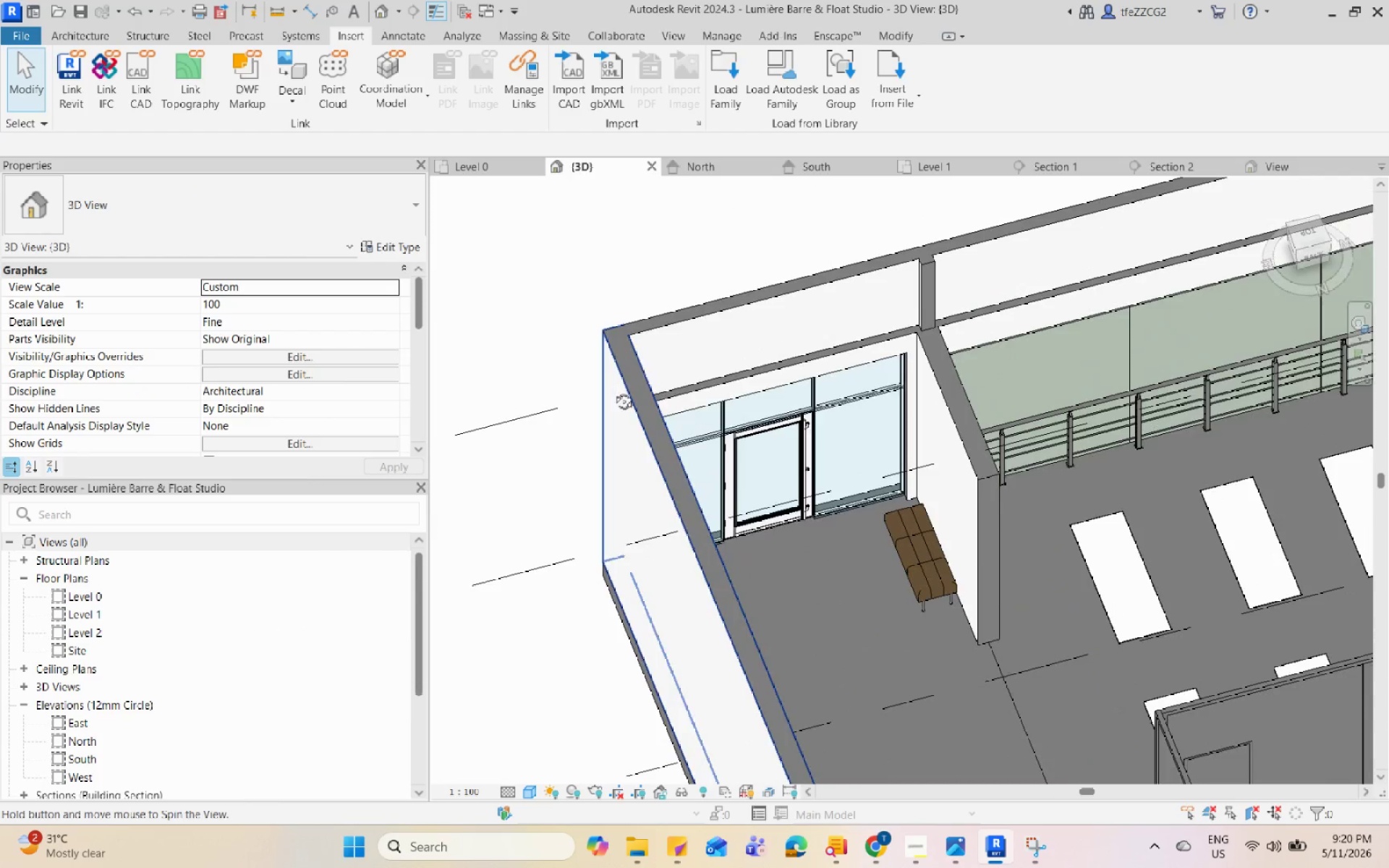 
scroll: coordinate [862, 441], scroll_direction: up, amount: 1.0
 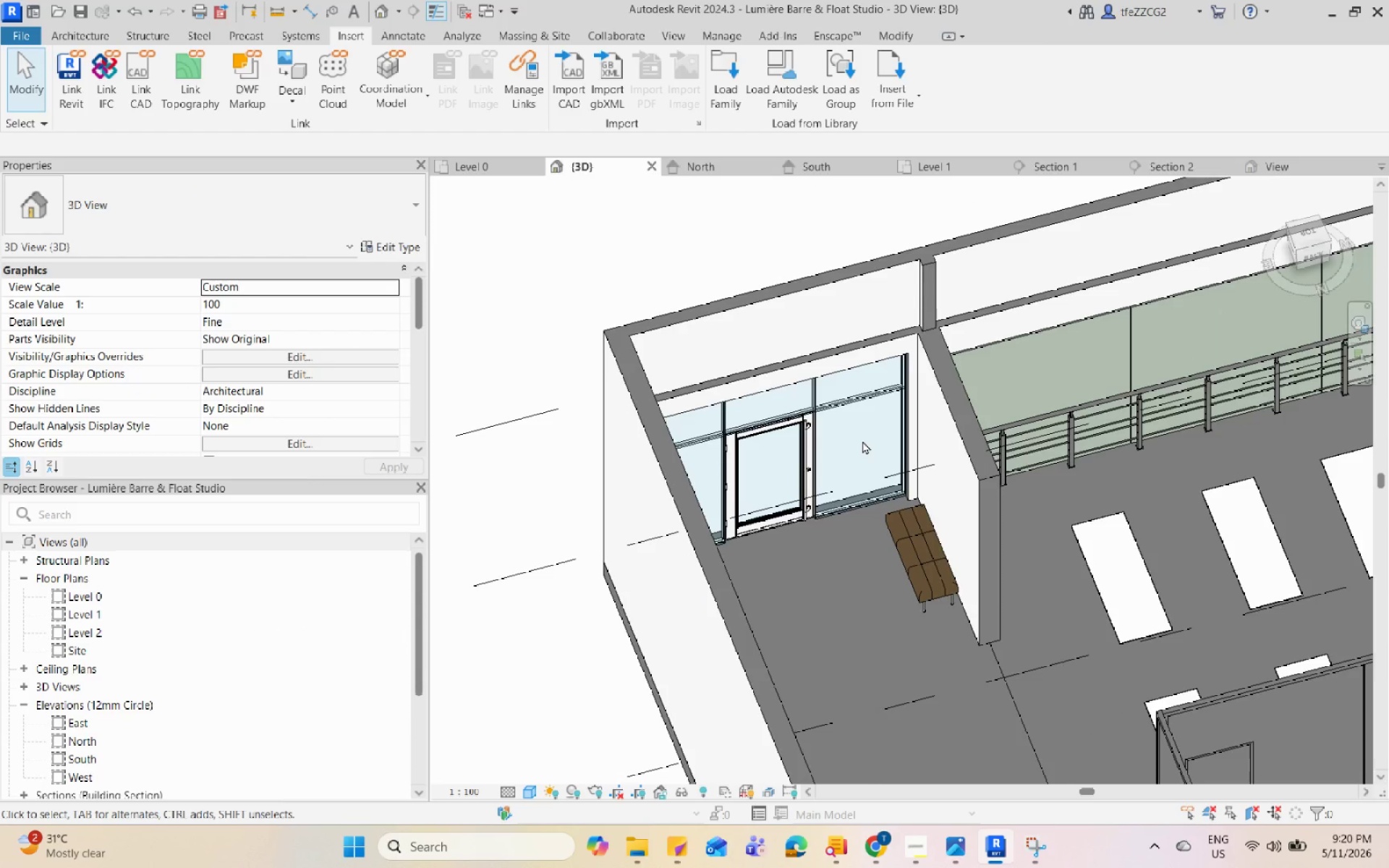 
hold_key(key=ShiftLeft, duration=1.25)
 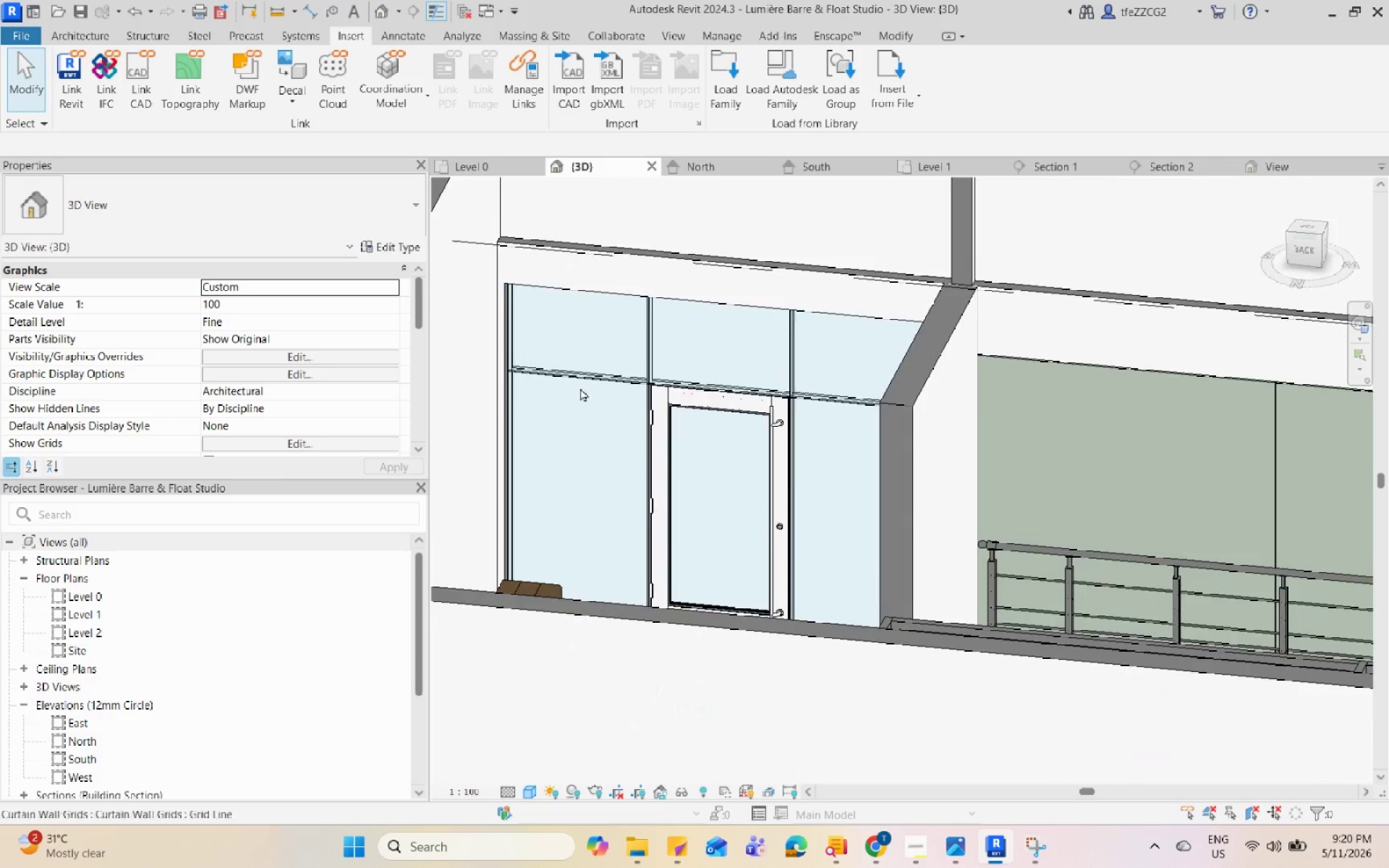 
scroll: coordinate [598, 360], scroll_direction: up, amount: 10.0
 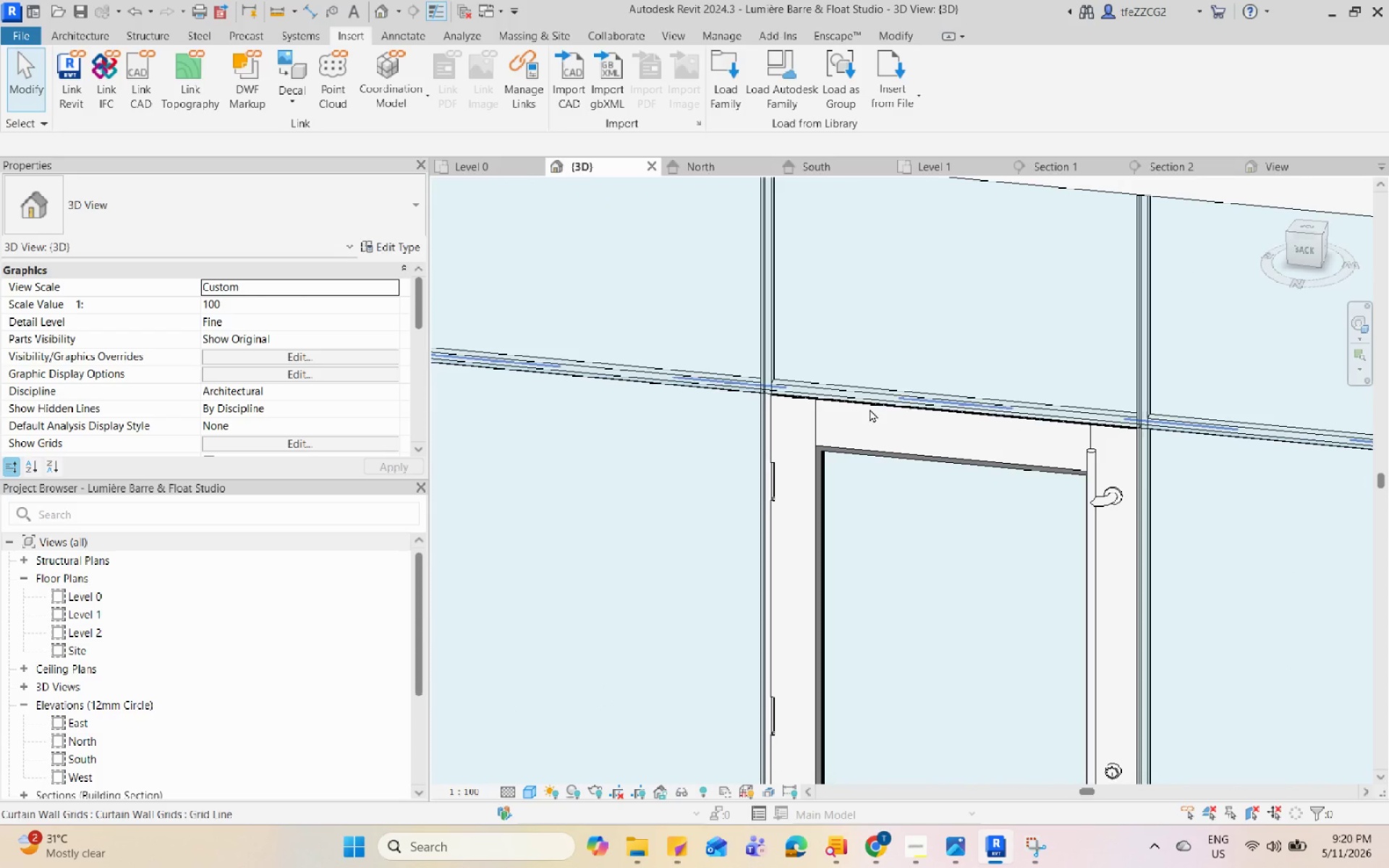 
hold_key(key=ShiftLeft, duration=1.08)
 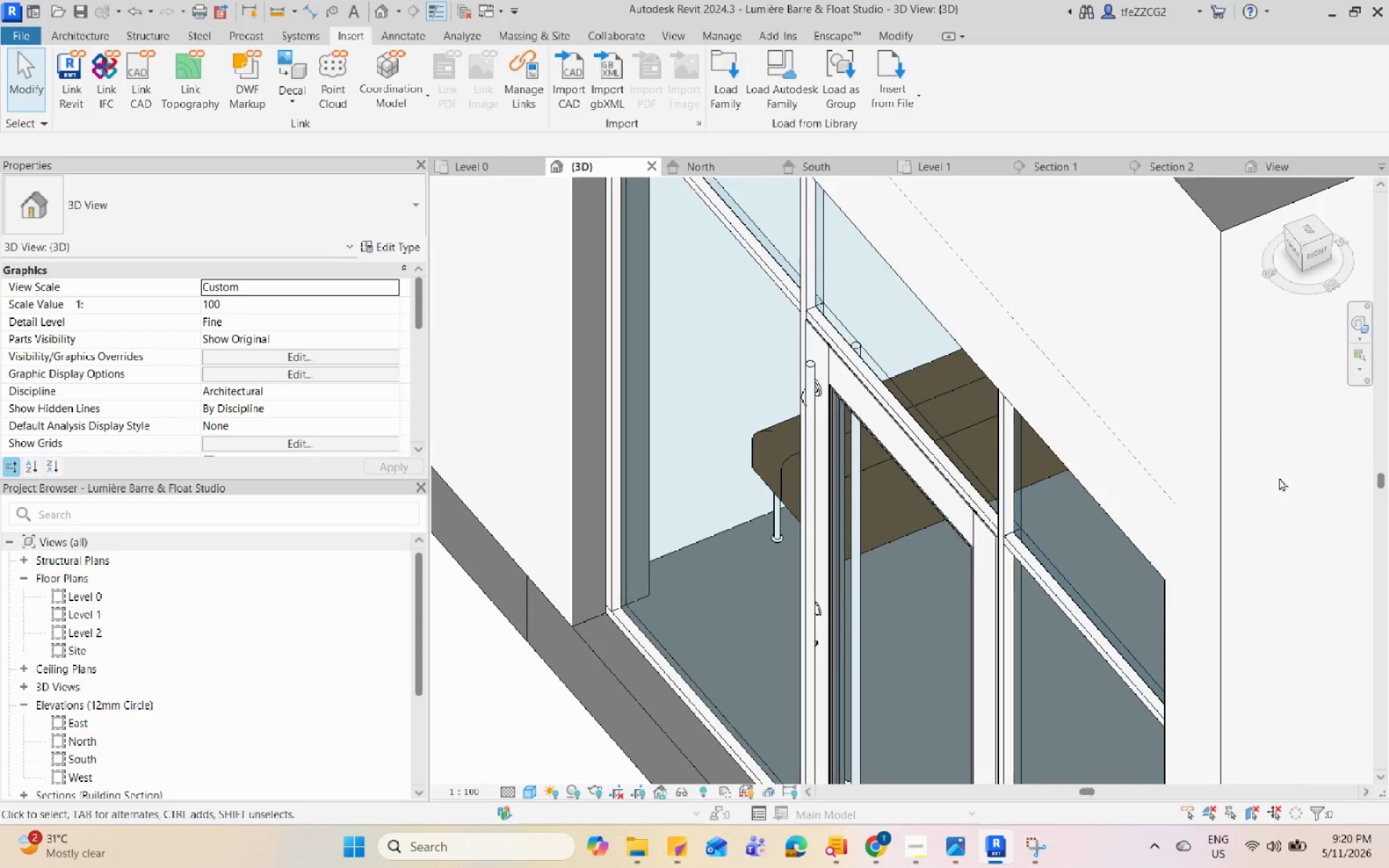 
hold_key(key=ShiftLeft, duration=1.06)
 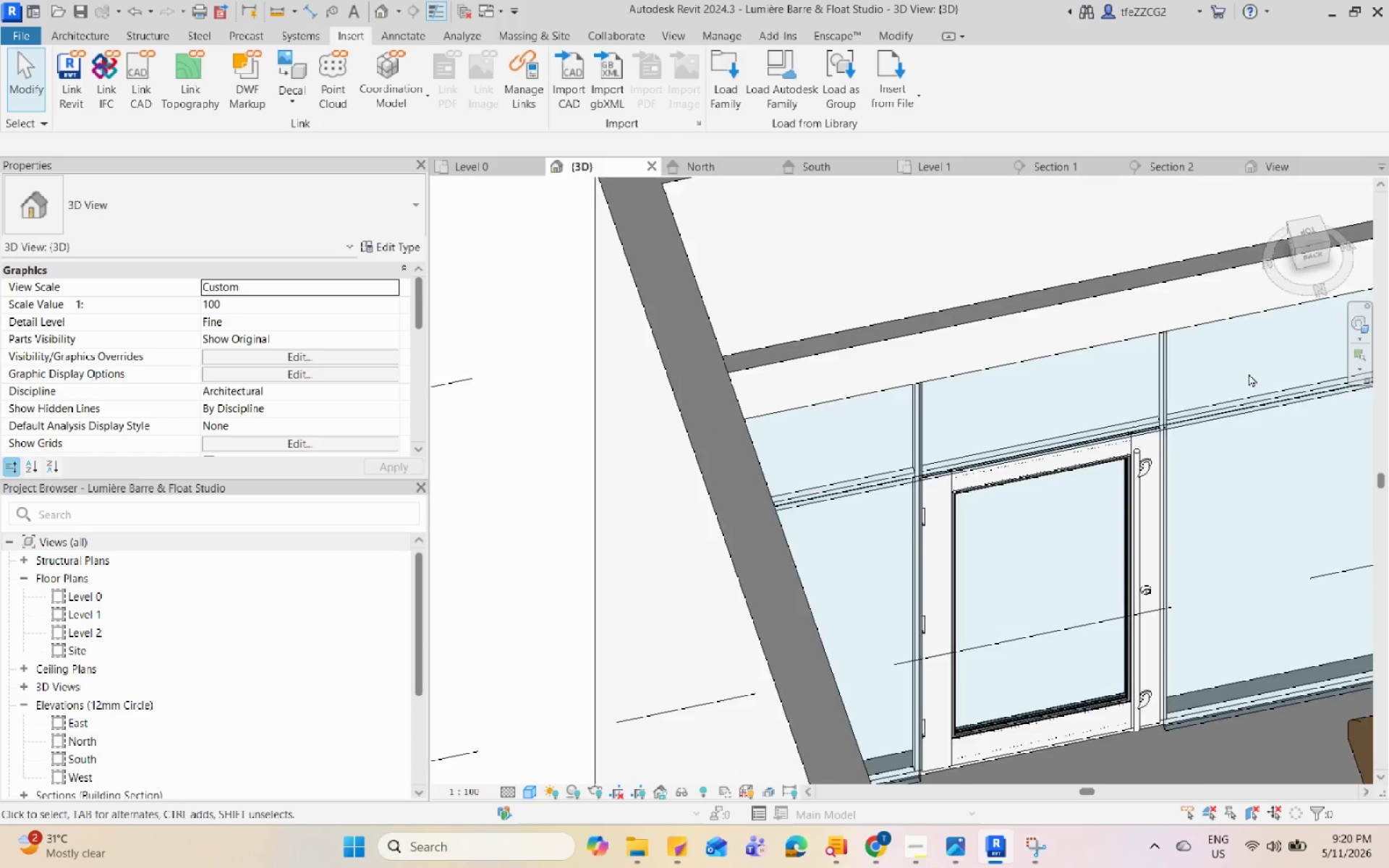 
scroll: coordinate [1202, 427], scroll_direction: down, amount: 3.0
 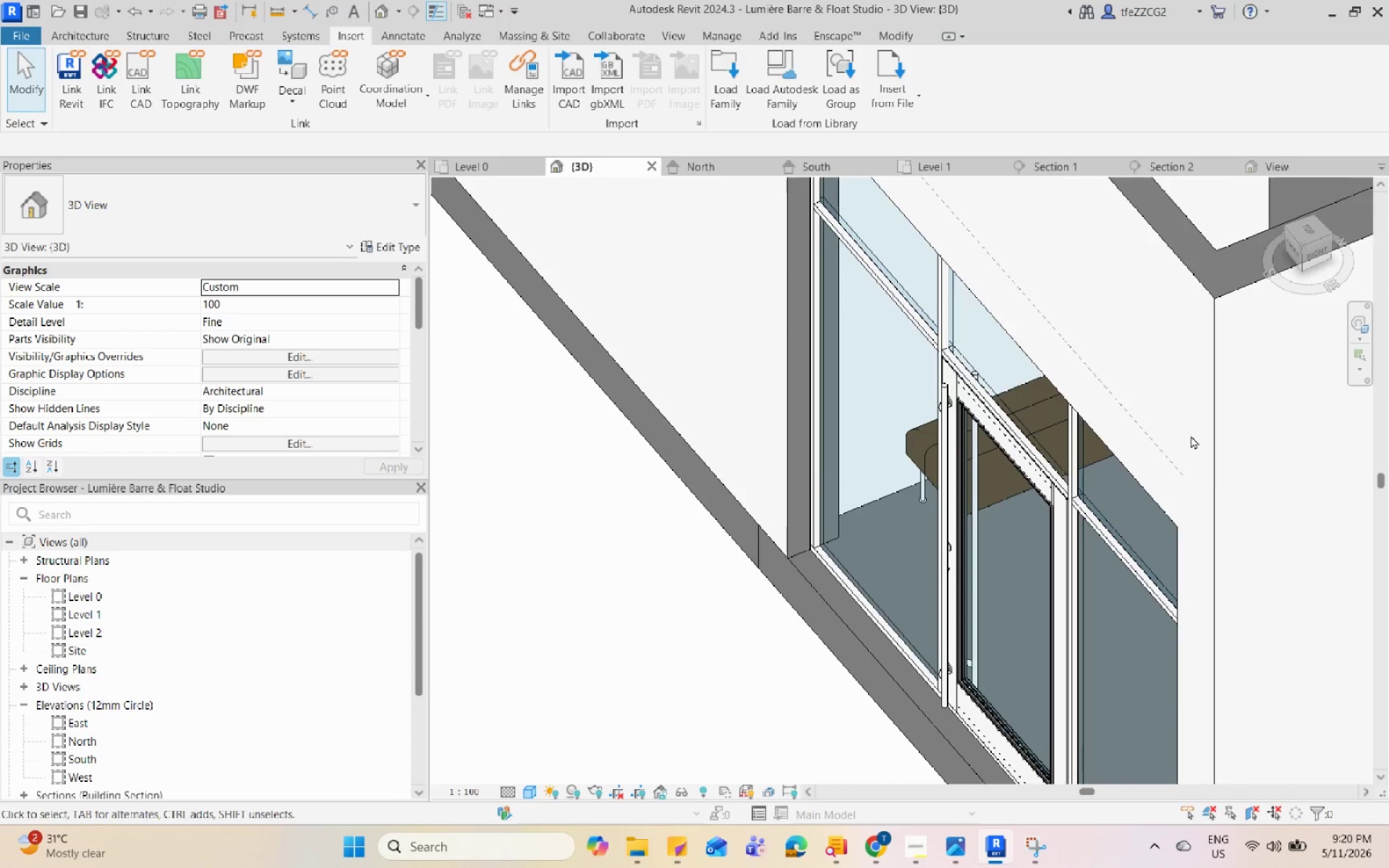 
hold_key(key=ShiftLeft, duration=1.28)
 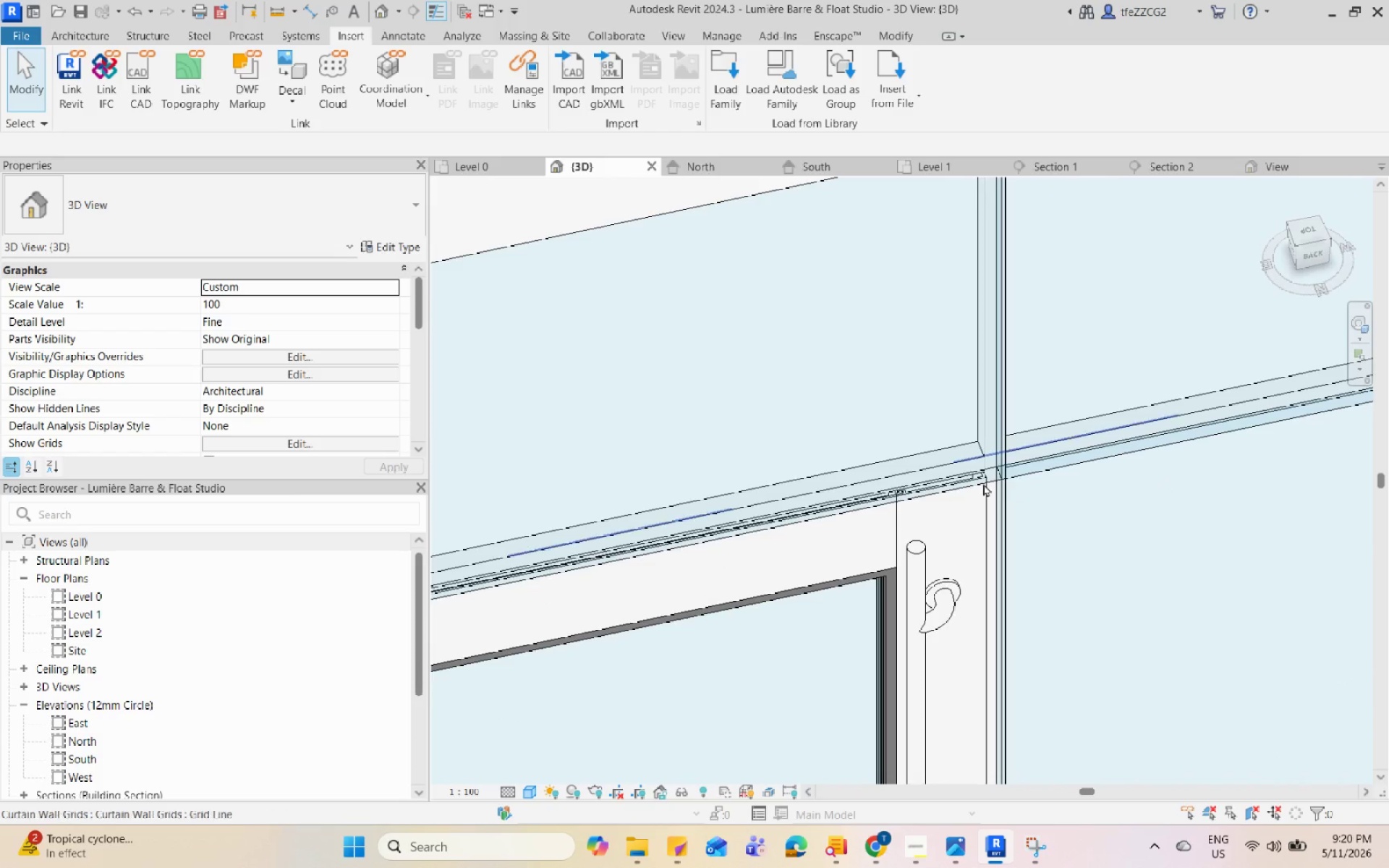 
scroll: coordinate [1234, 423], scroll_direction: up, amount: 8.0
 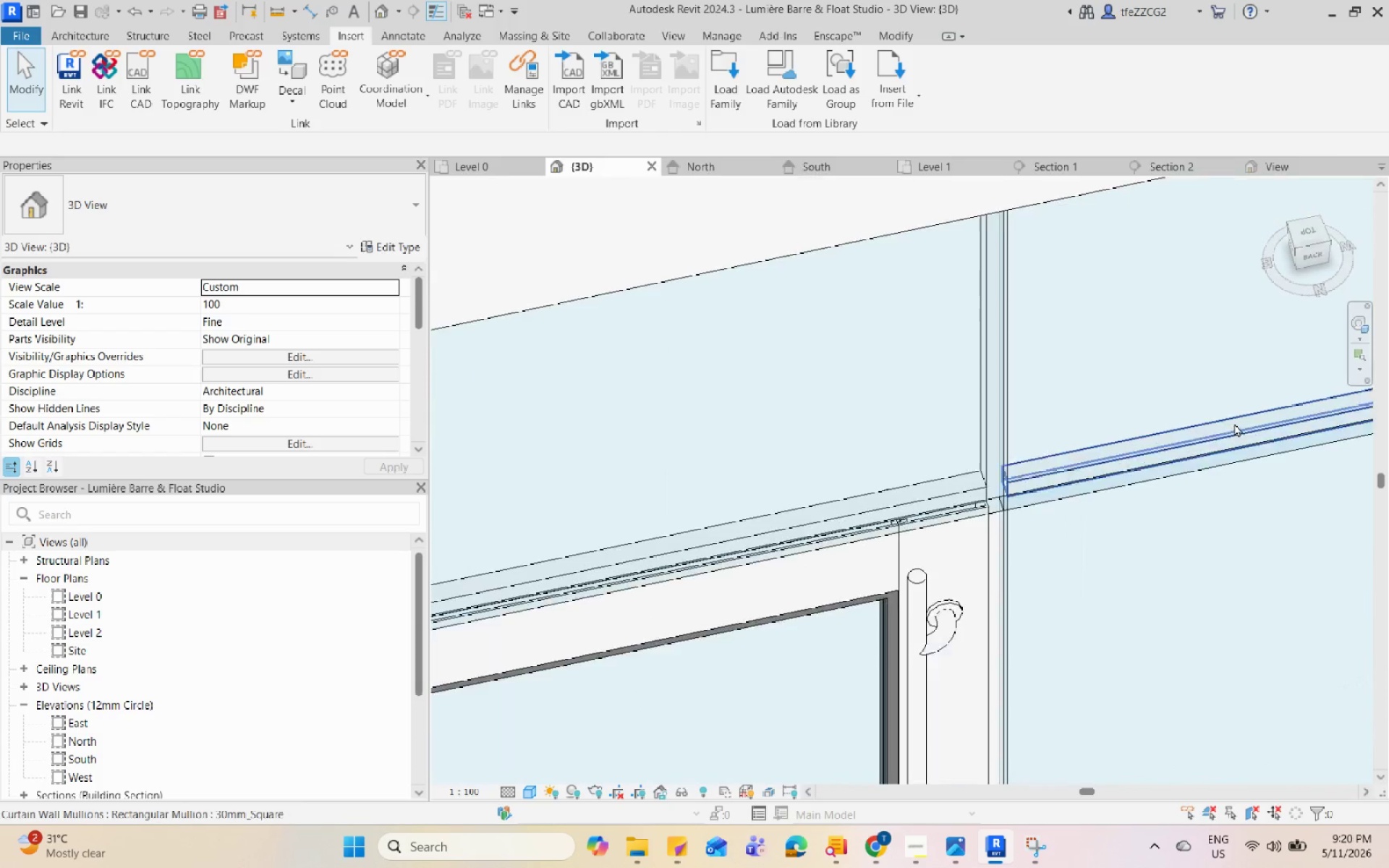 
left_click([982, 483])
 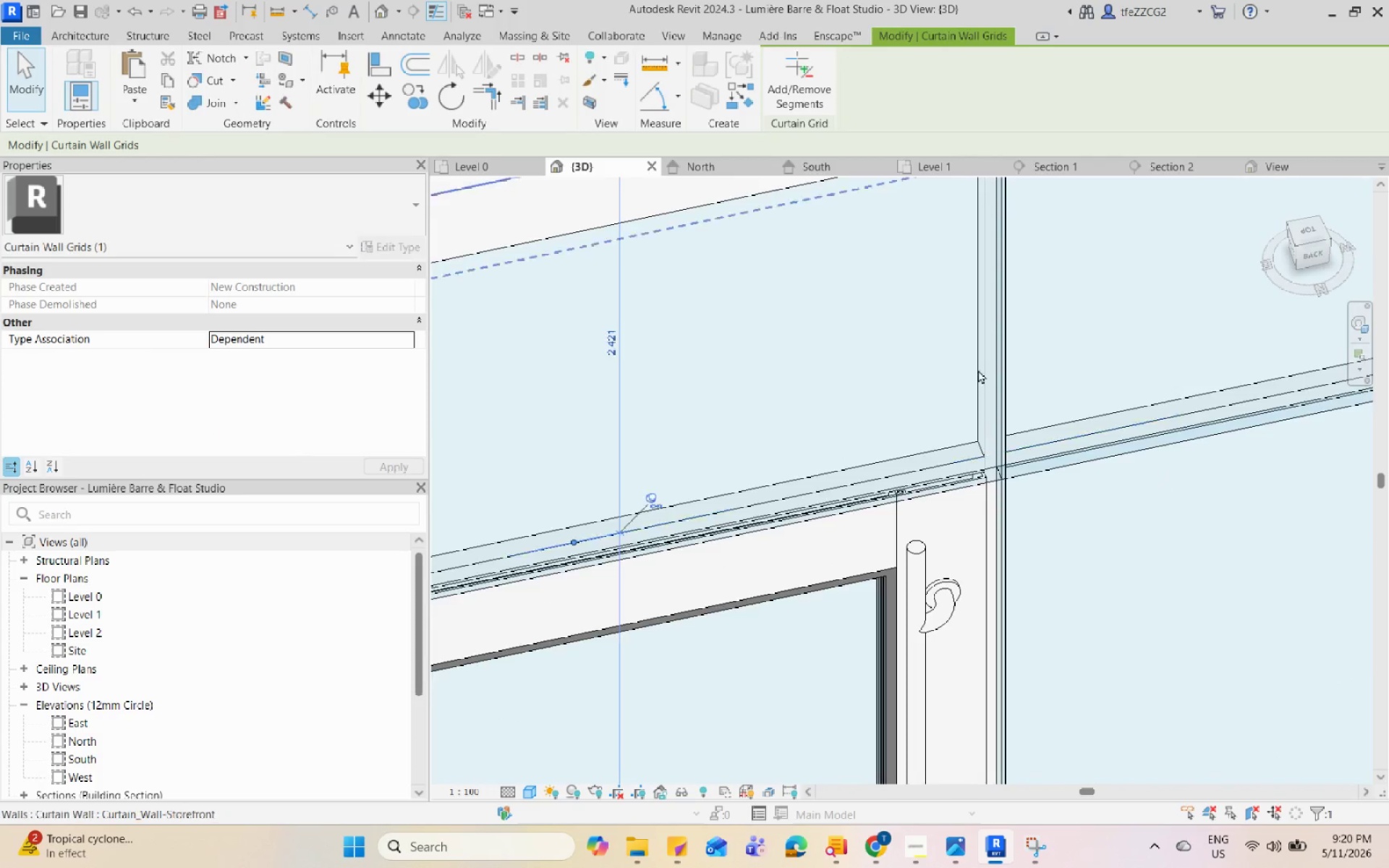 
scroll: coordinate [974, 386], scroll_direction: down, amount: 13.0
 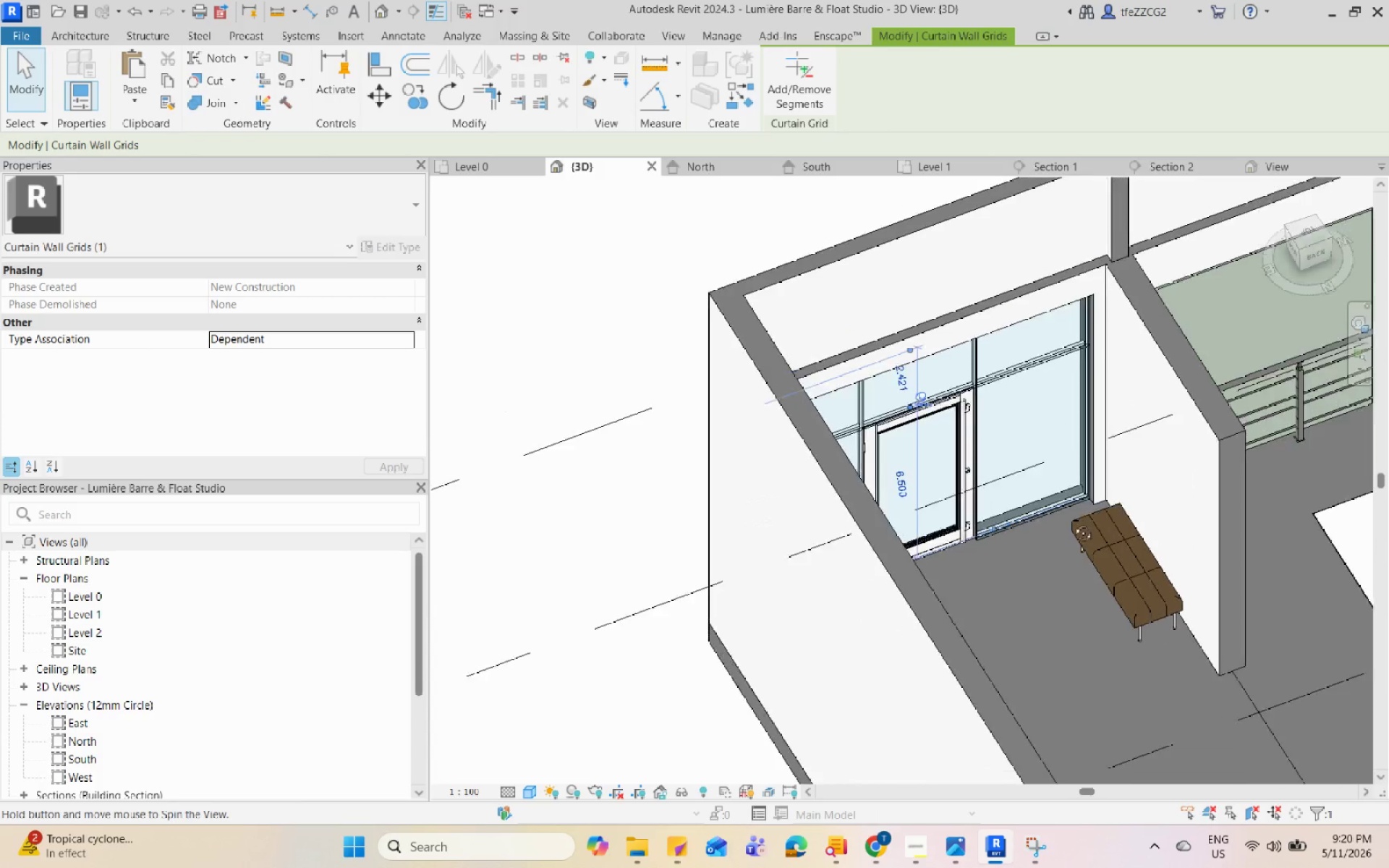 
key(Shift+Escape)
 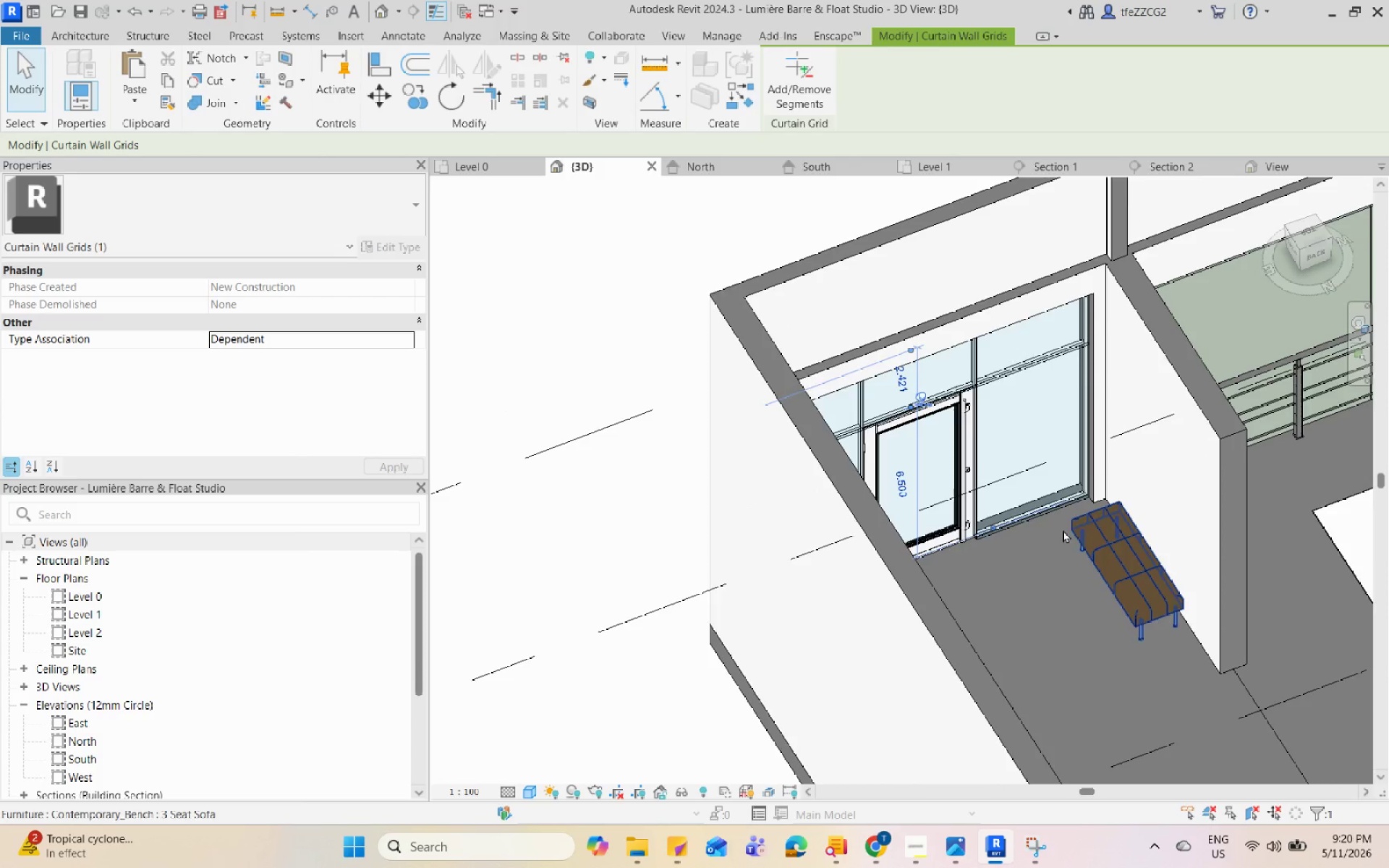 
scroll: coordinate [1183, 452], scroll_direction: up, amount: 10.0
 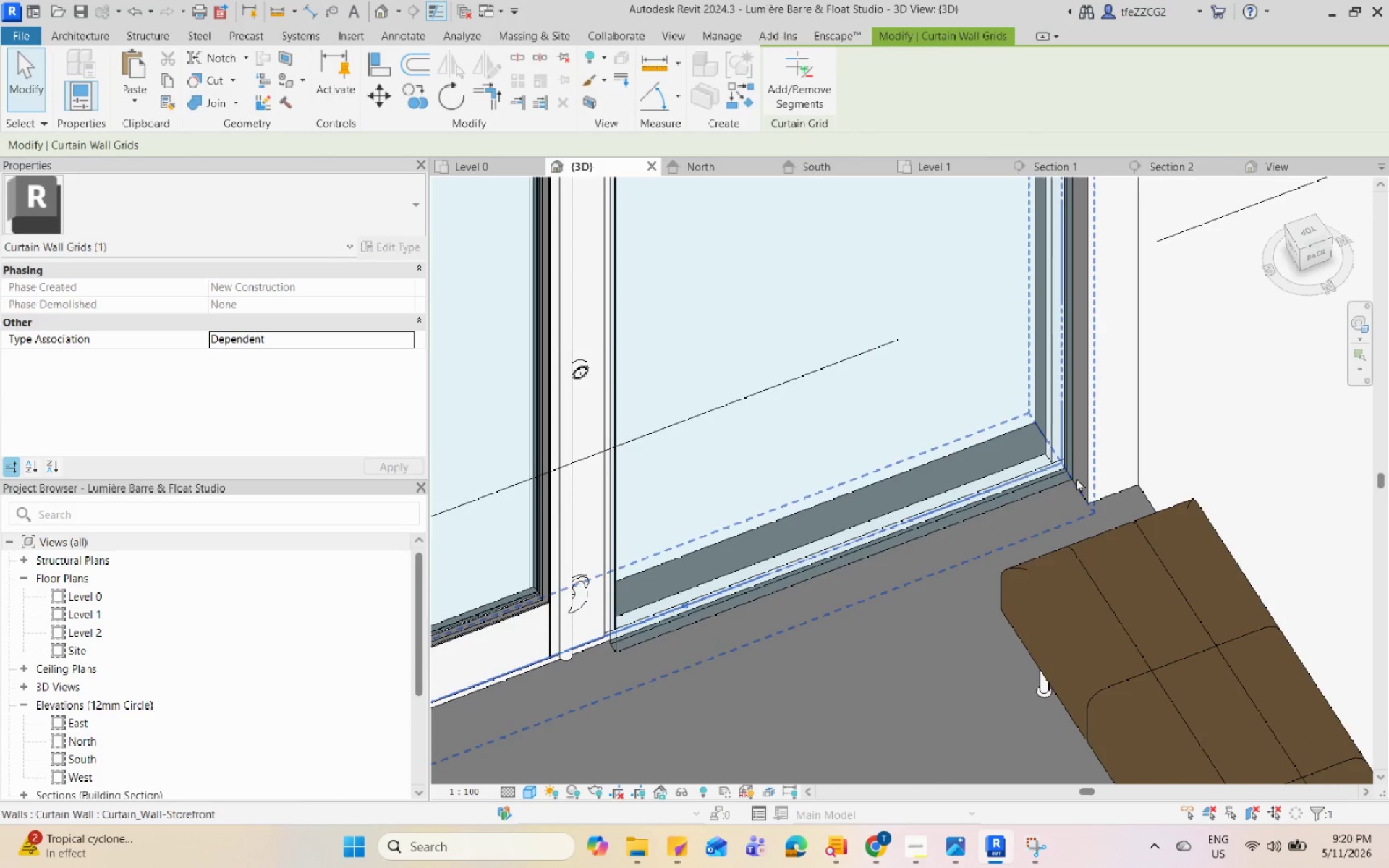 
left_click([1066, 474])
 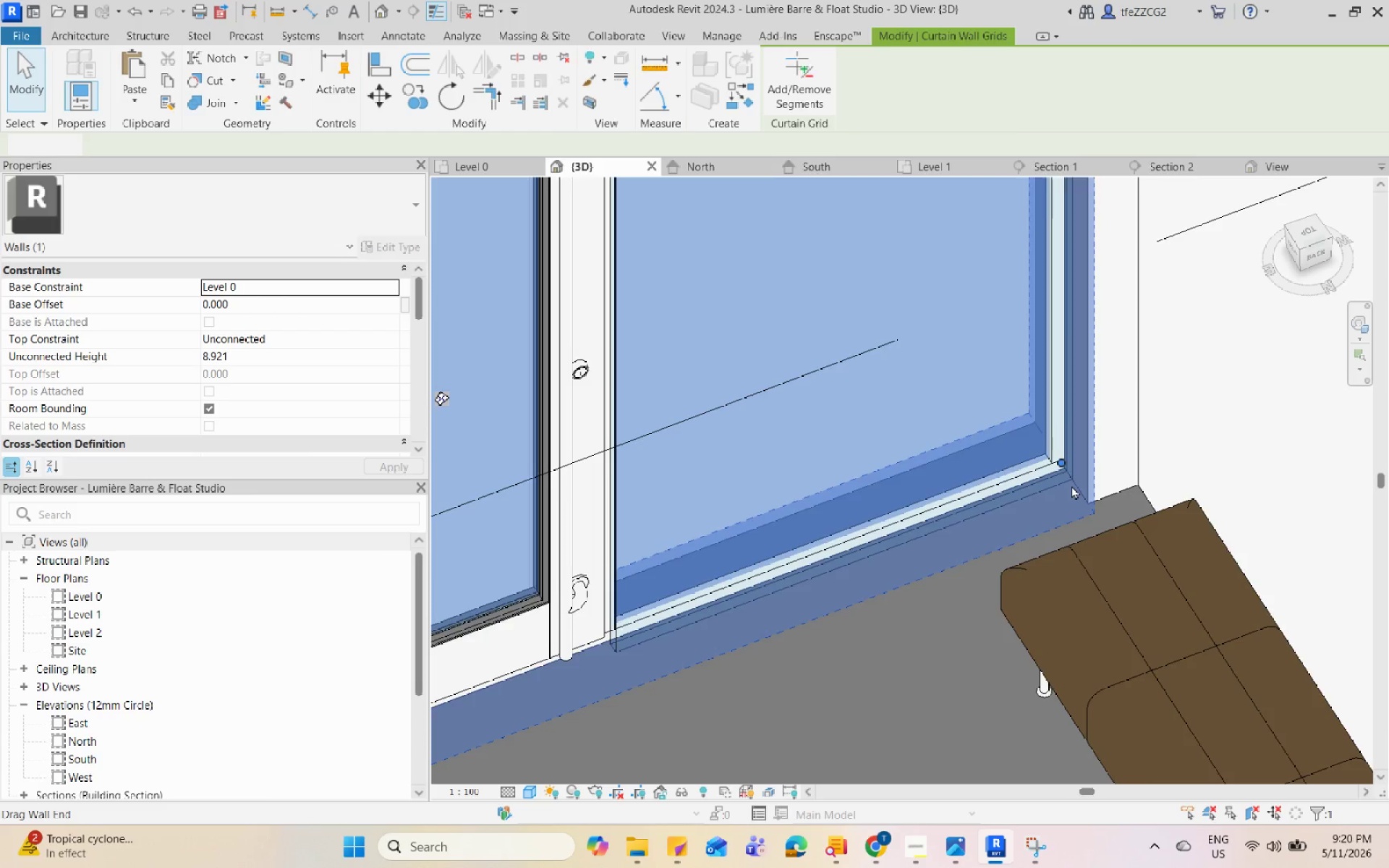 
key(Escape)
 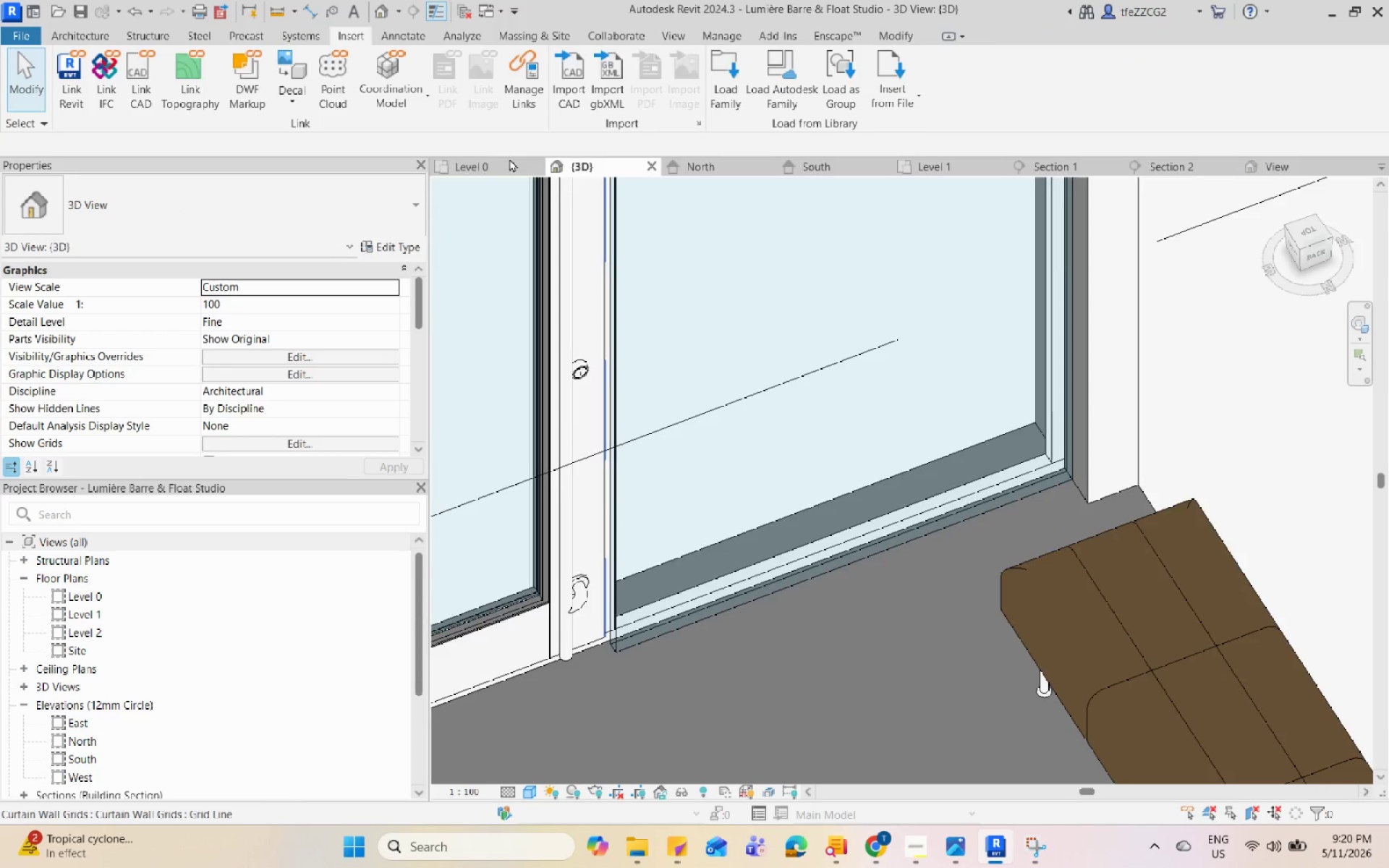 
left_click([509, 169])
 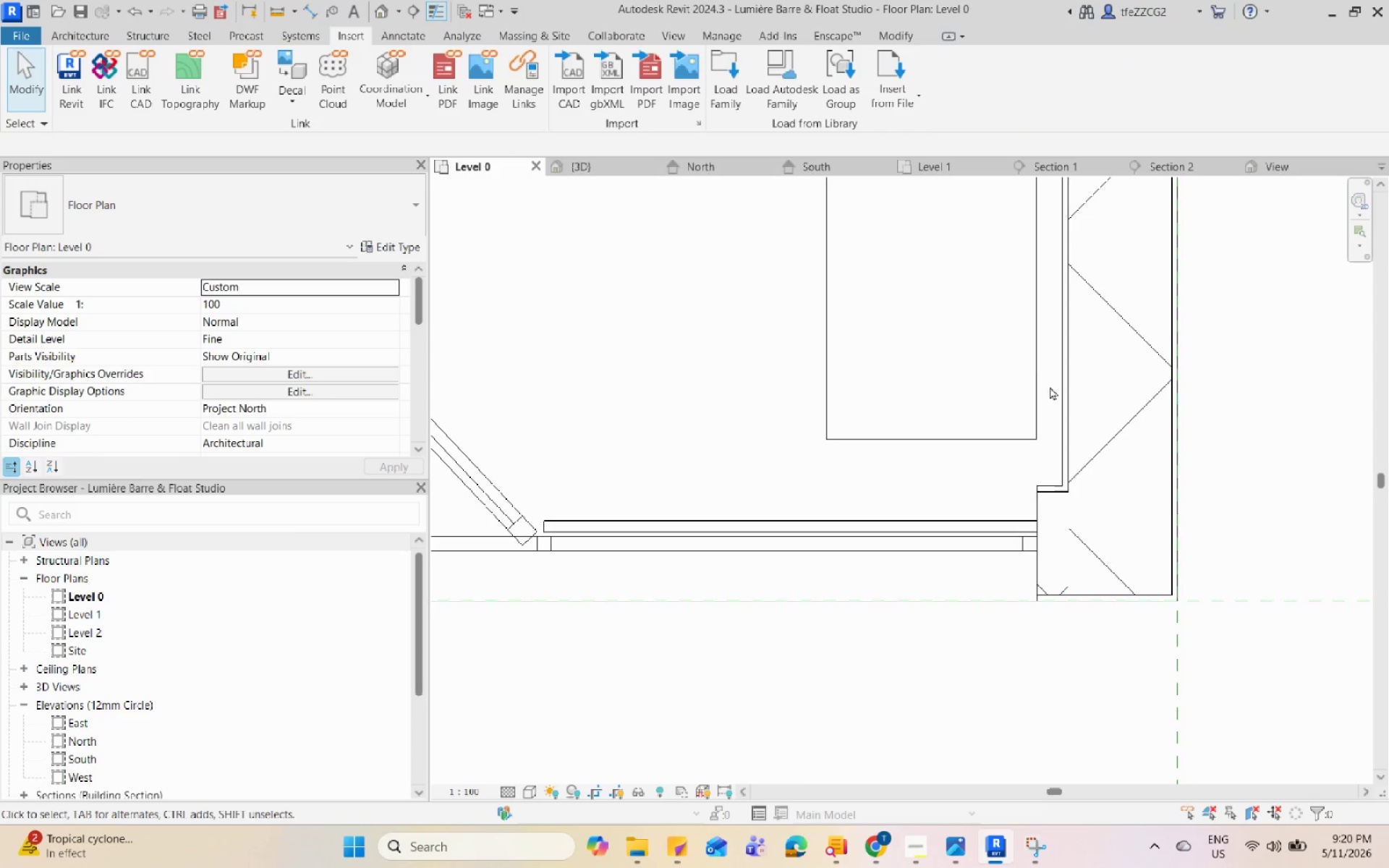 
scroll: coordinate [1040, 544], scroll_direction: up, amount: 3.0
 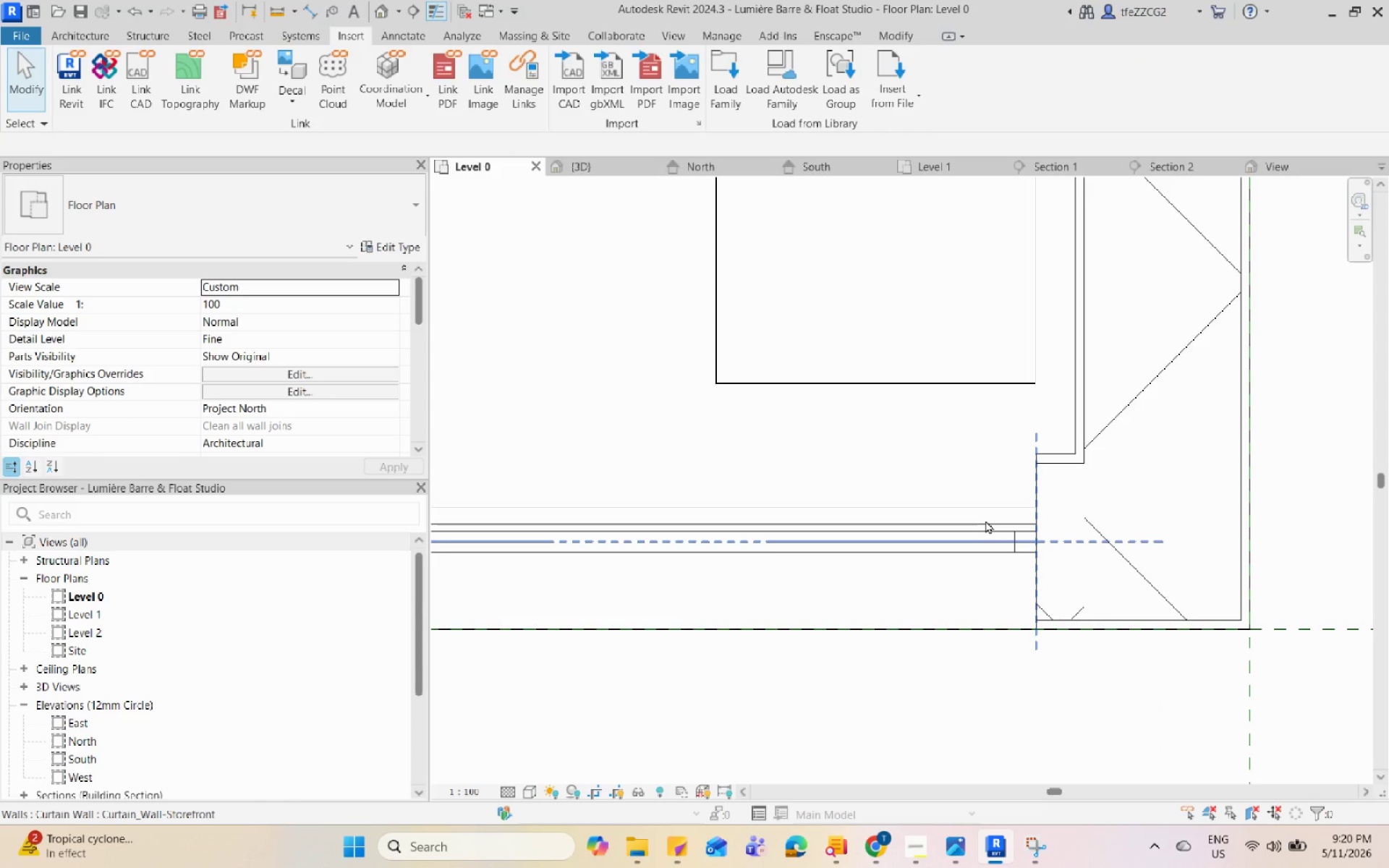 
key(Tab)
 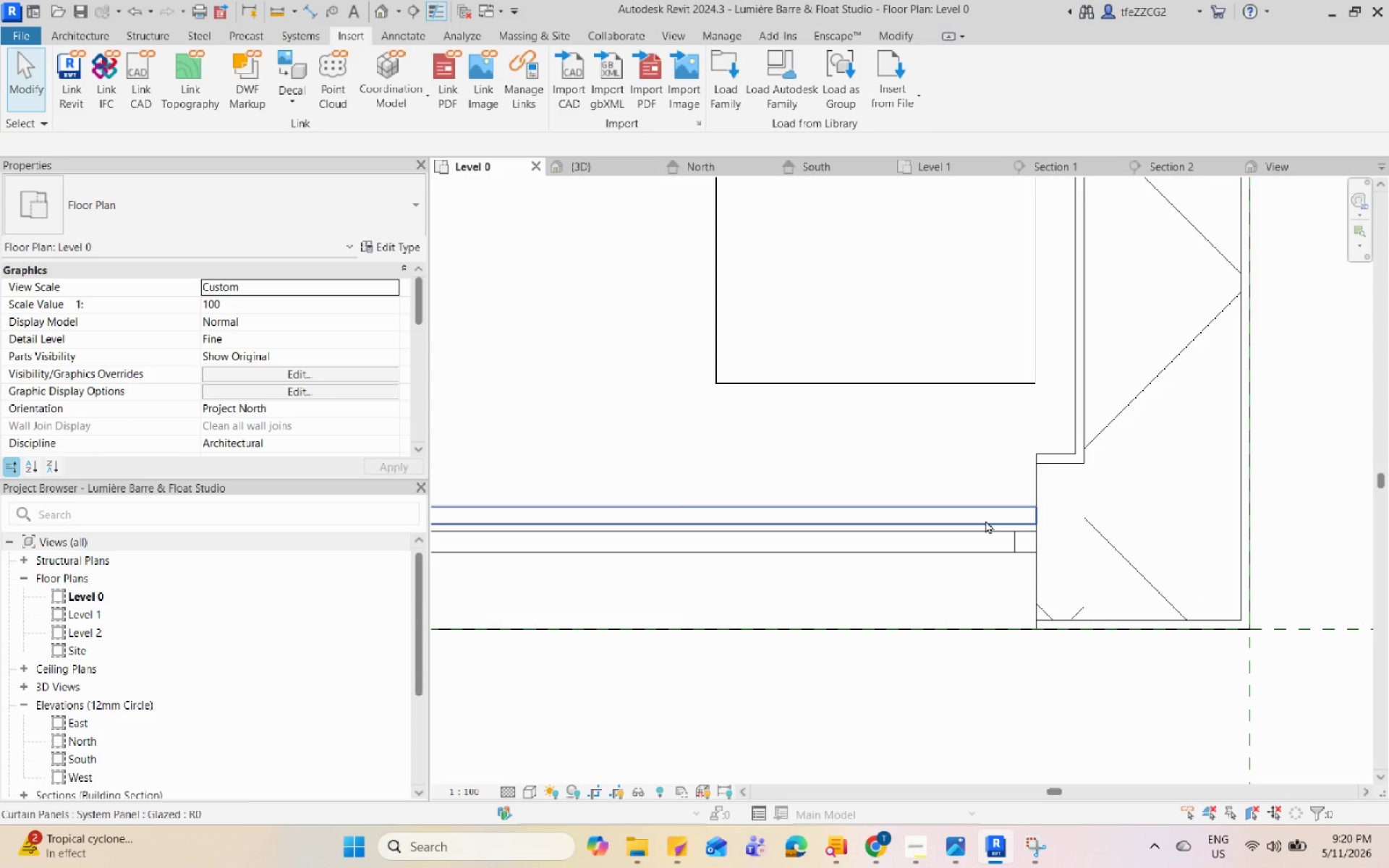 
left_click([985, 520])
 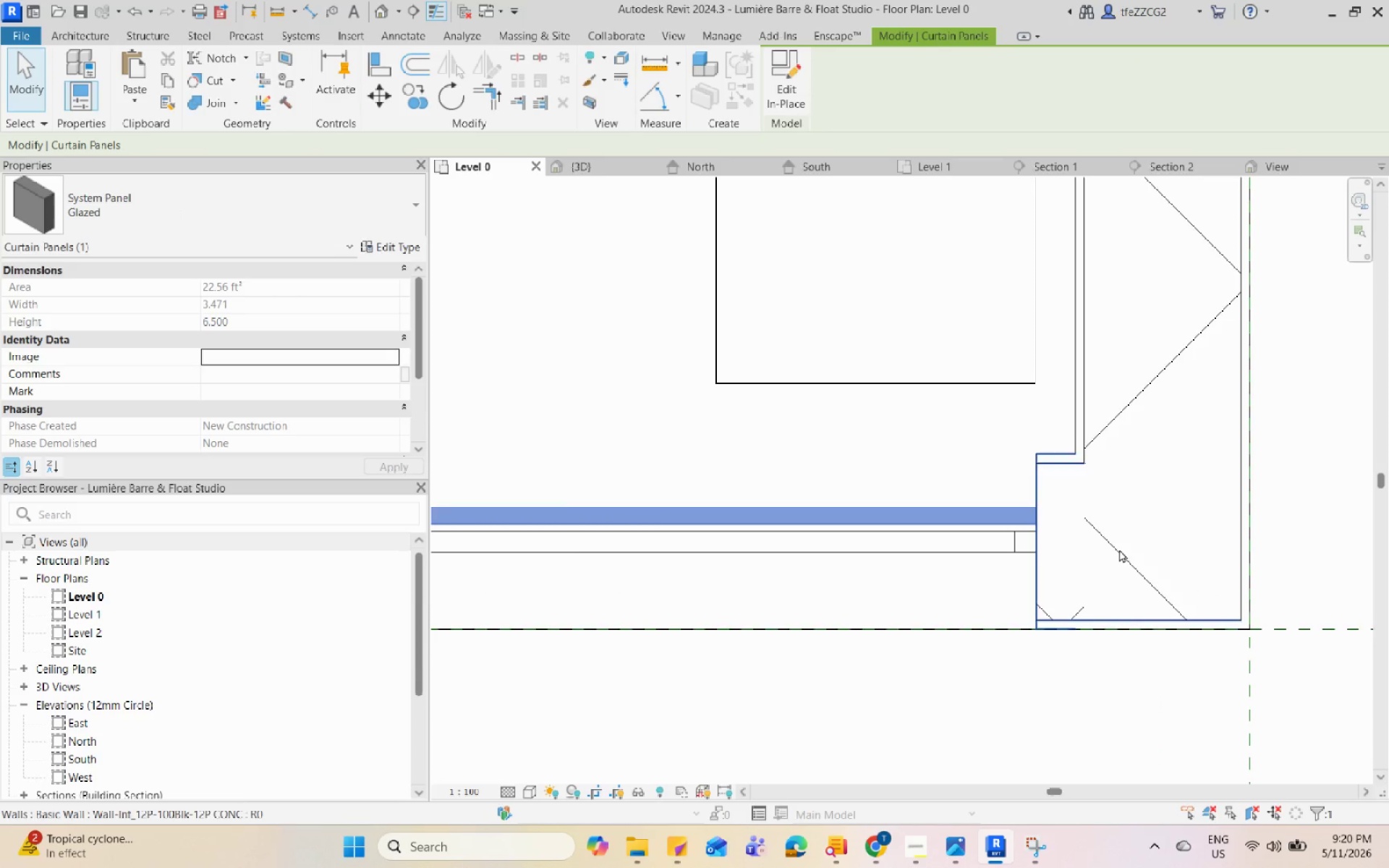 
type(de)
 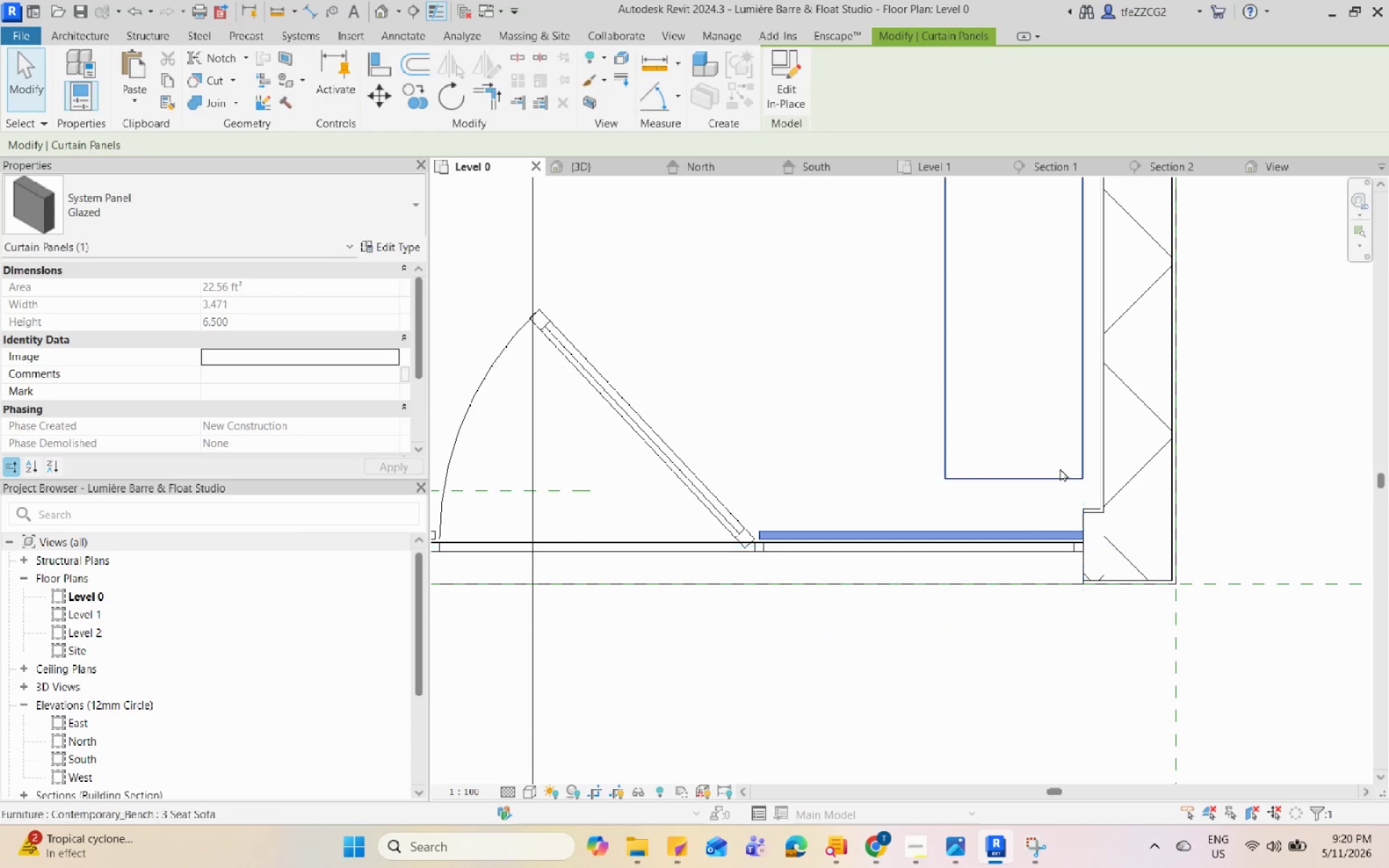 
scroll: coordinate [1033, 448], scroll_direction: down, amount: 11.0
 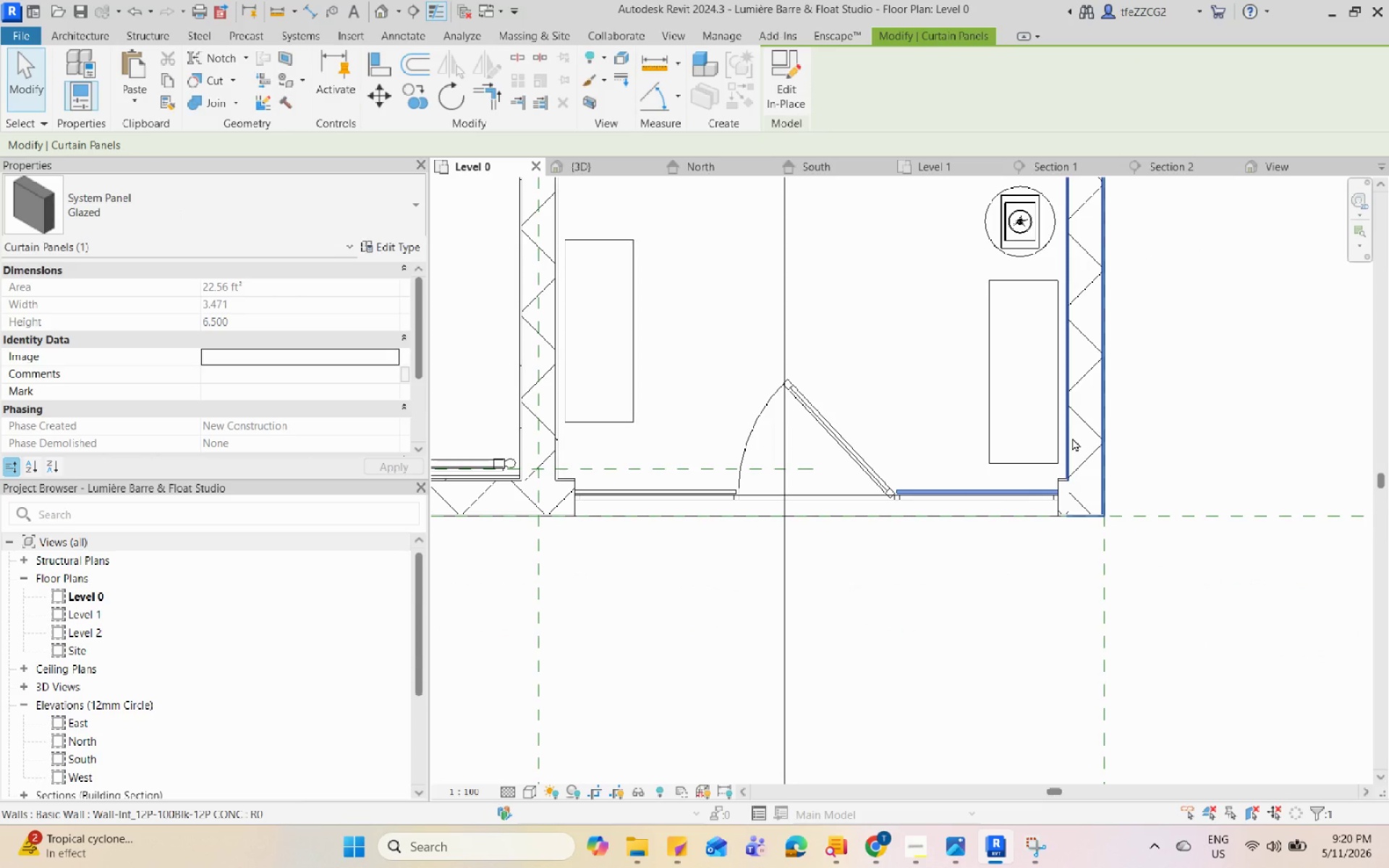 
type(de)
 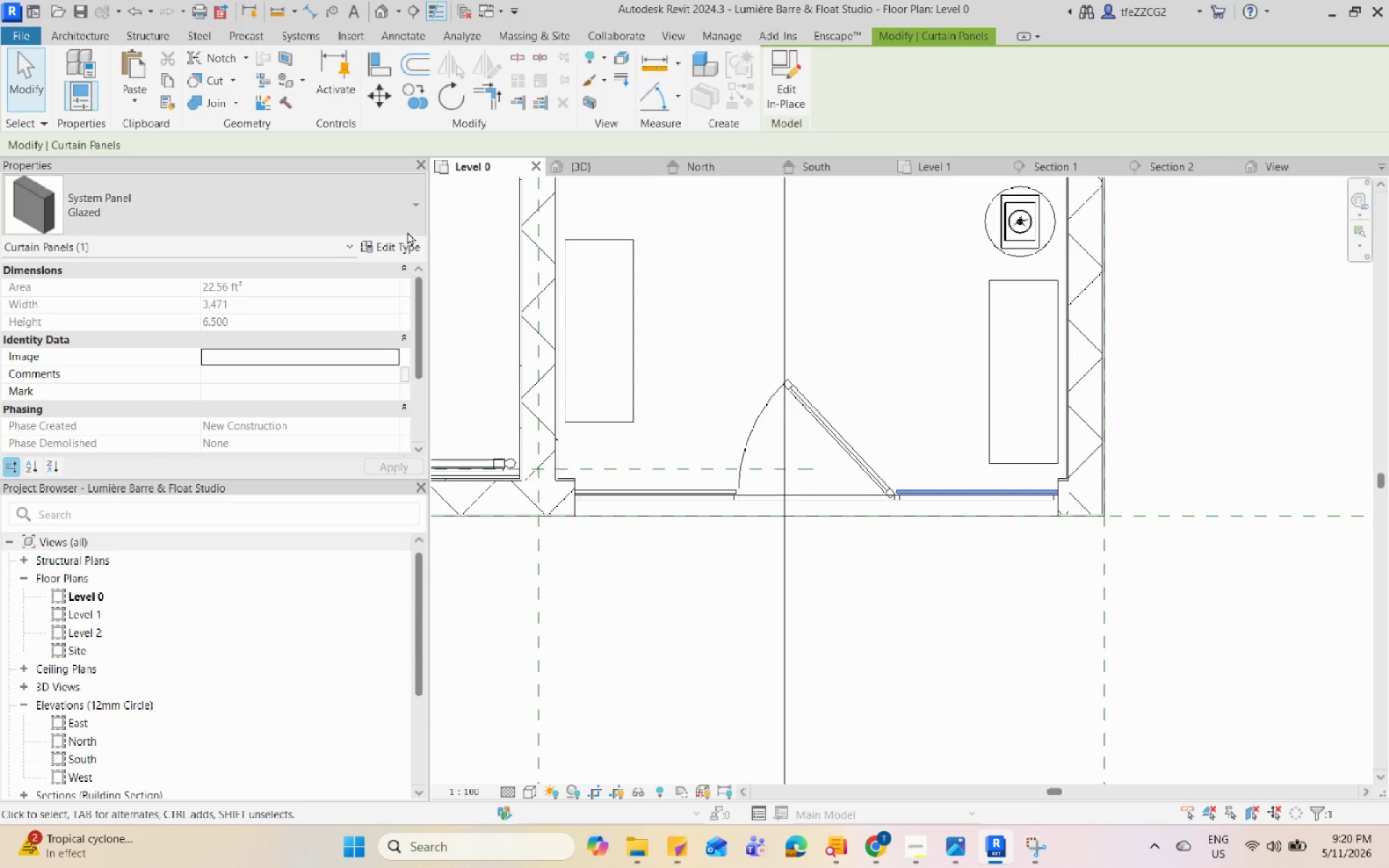 
left_click([400, 245])
 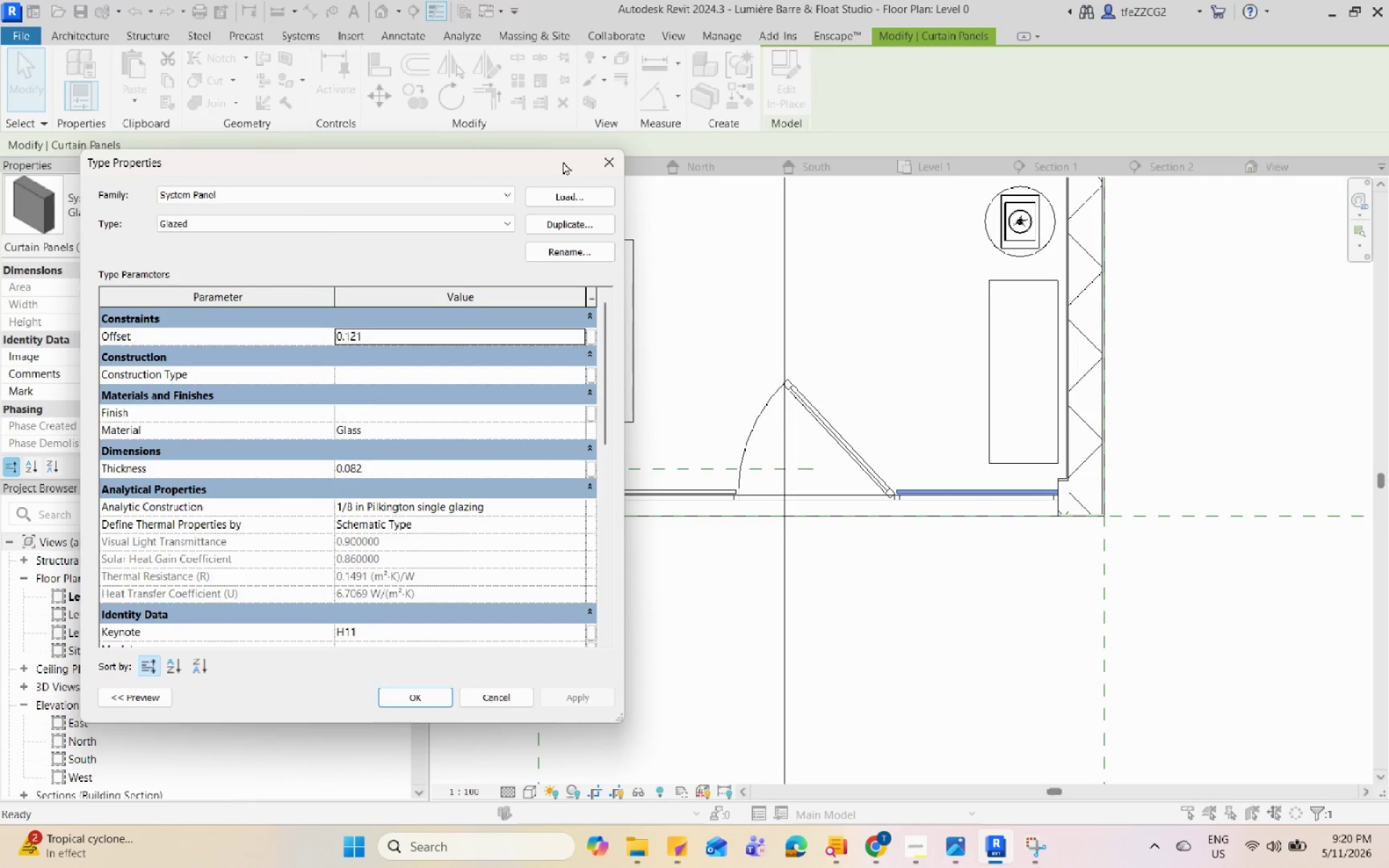 
left_click([603, 155])
 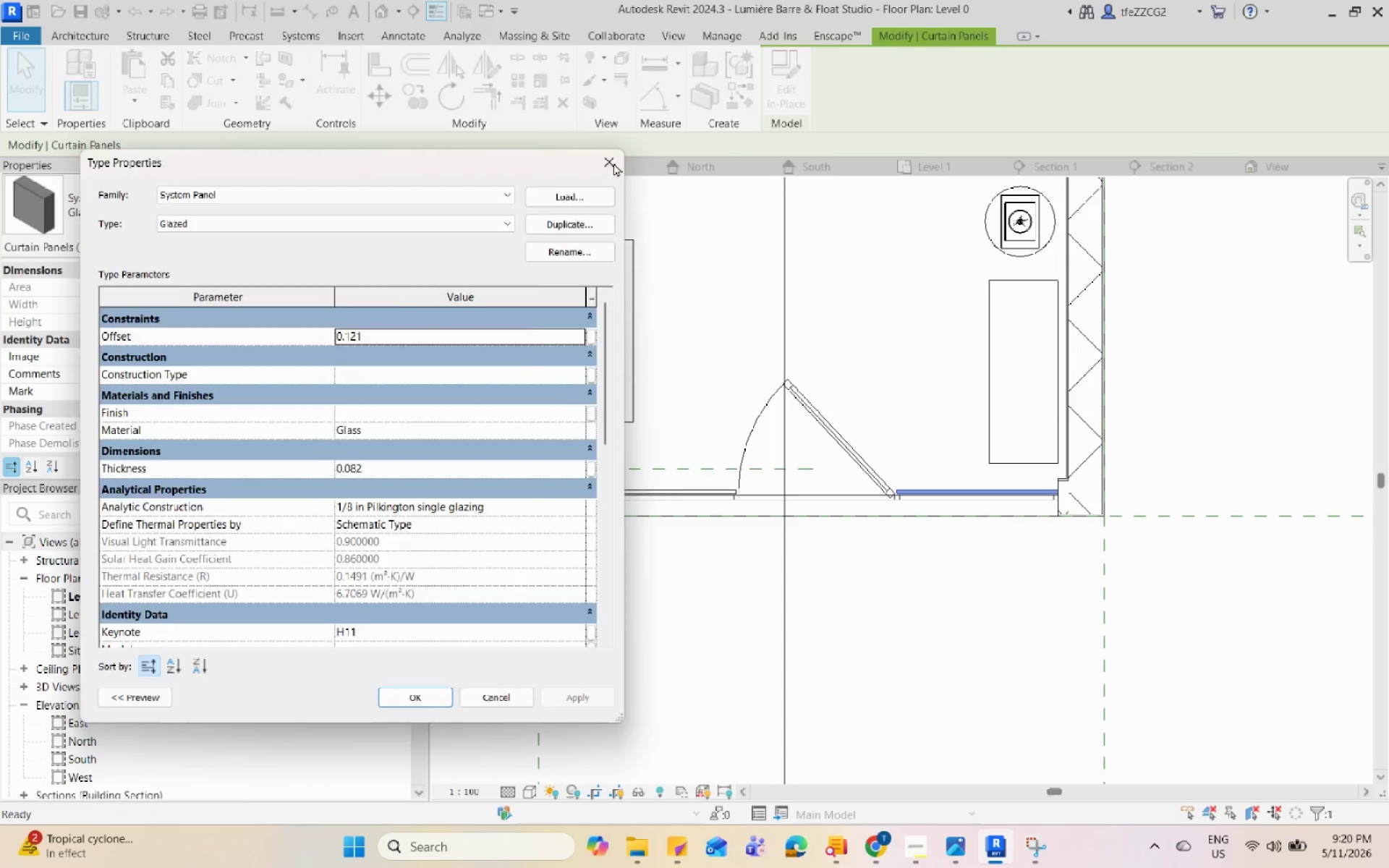 
key(Escape)
 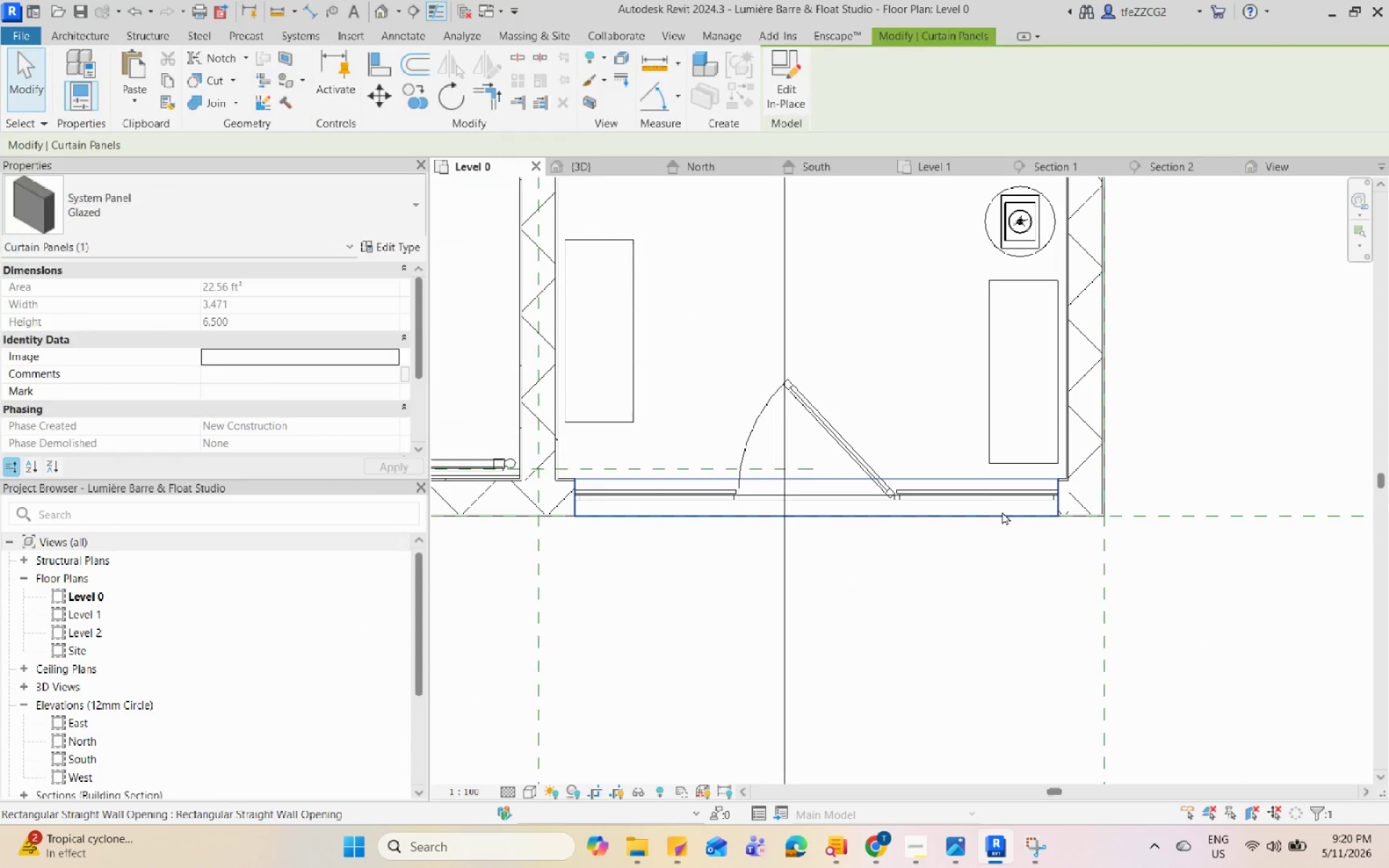 
key(Escape)
 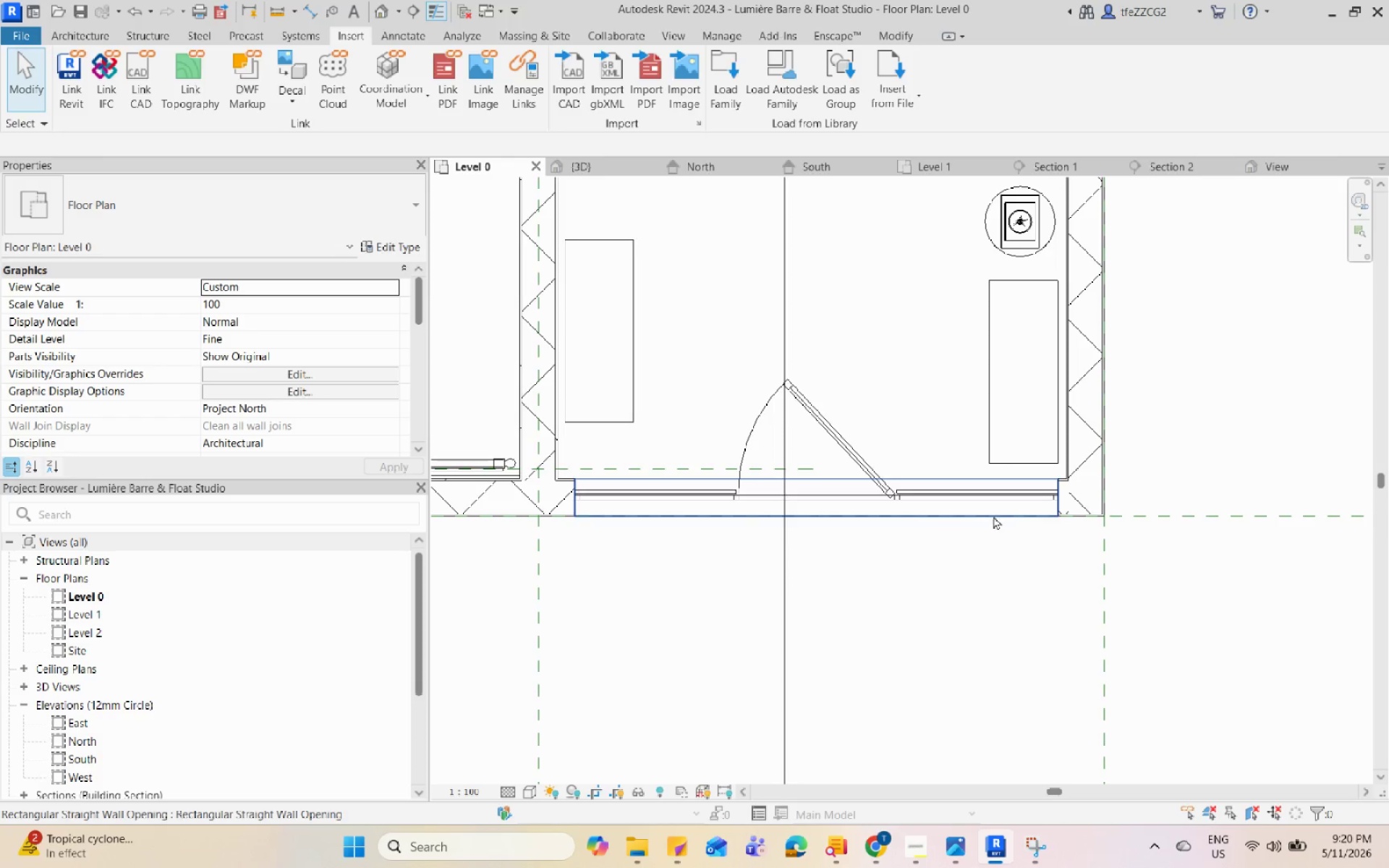 
left_click([1002, 501])
 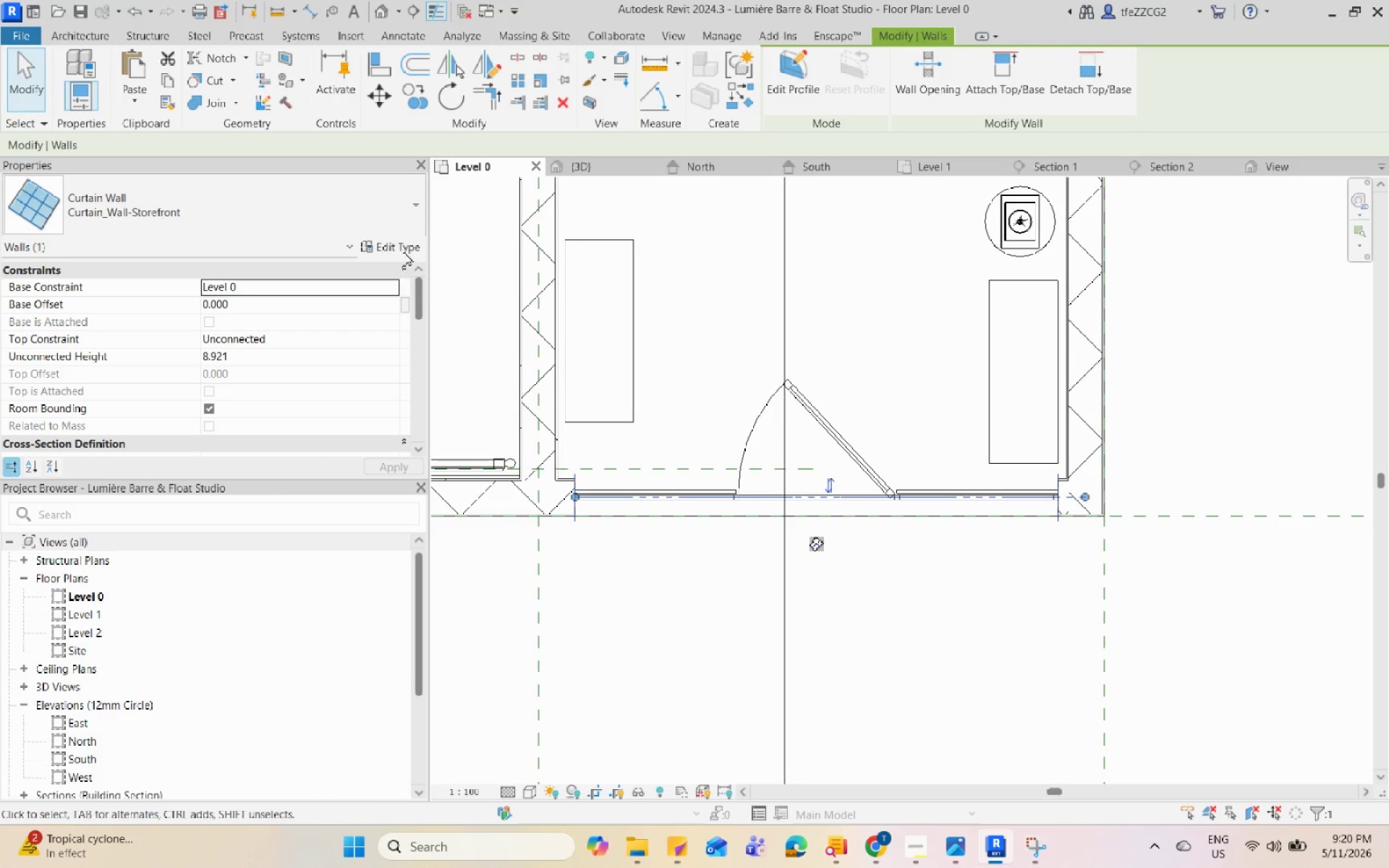 
left_click([405, 252])
 